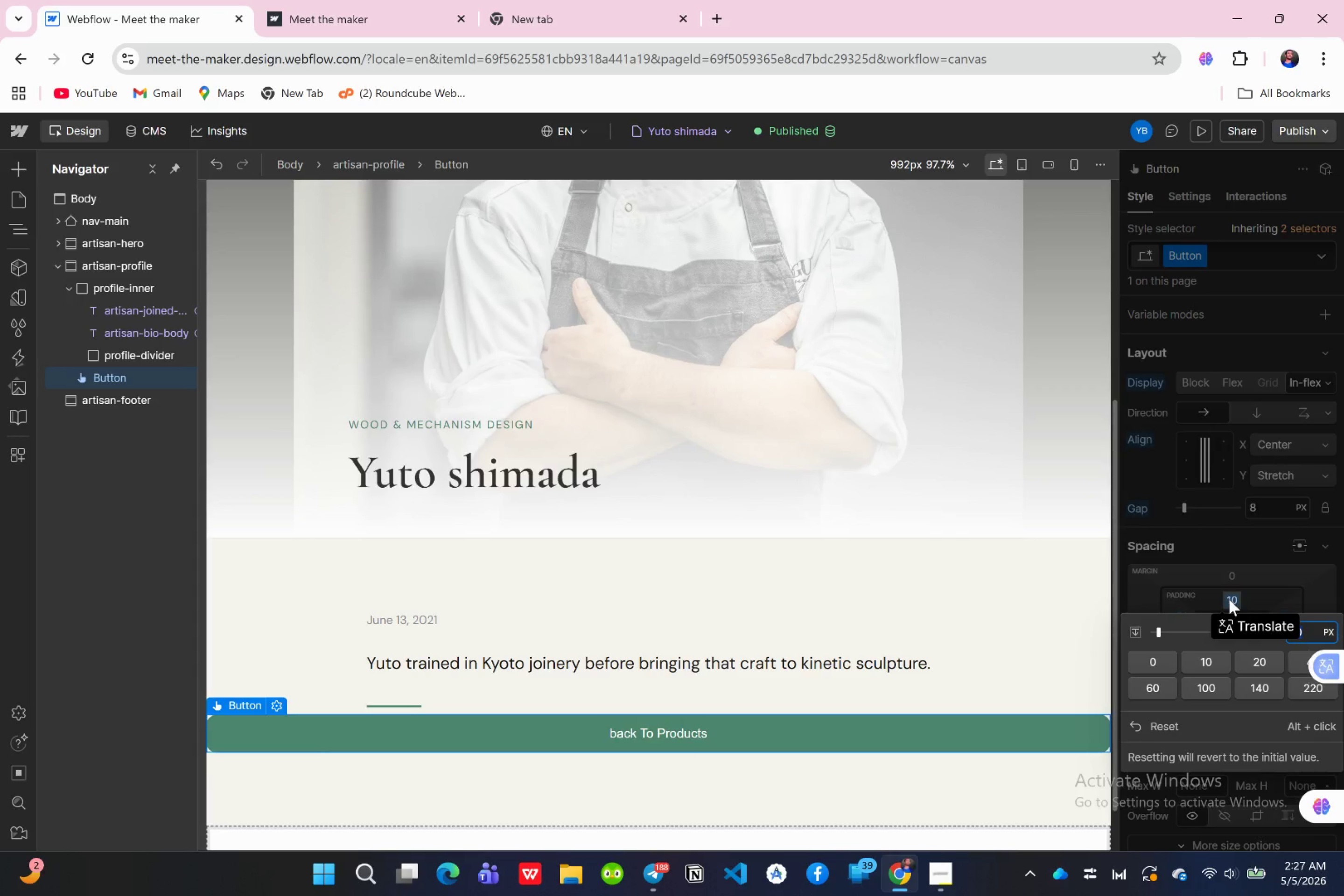 
type(14)
 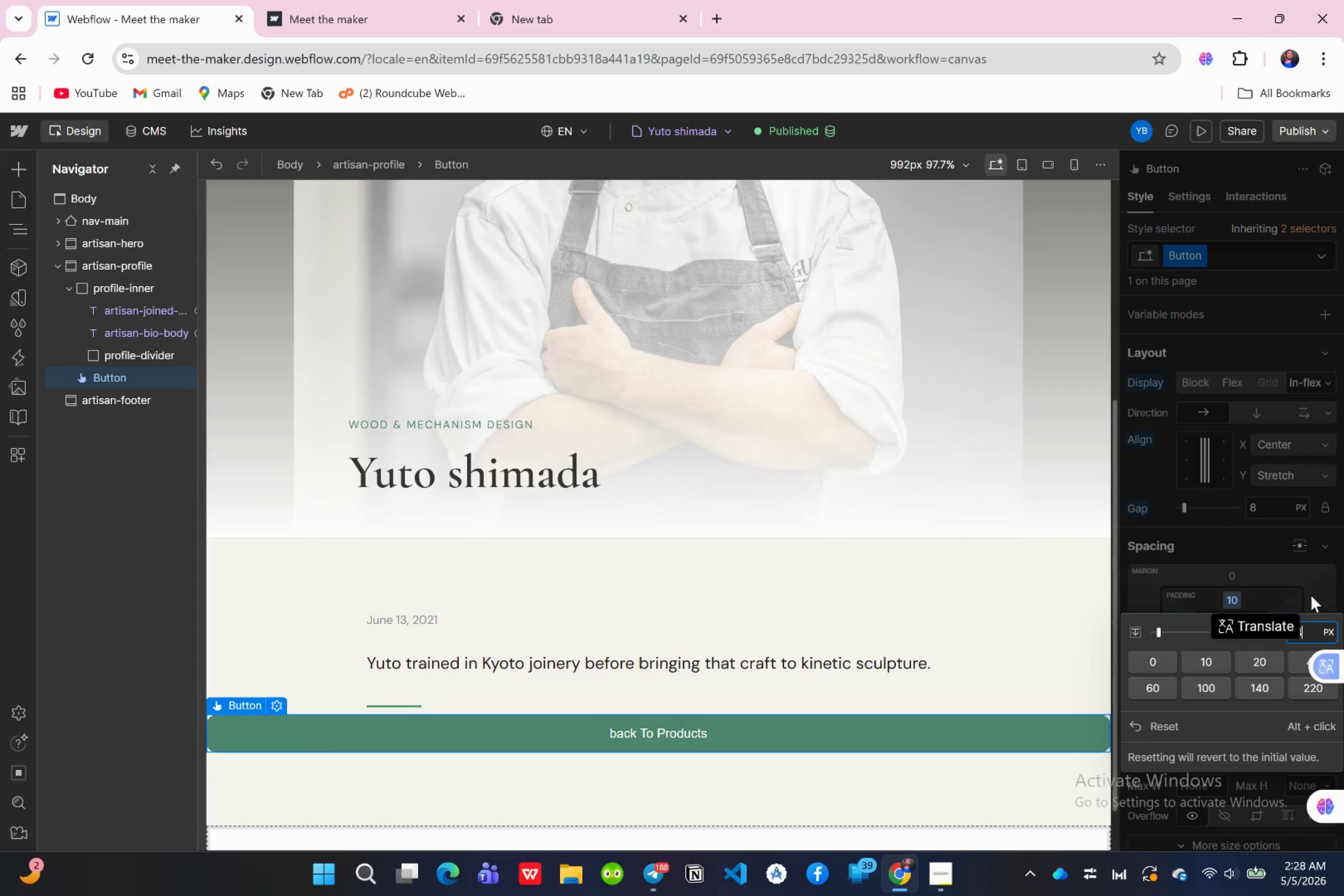 
key(Enter)
 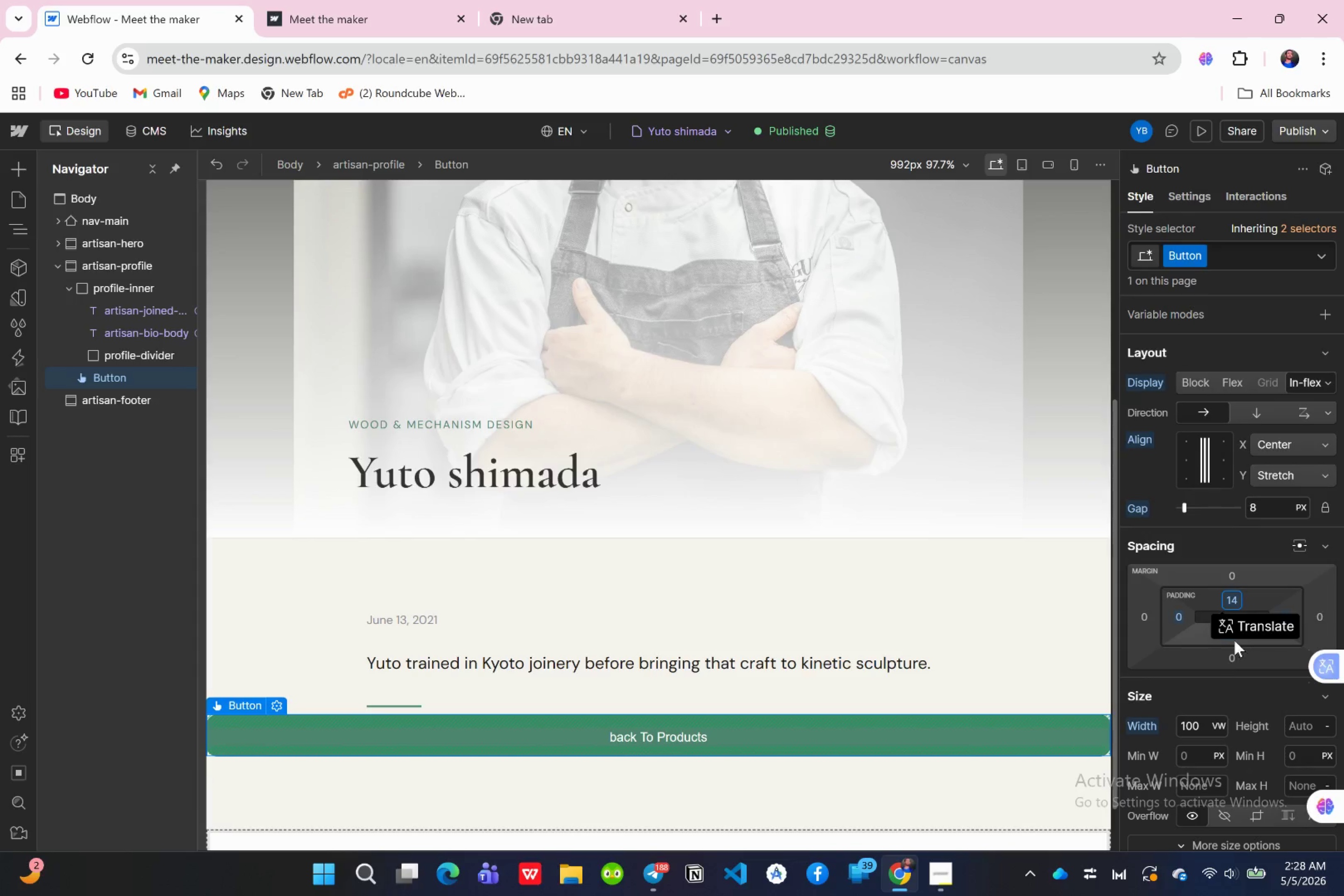 
left_click([1224, 638])
 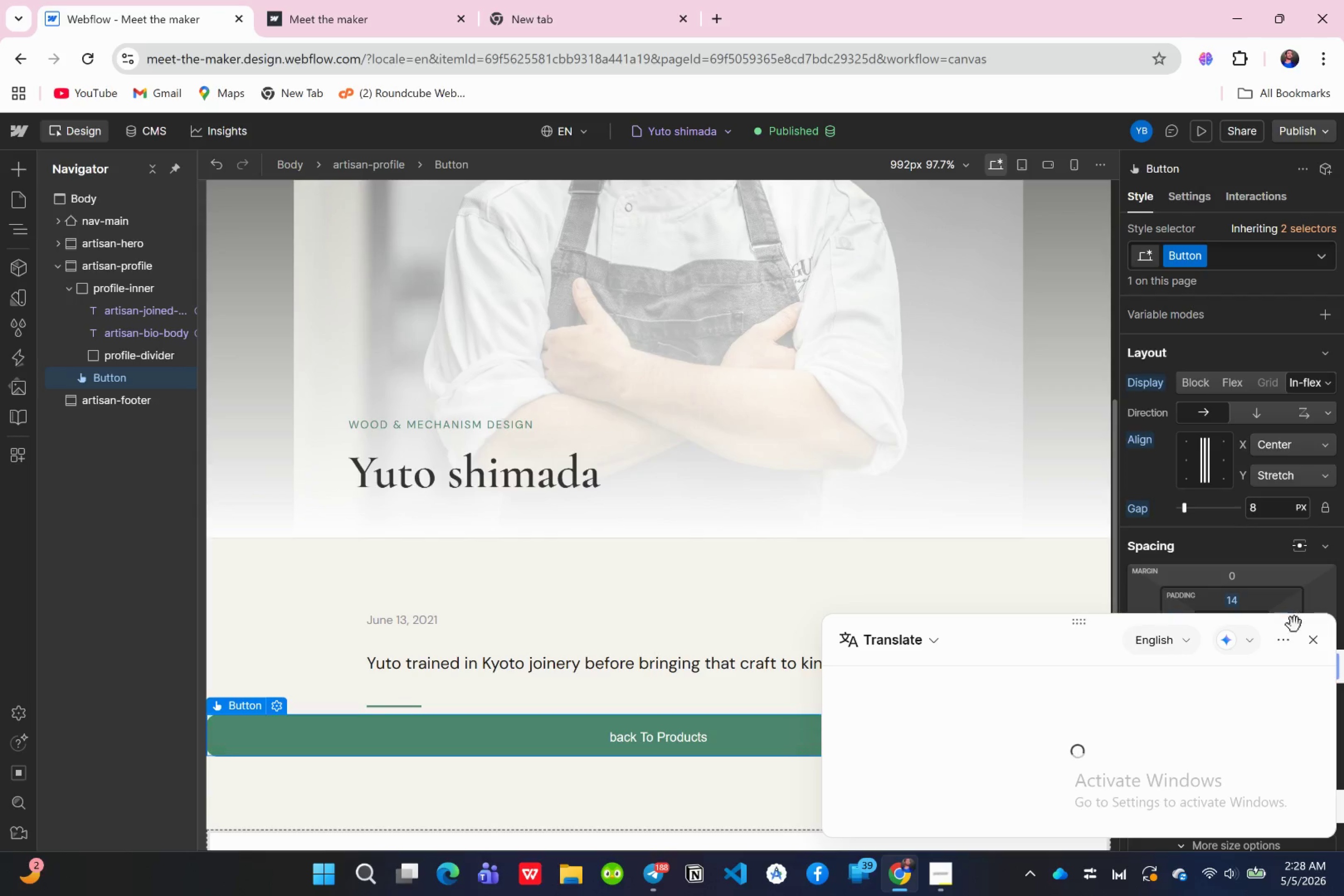 
left_click([1309, 633])
 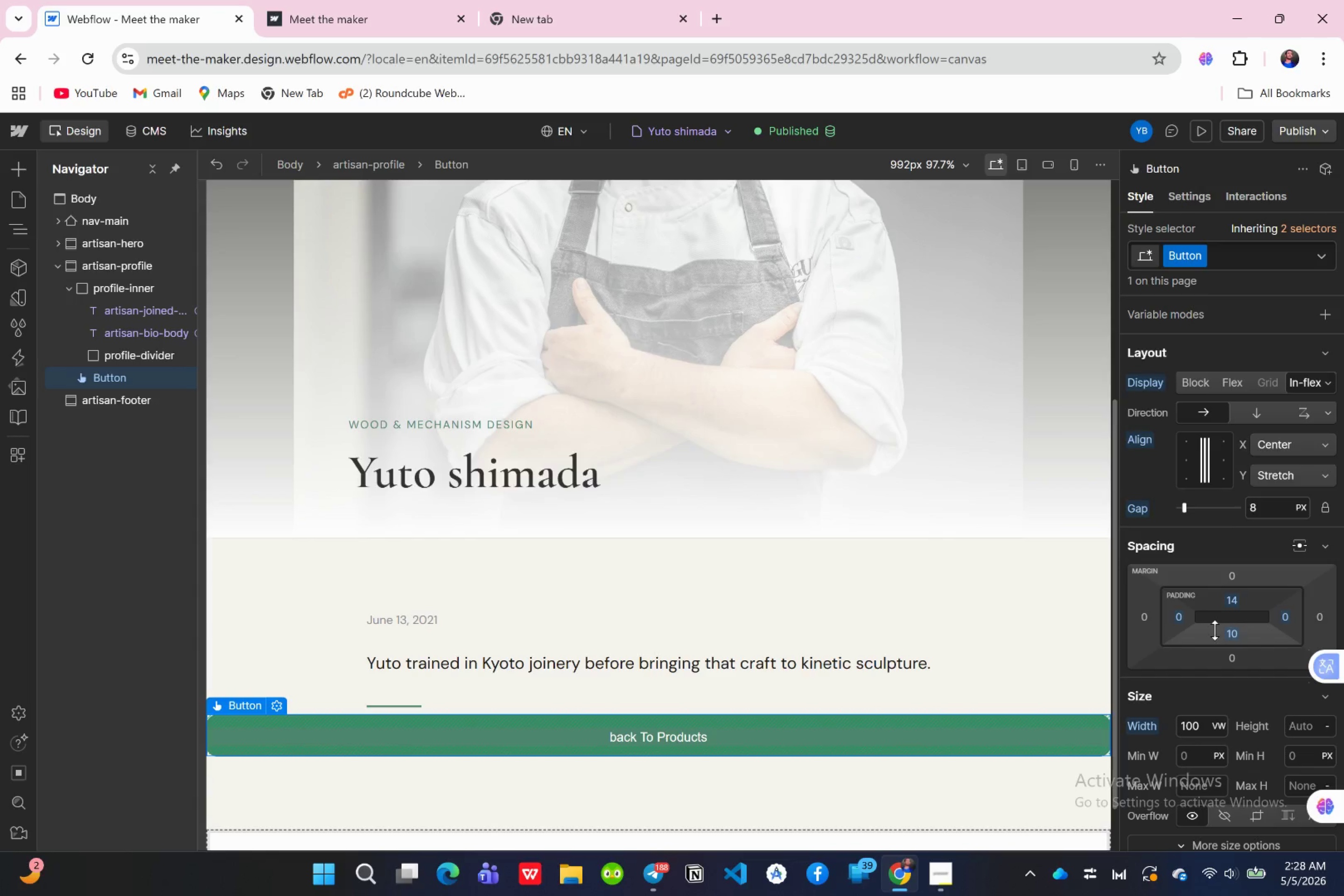 
left_click([1231, 635])
 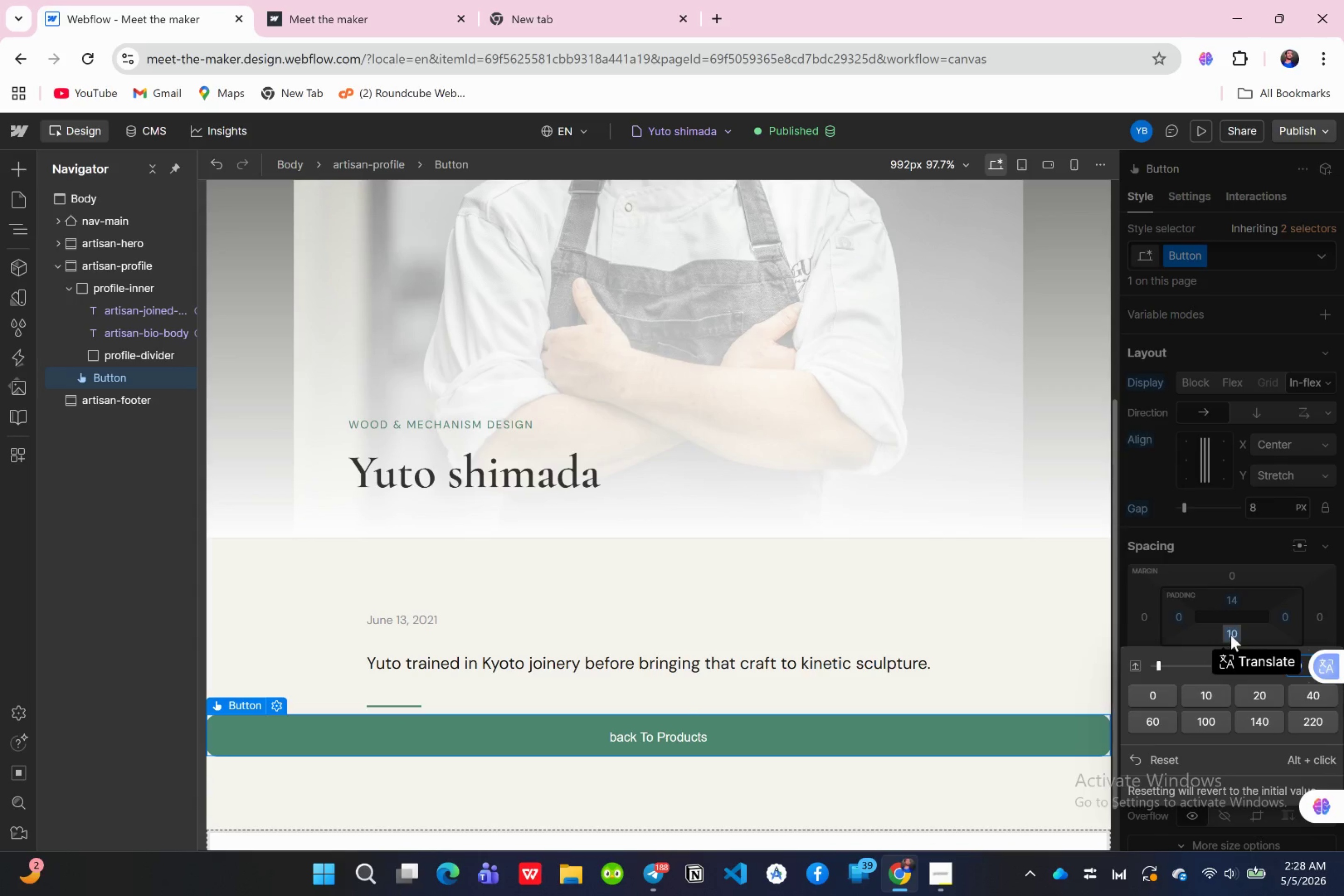 
type(28)
 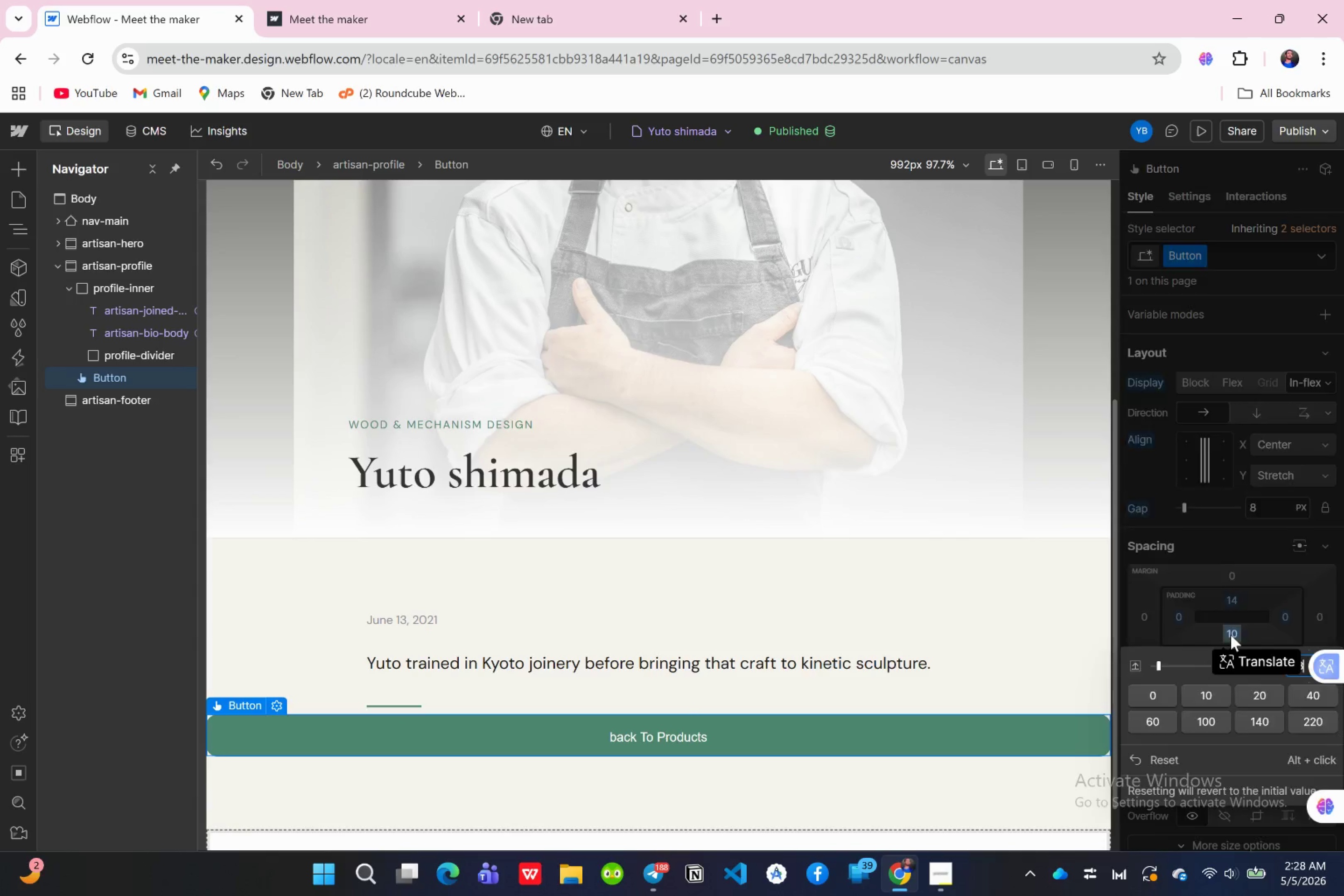 
key(Enter)
 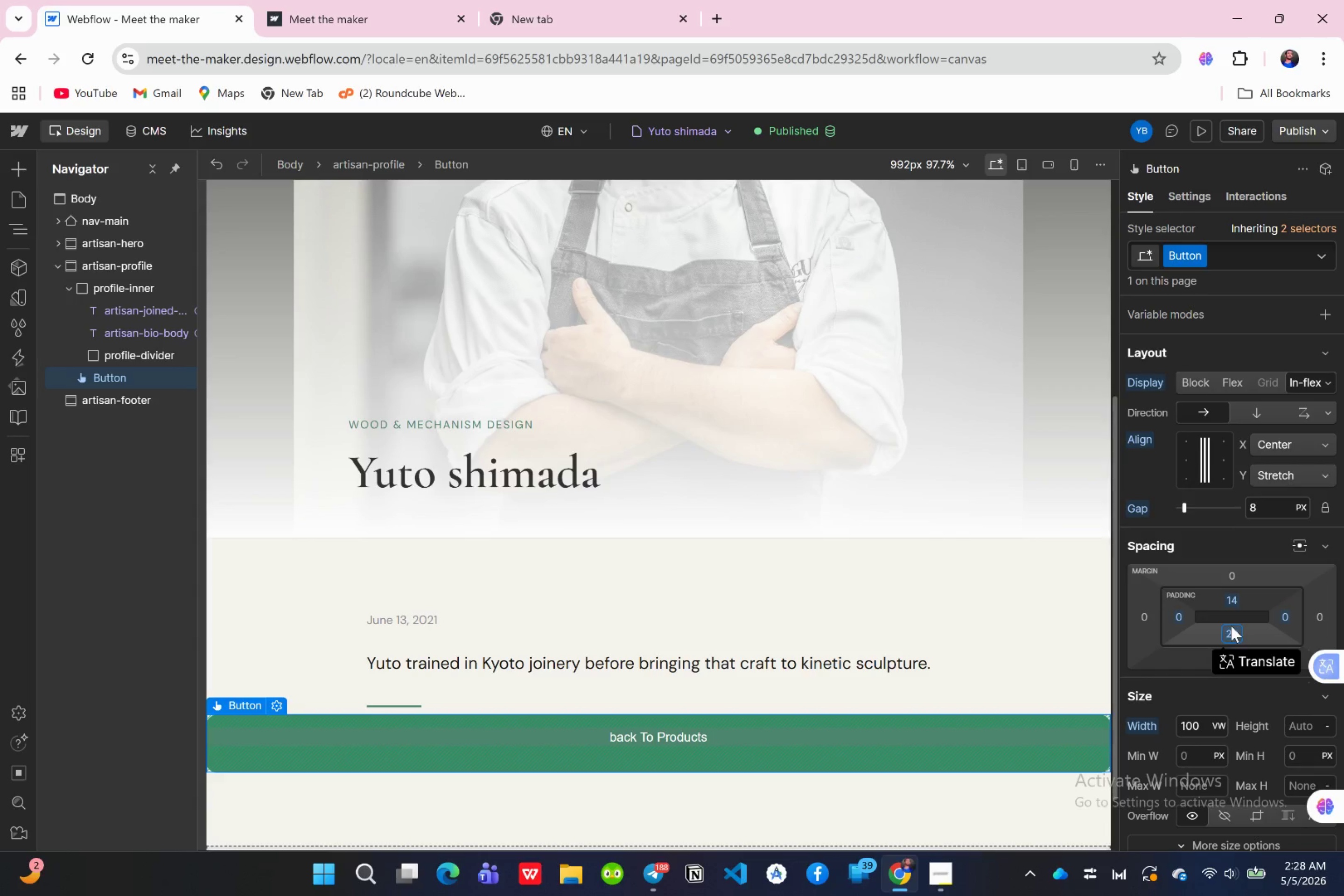 
type(14)
 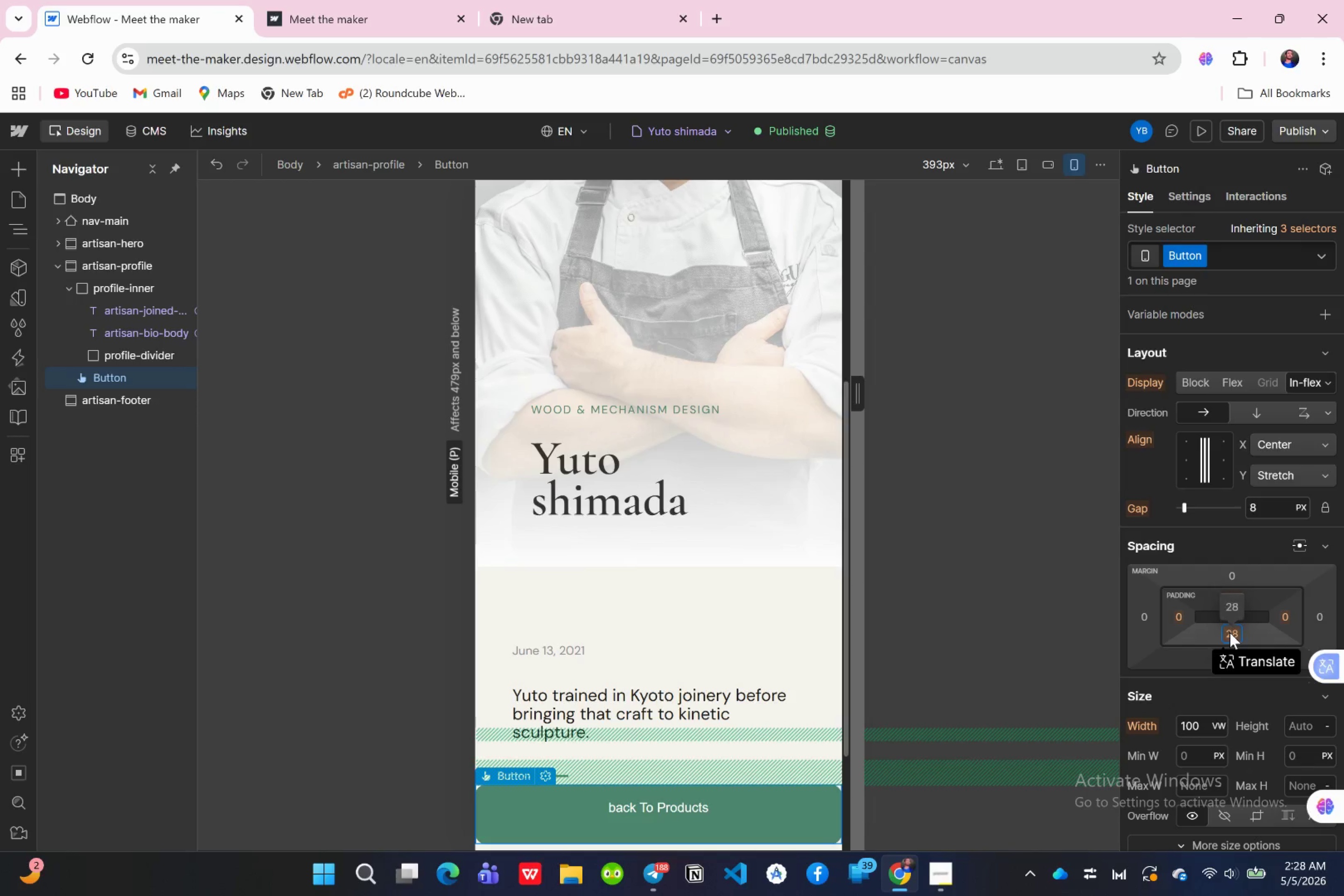 
left_click([1230, 632])
 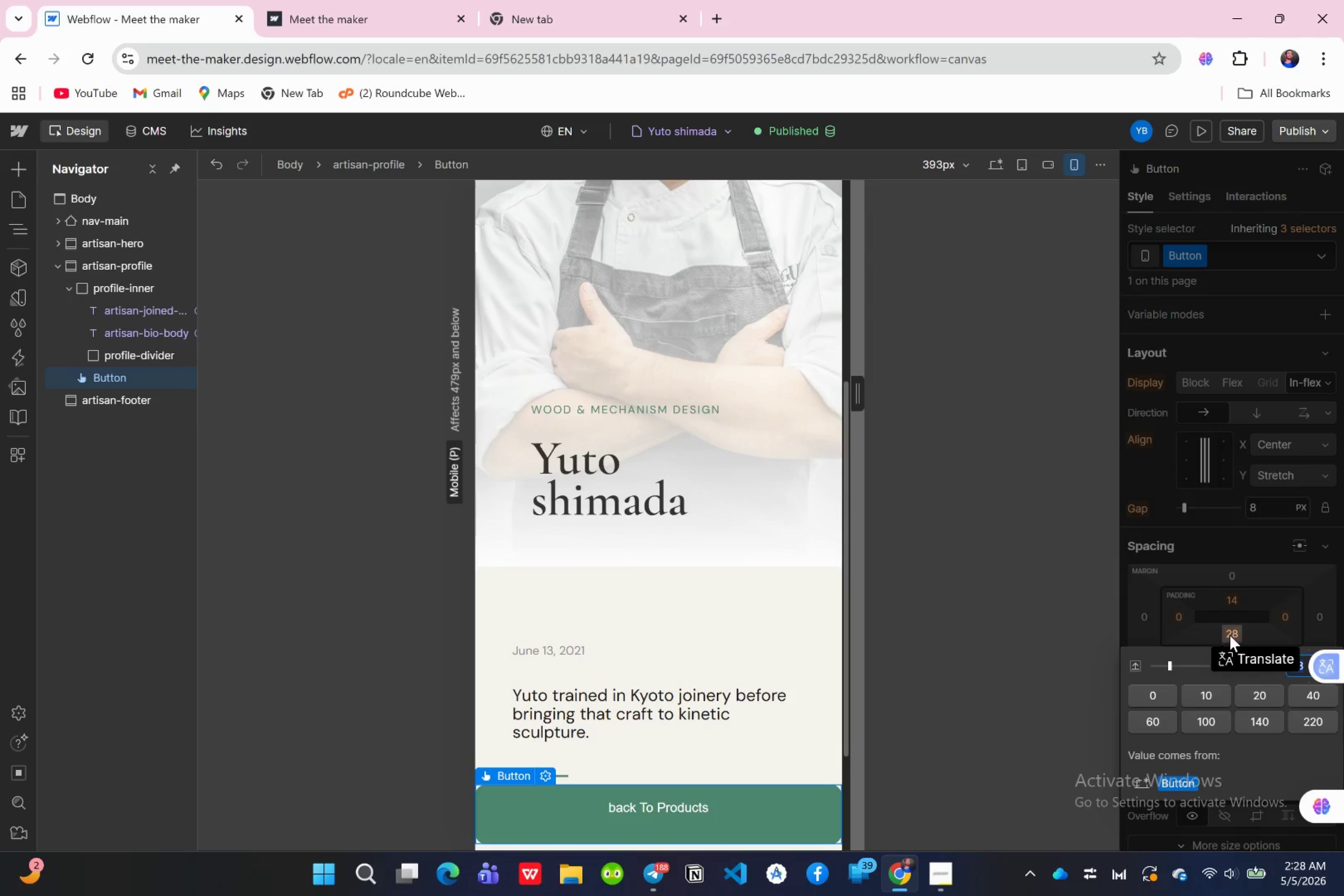 
type(14)
 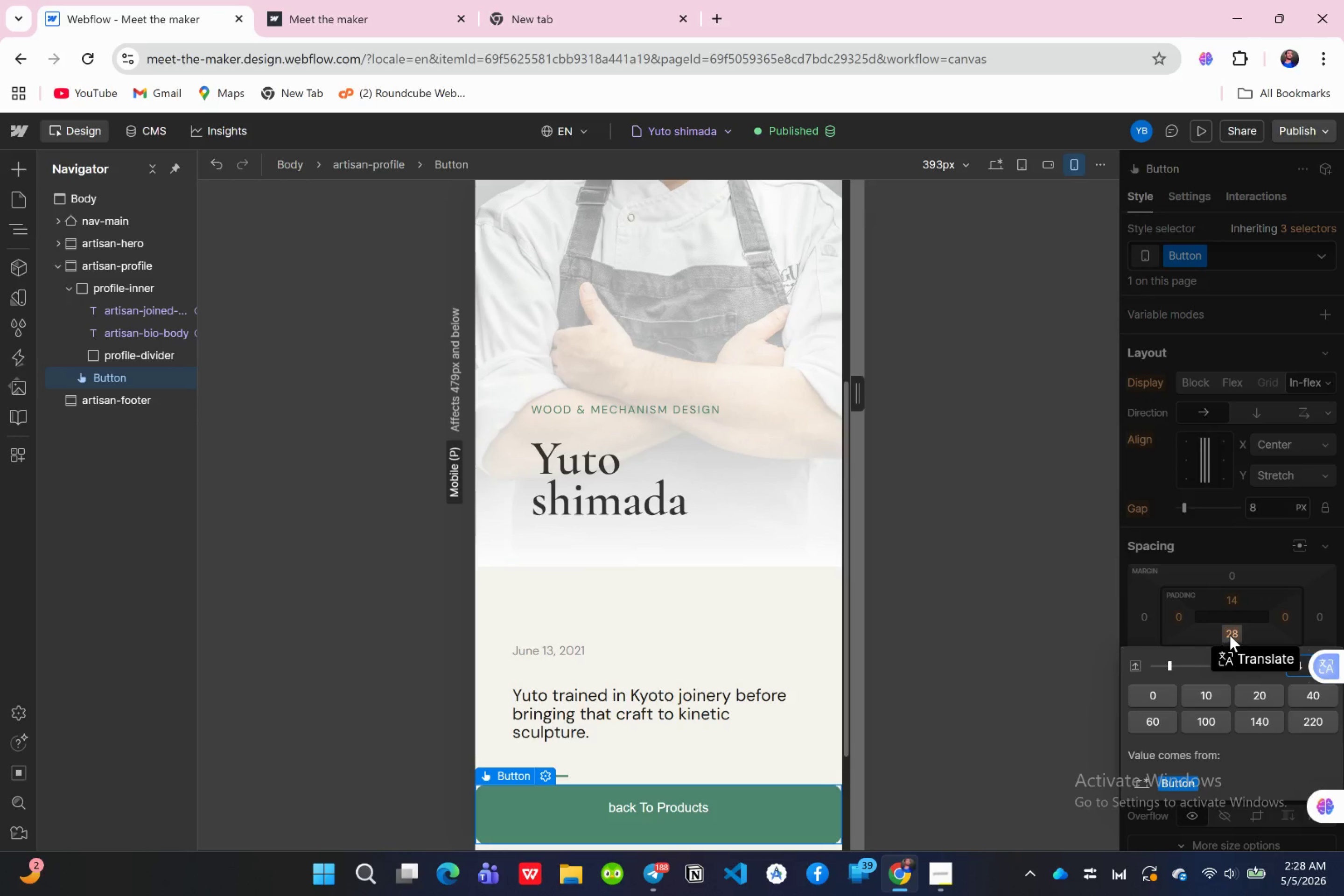 
key(Enter)
 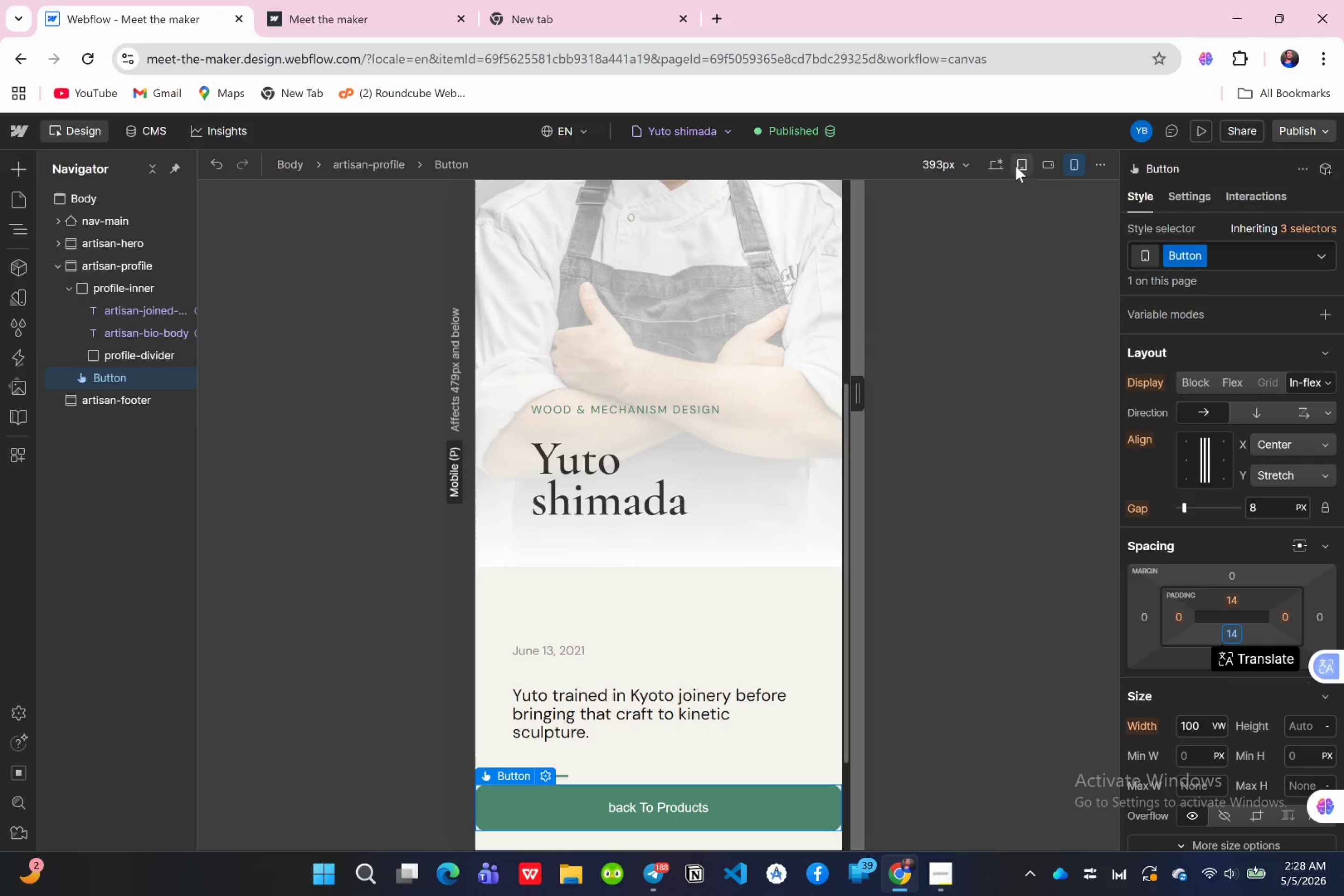 
left_click([995, 172])
 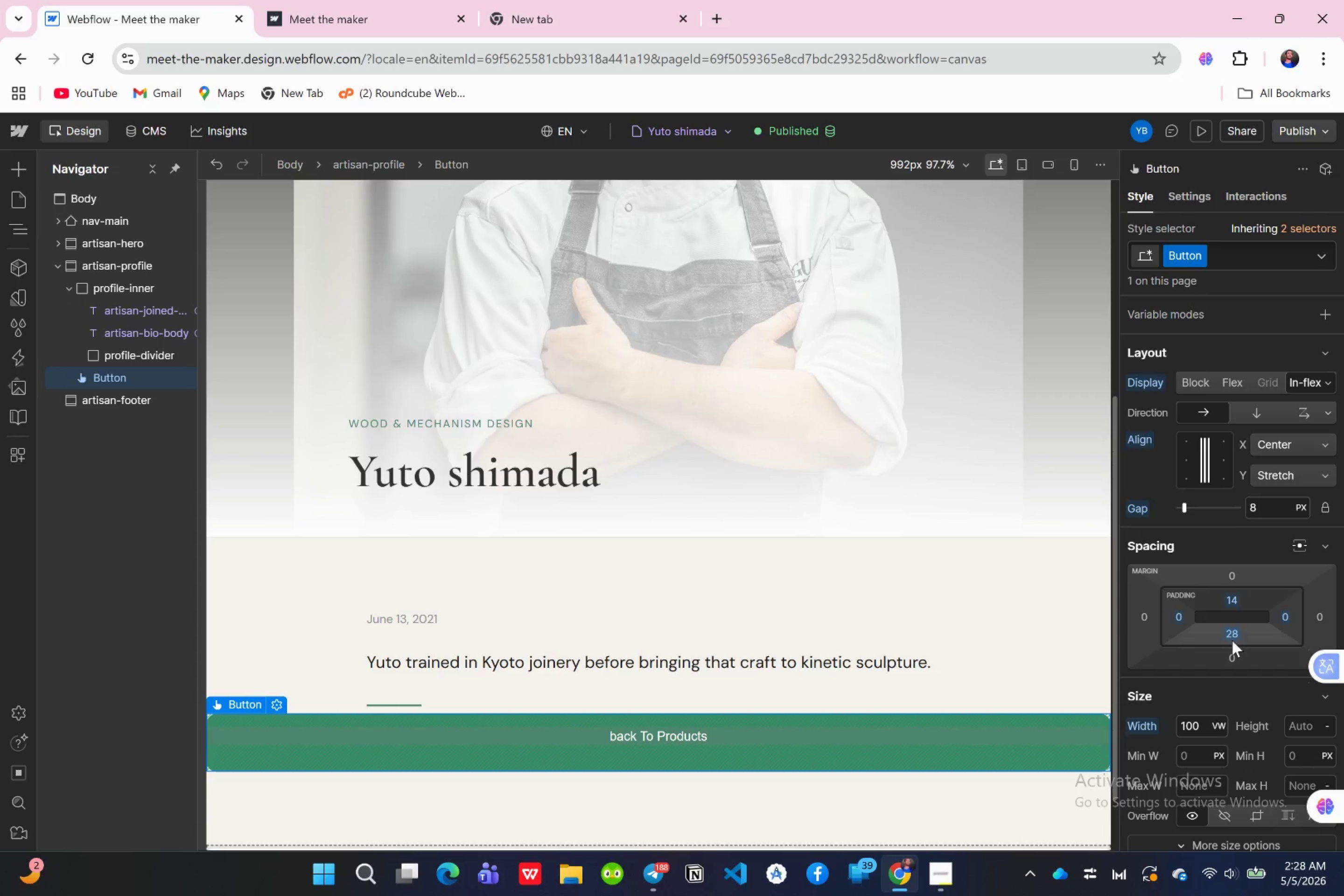 
left_click([1232, 640])
 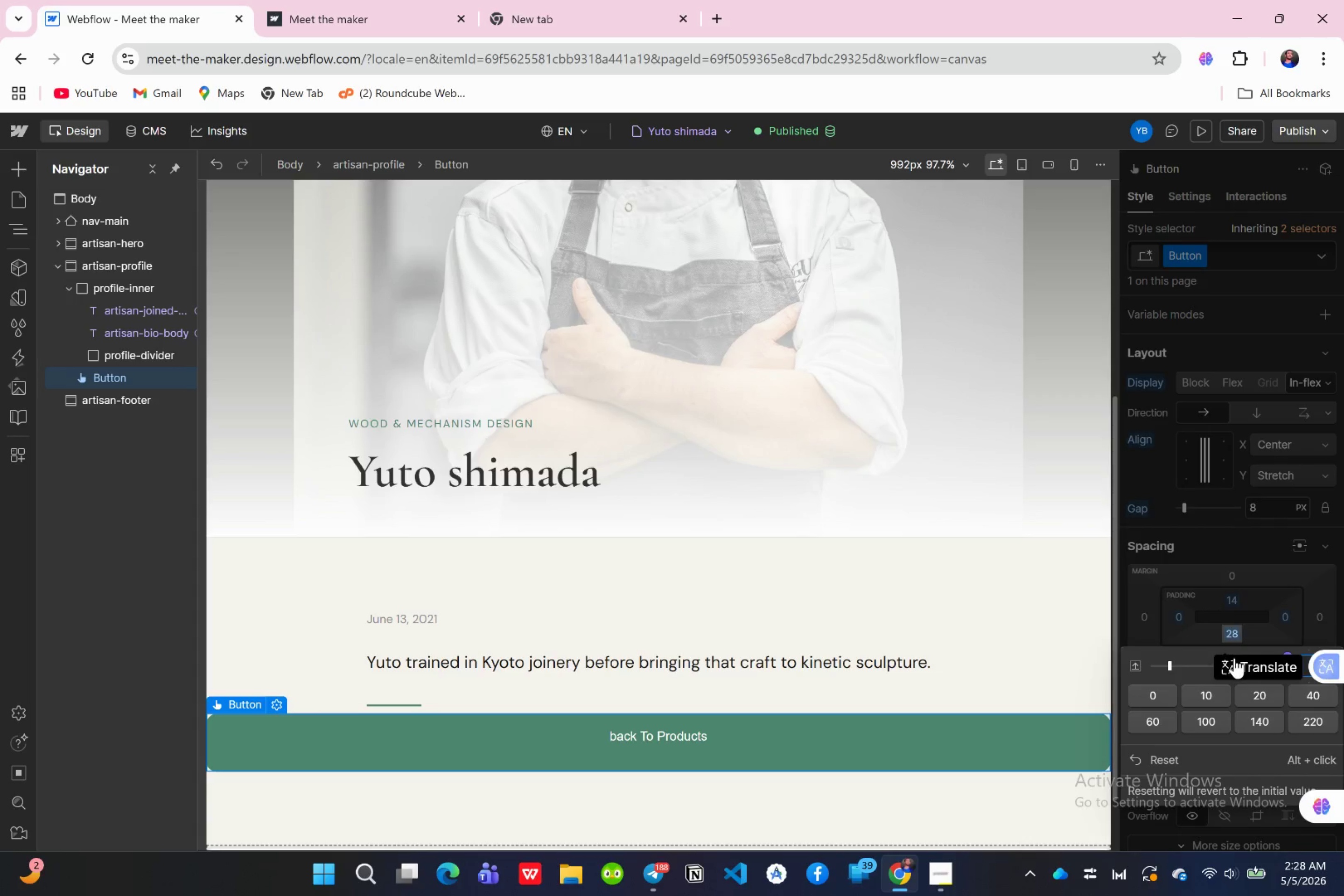 
type(14)
 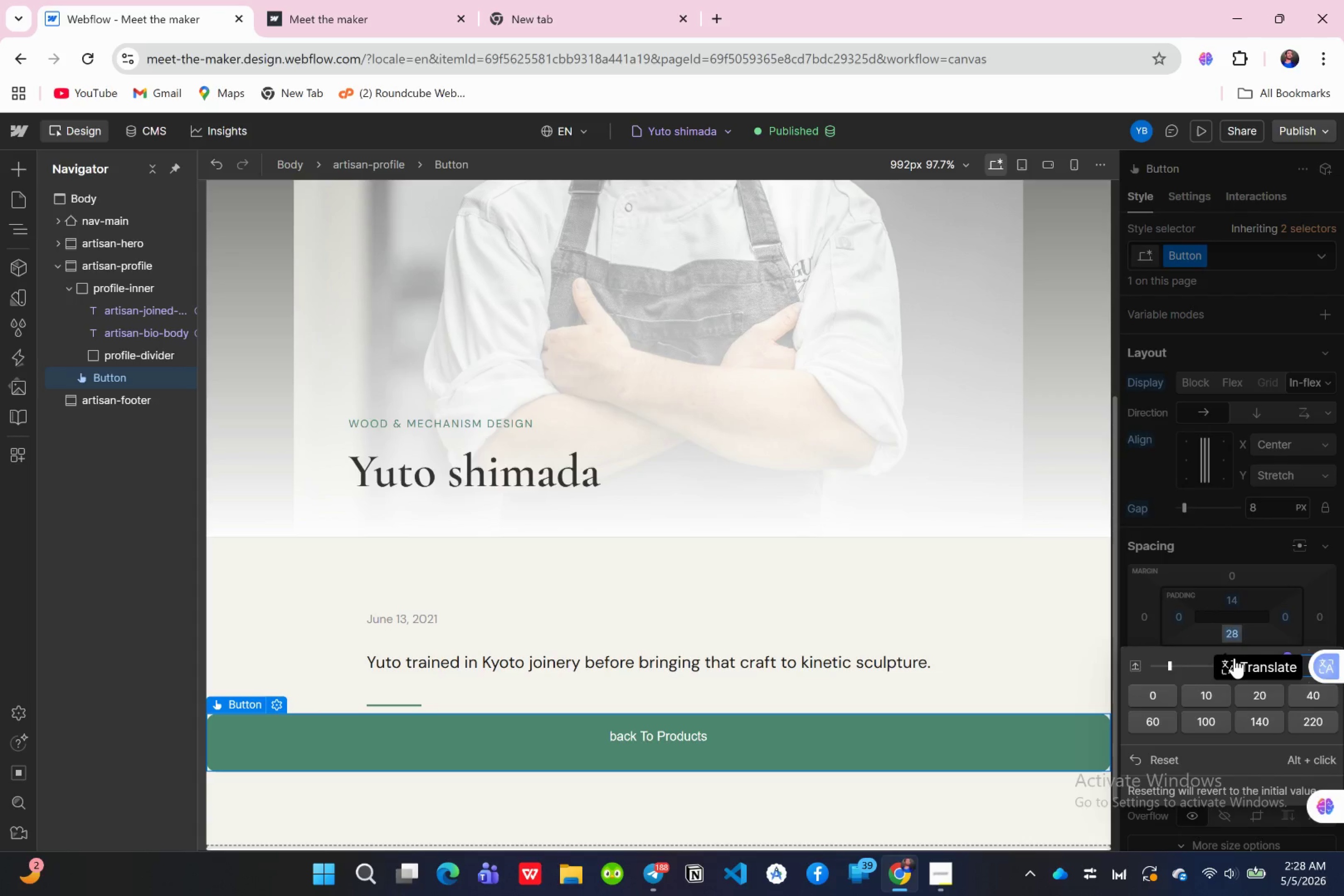 
key(Enter)
 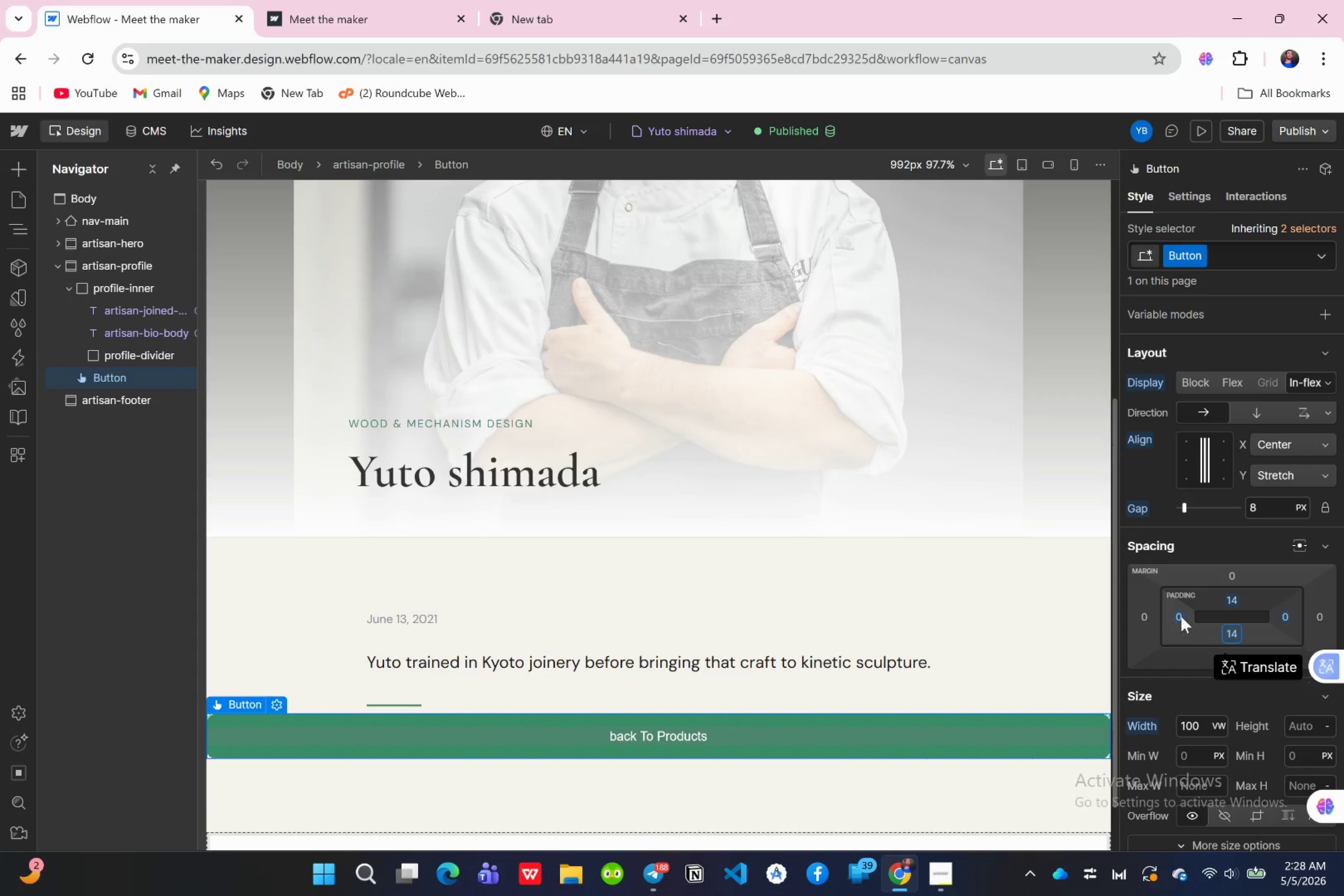 
left_click([1180, 616])
 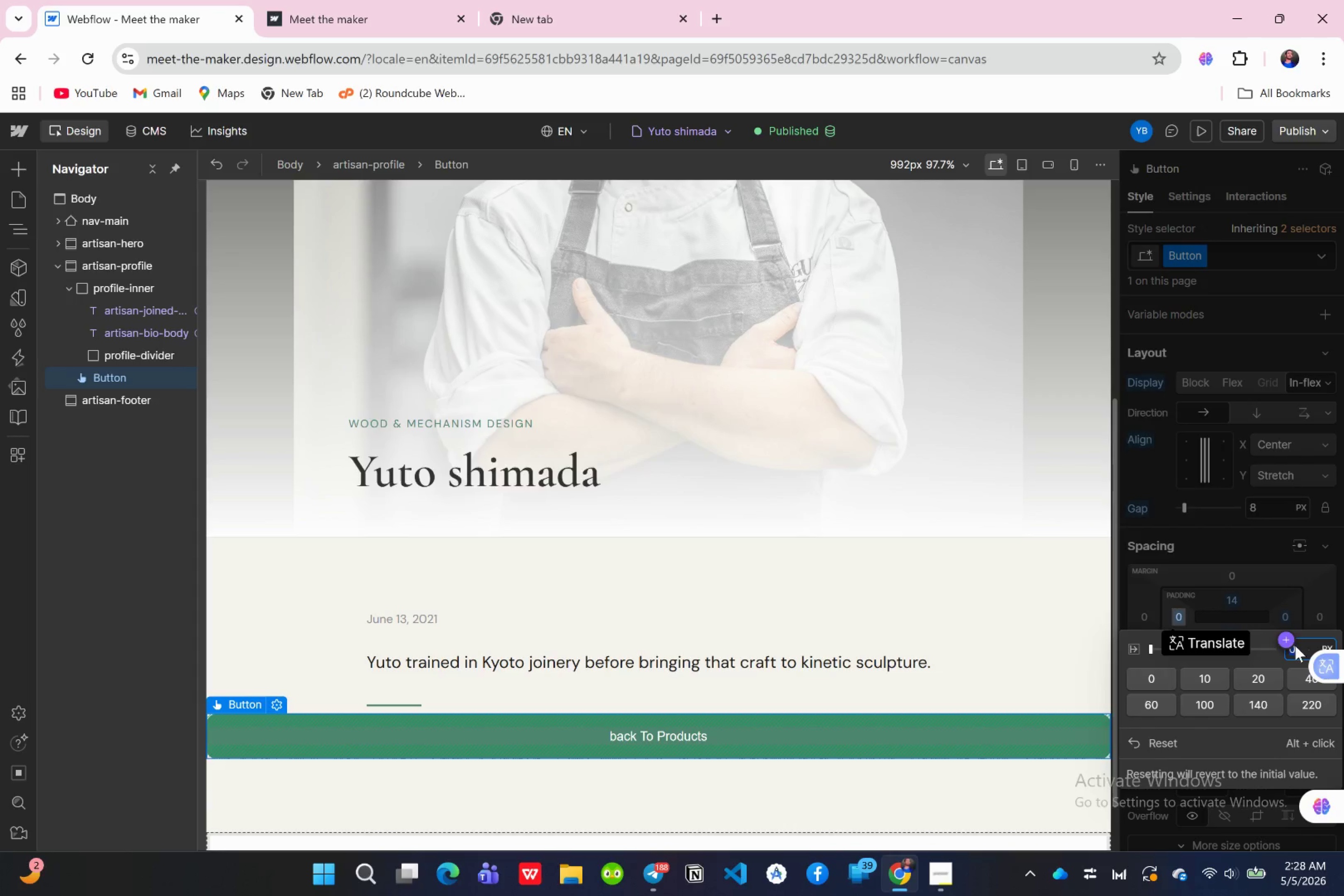 
left_click([1296, 652])
 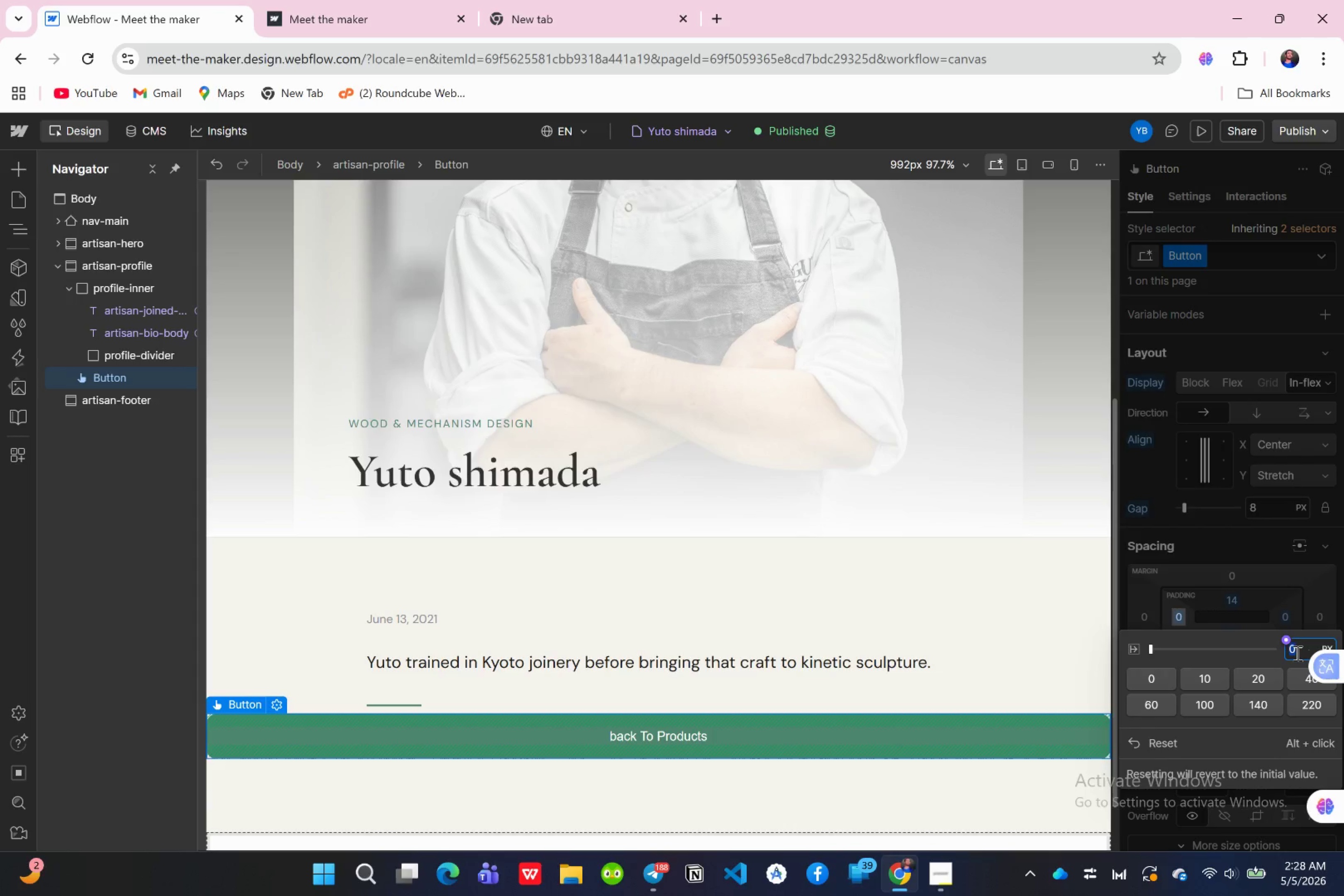 
type(28)
 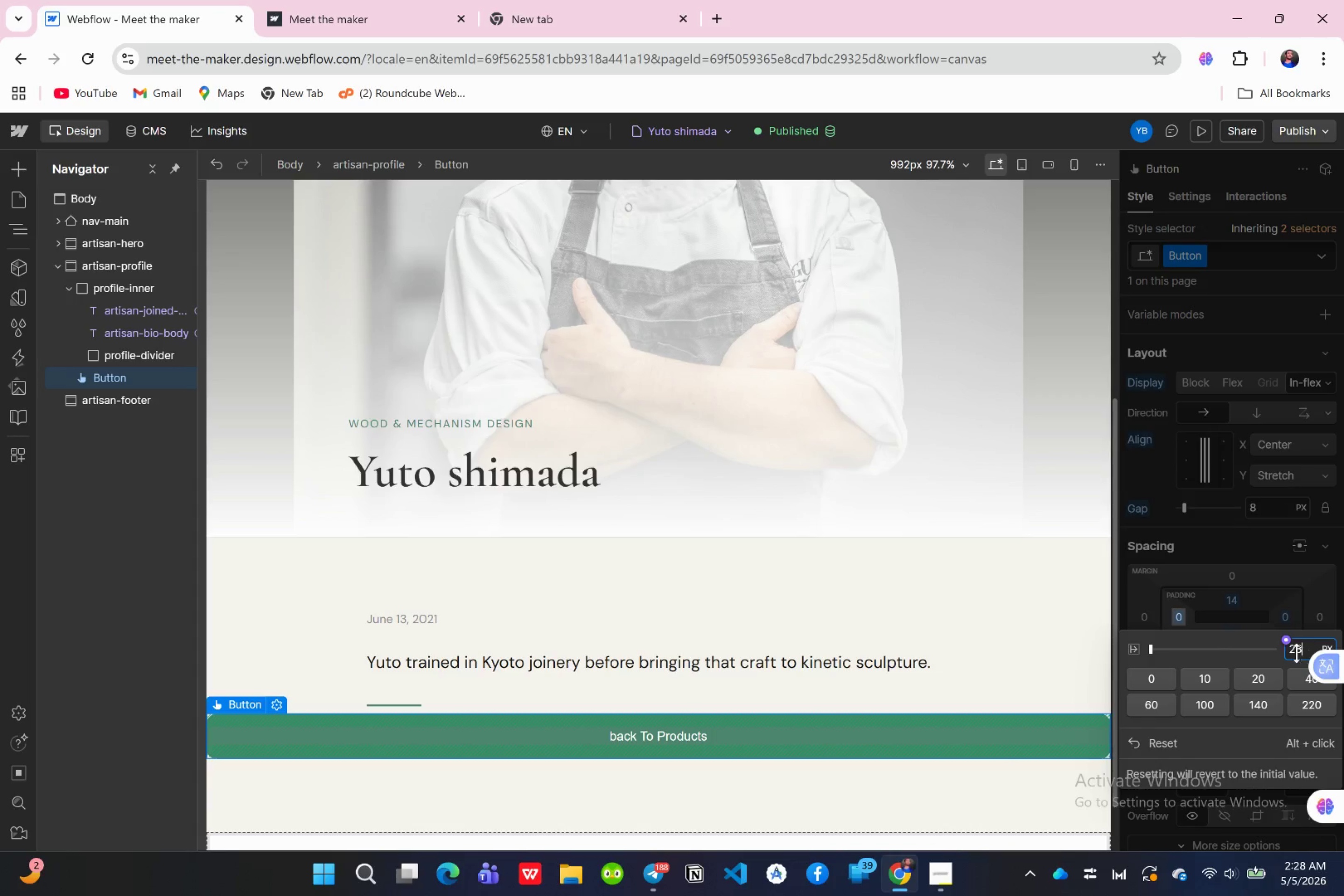 
key(Enter)
 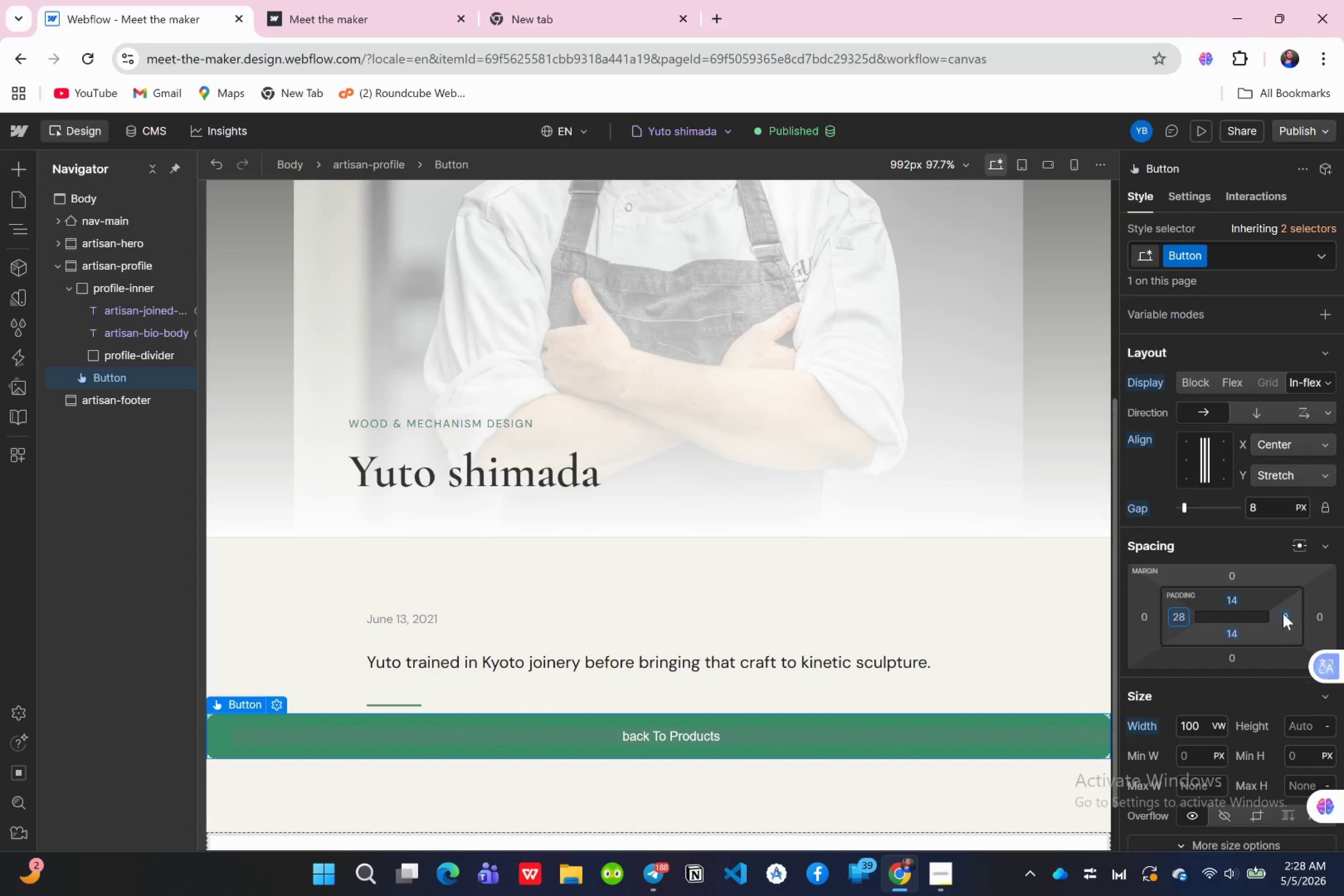 
scroll: coordinate [1283, 613], scroll_direction: down, amount: 2.0
 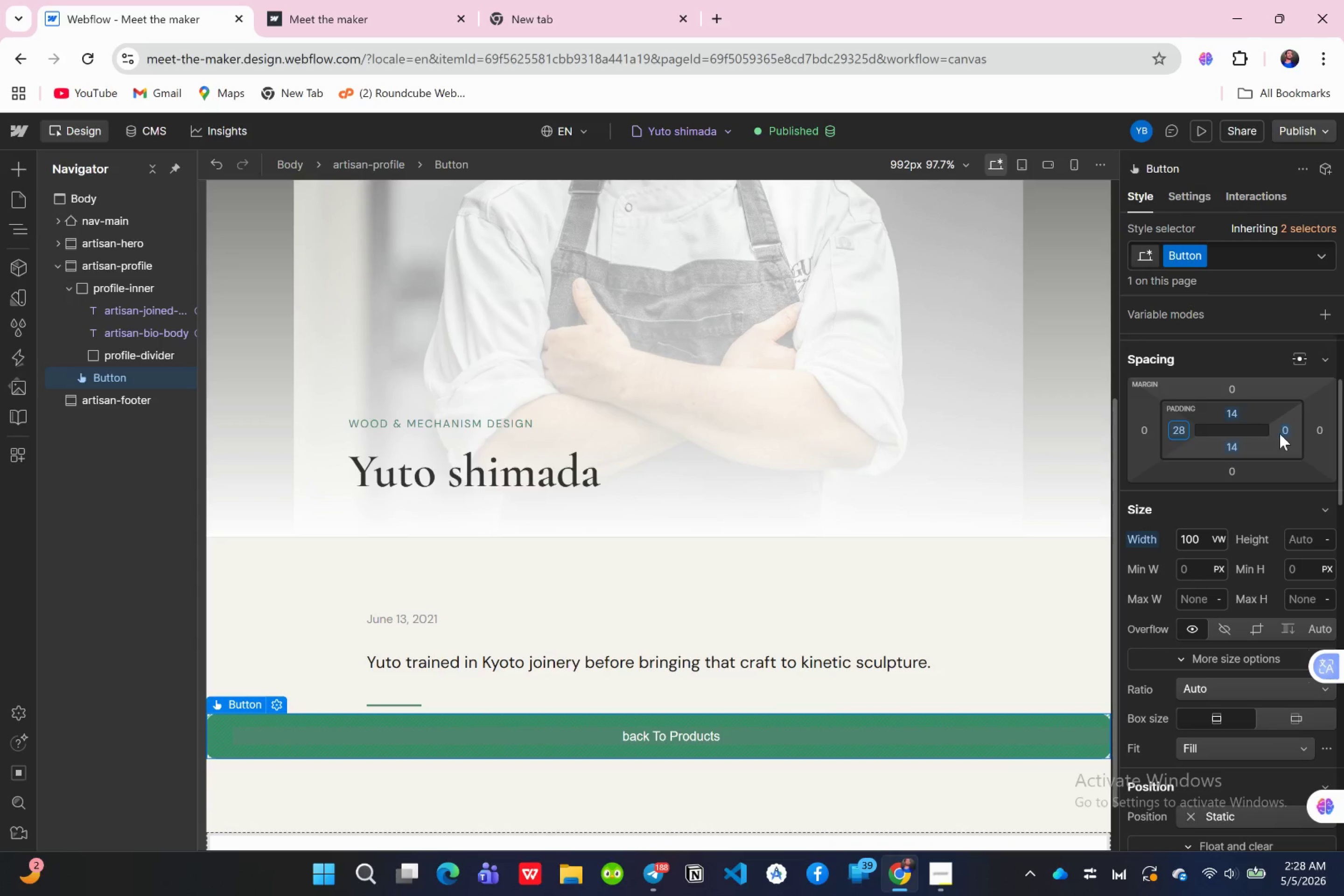 
left_click([1281, 434])
 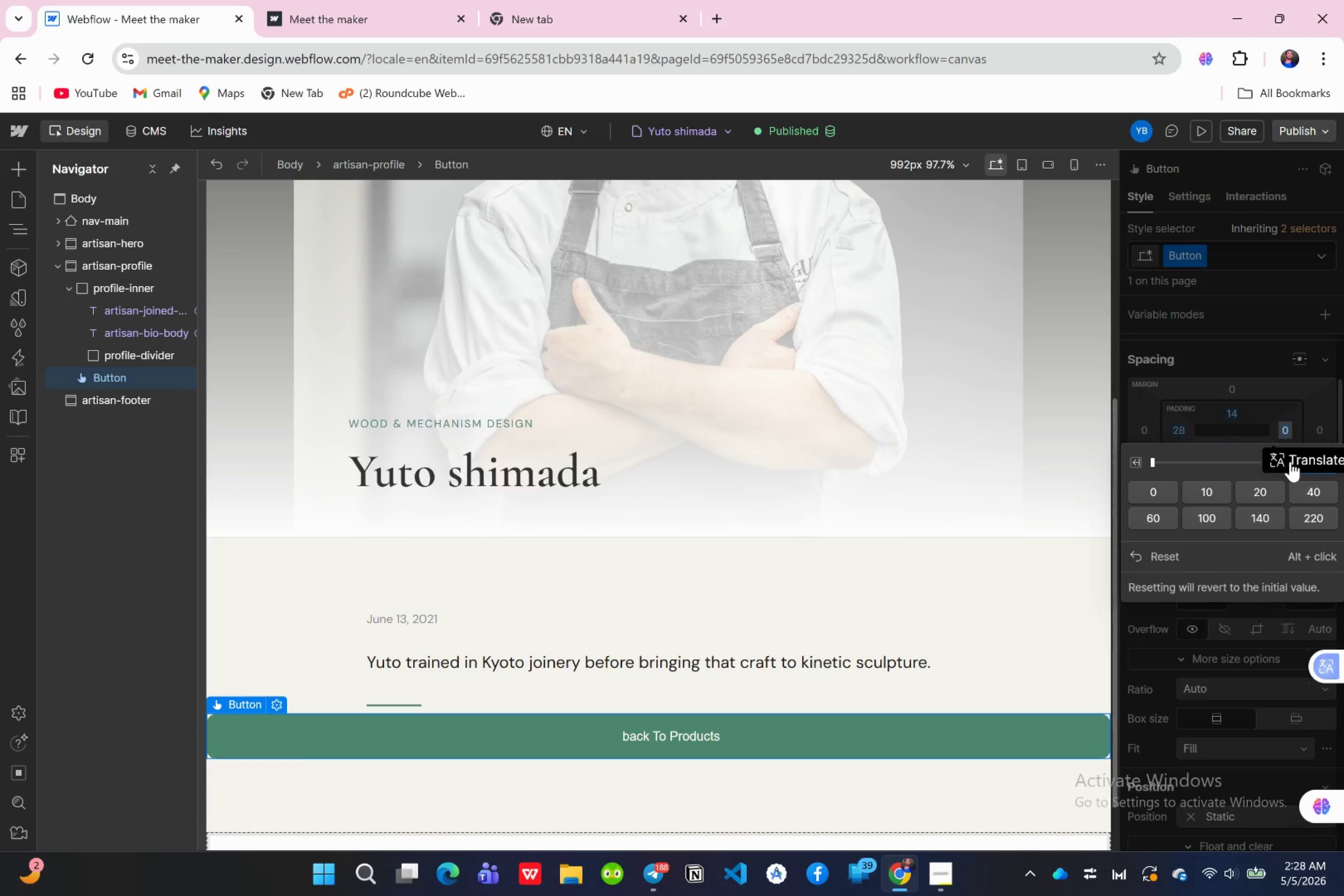 
right_click([1290, 462])
 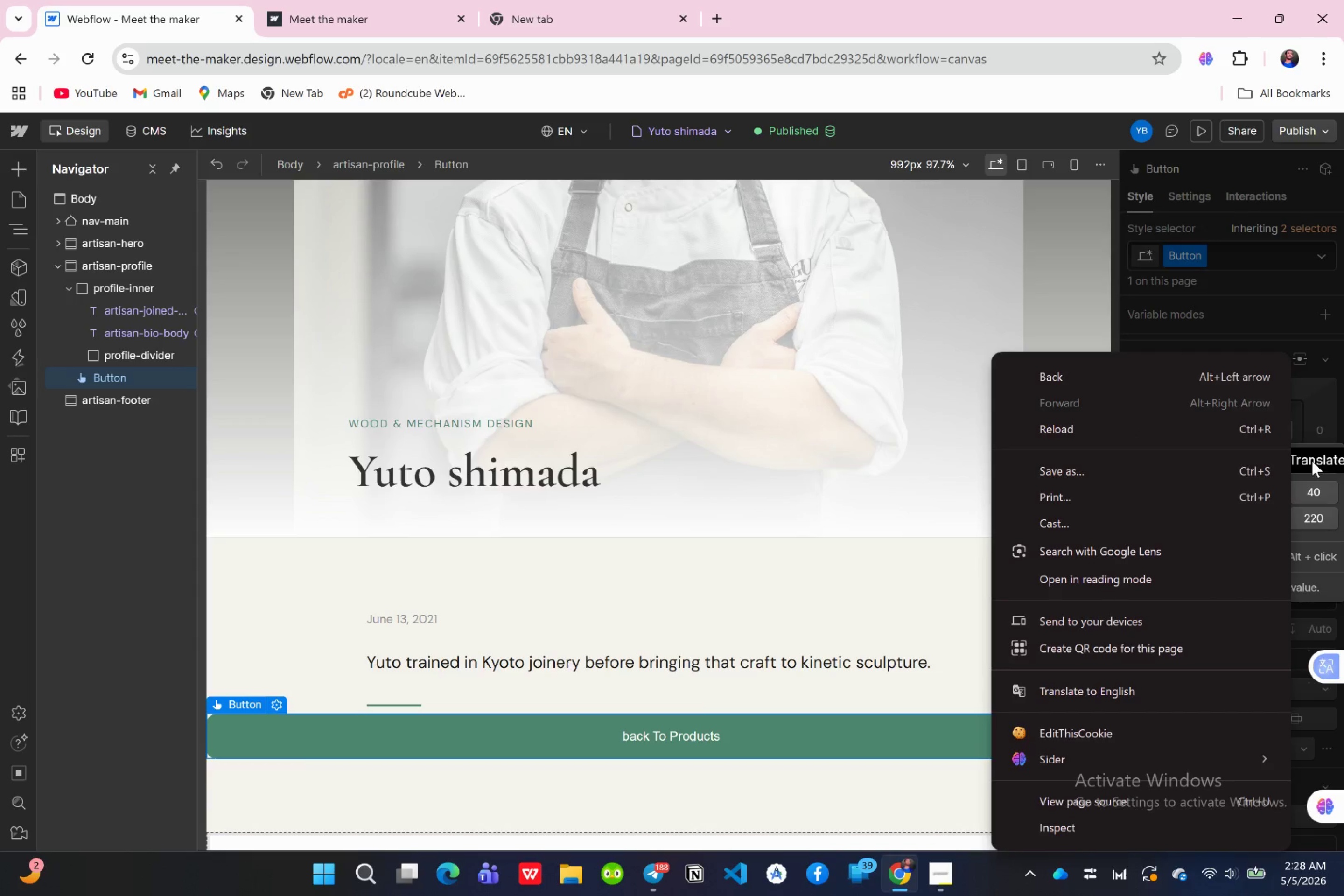 
left_click([1309, 392])
 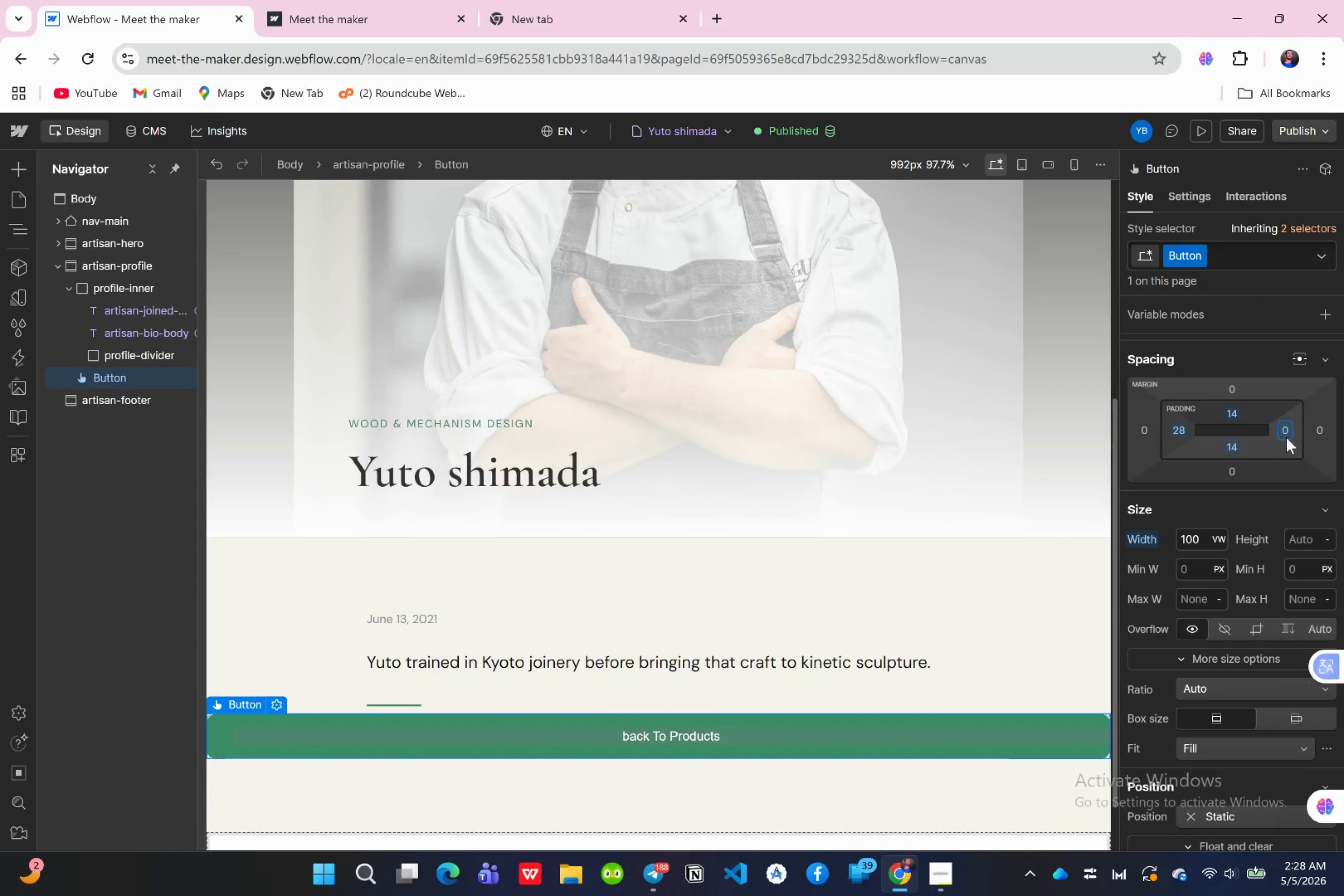 
left_click([1285, 433])
 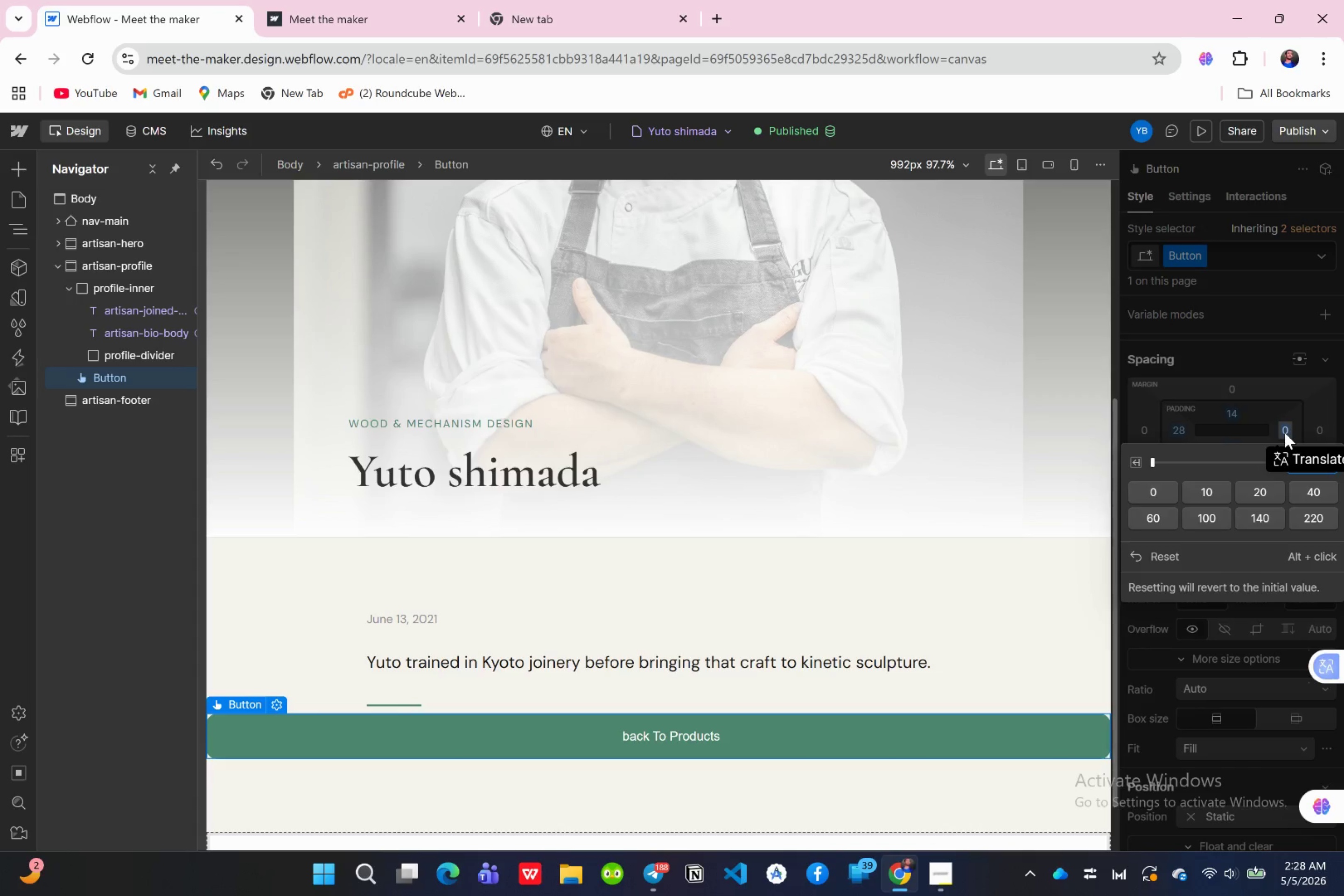 
type(28)
 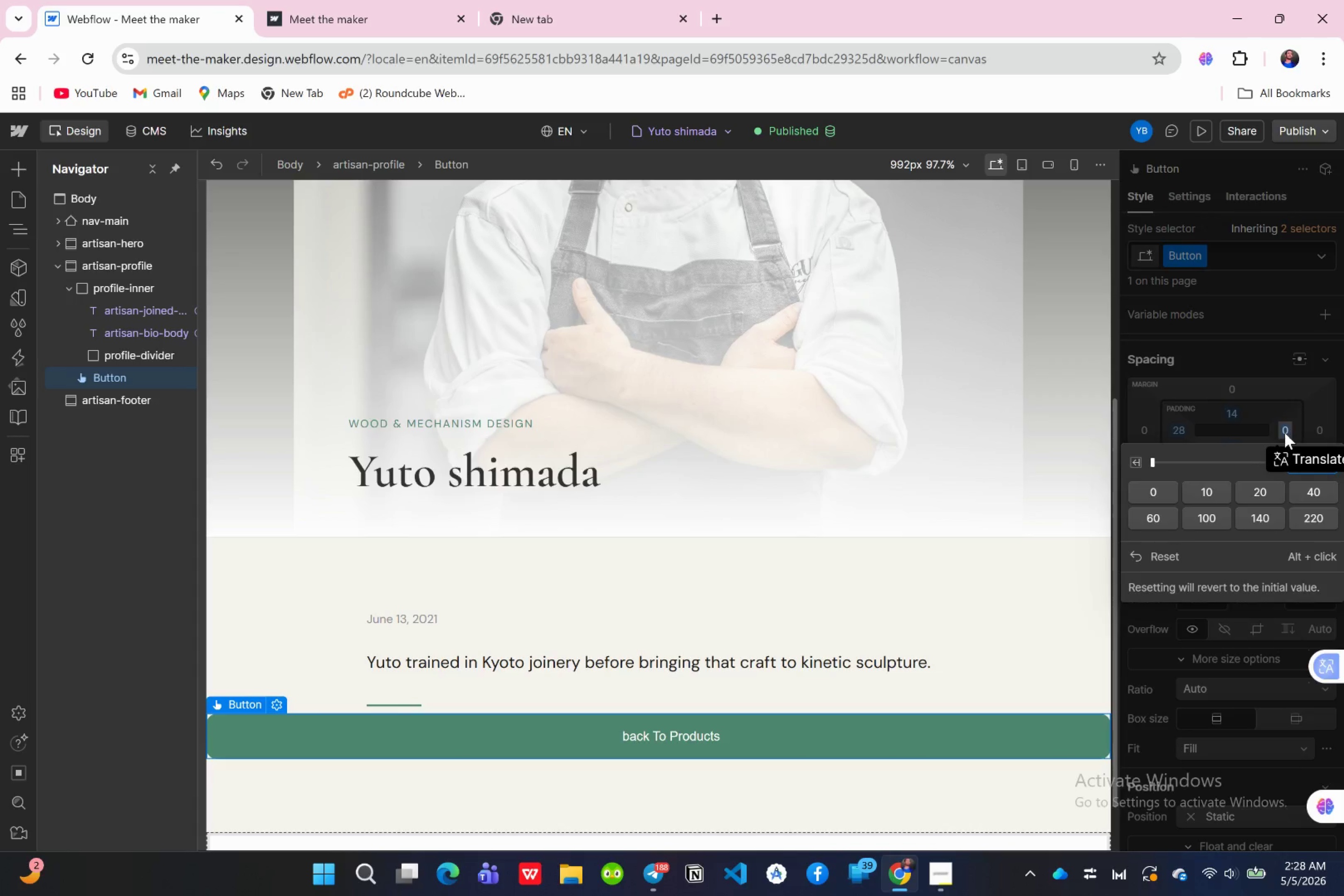 
key(Enter)
 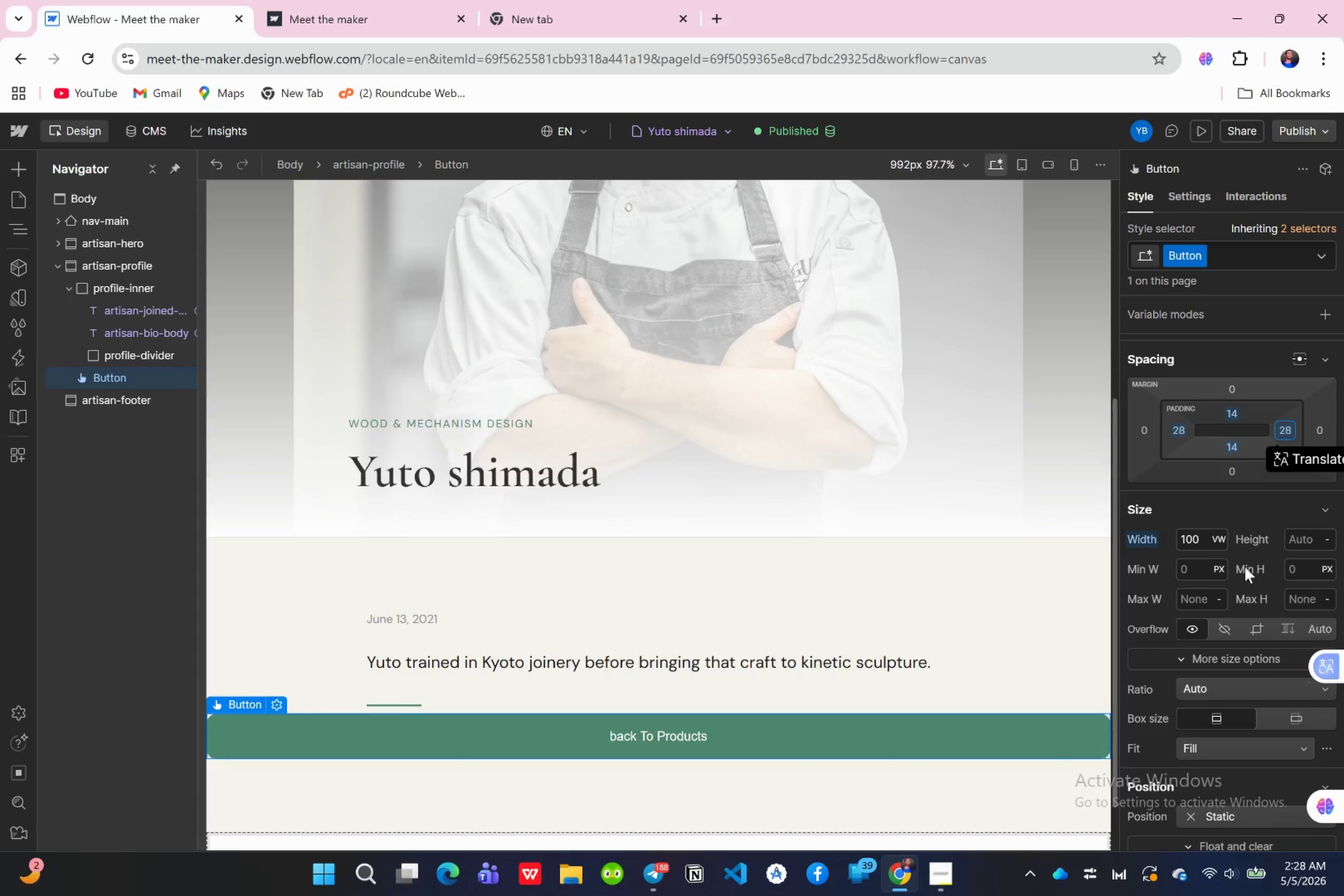 
wait(8.39)
 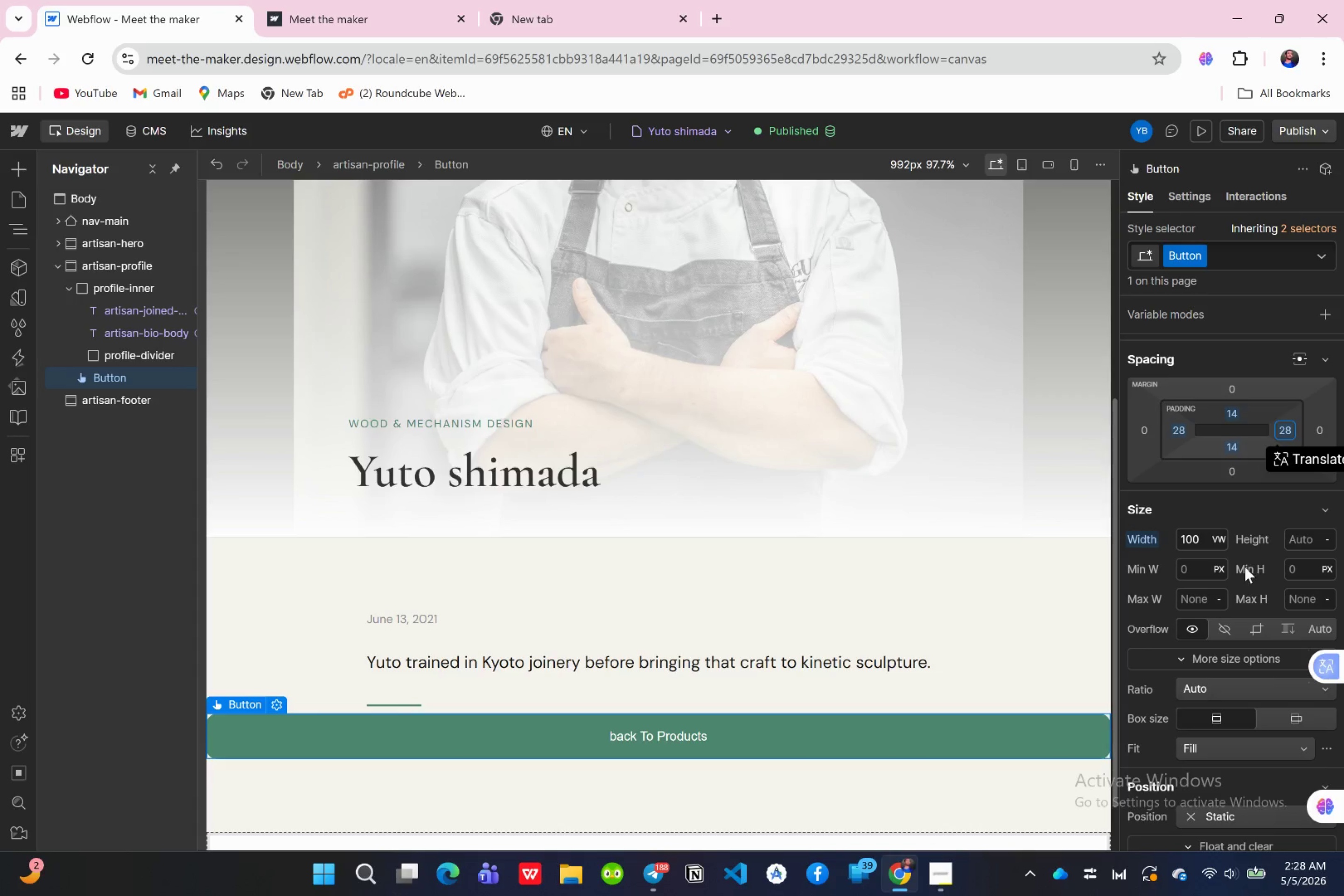 
mouse_move([1284, 633])
 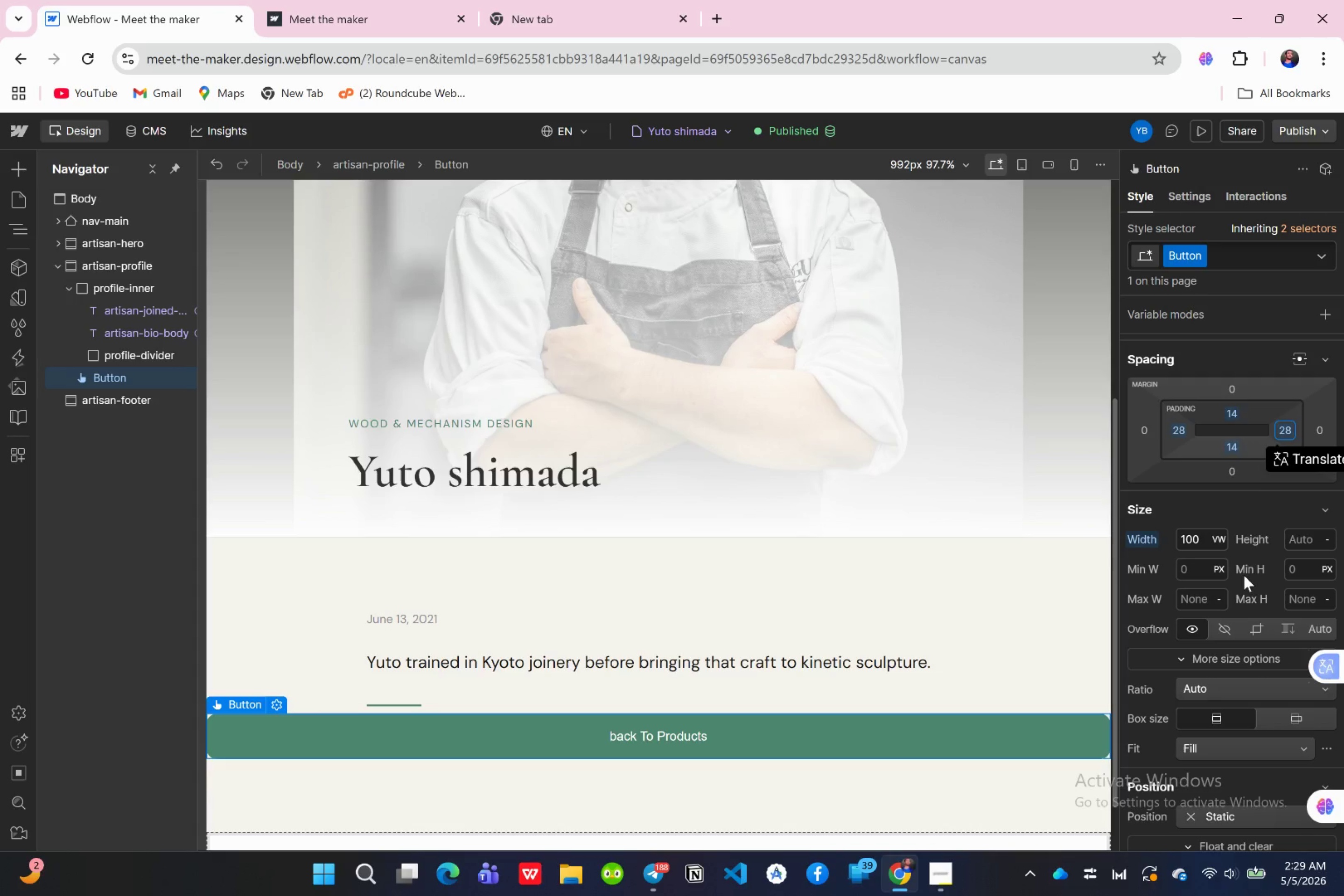 
scroll: coordinate [1244, 575], scroll_direction: up, amount: 3.0
 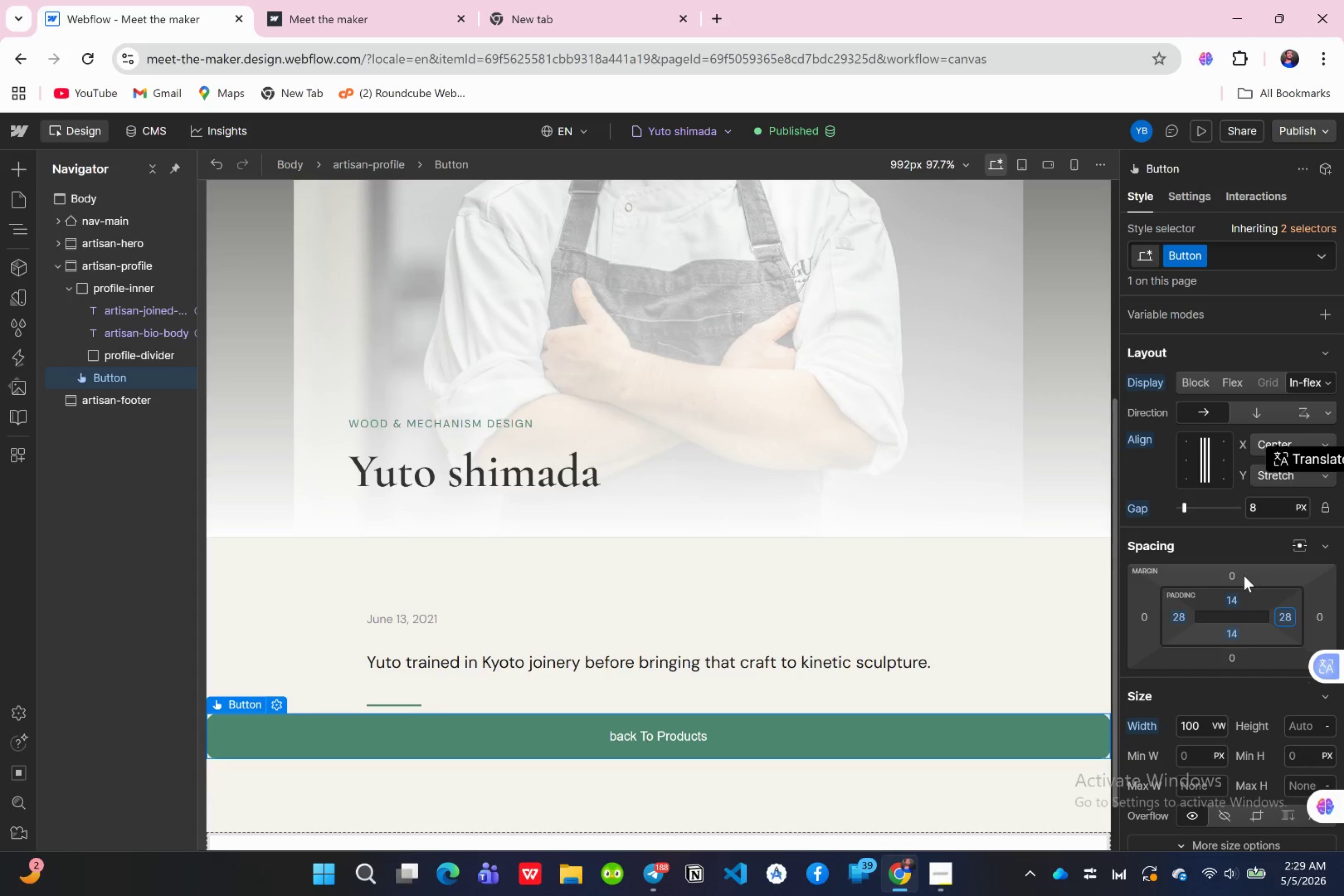 
scroll: coordinate [1244, 575], scroll_direction: down, amount: 1.0
 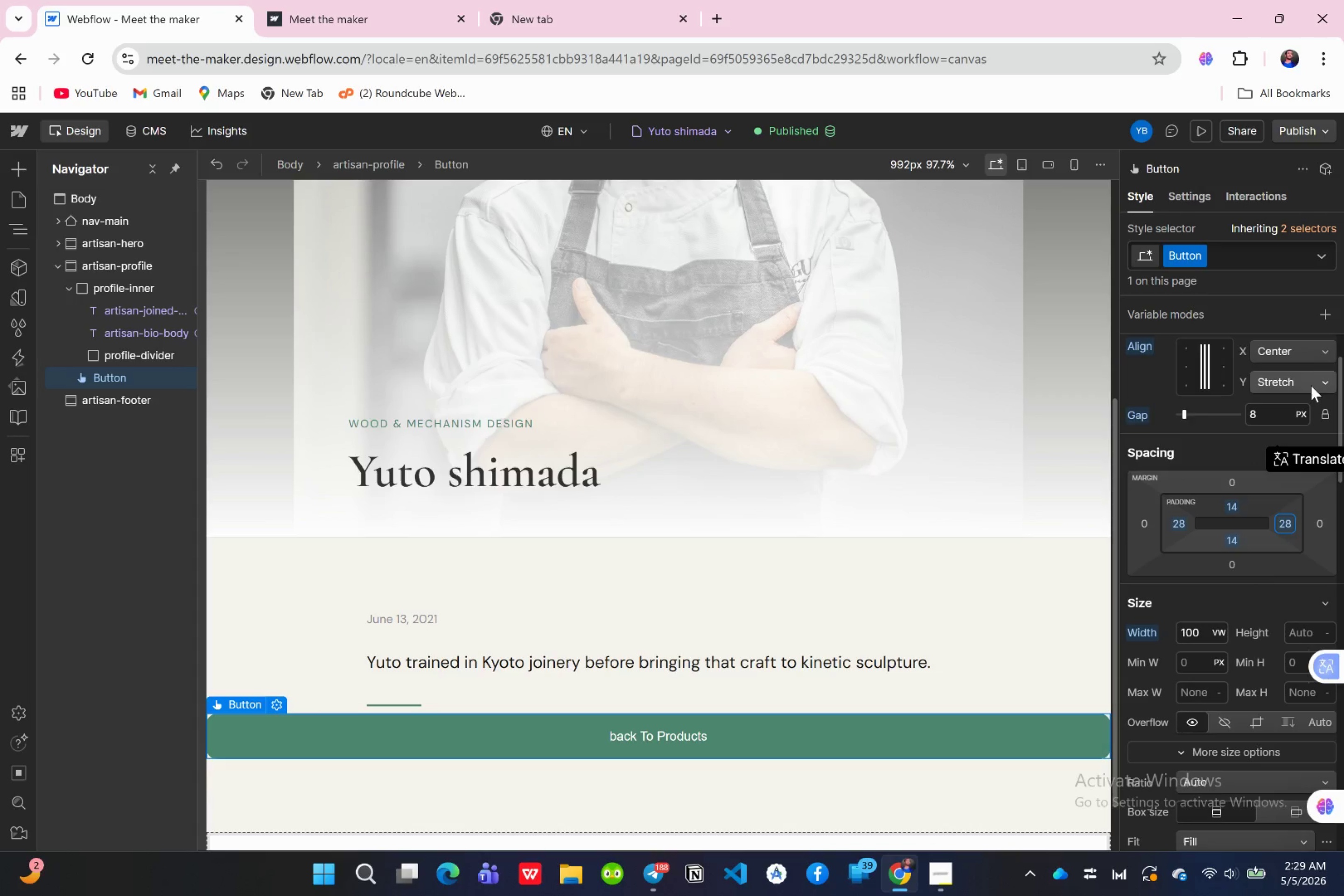 
left_click([1311, 386])
 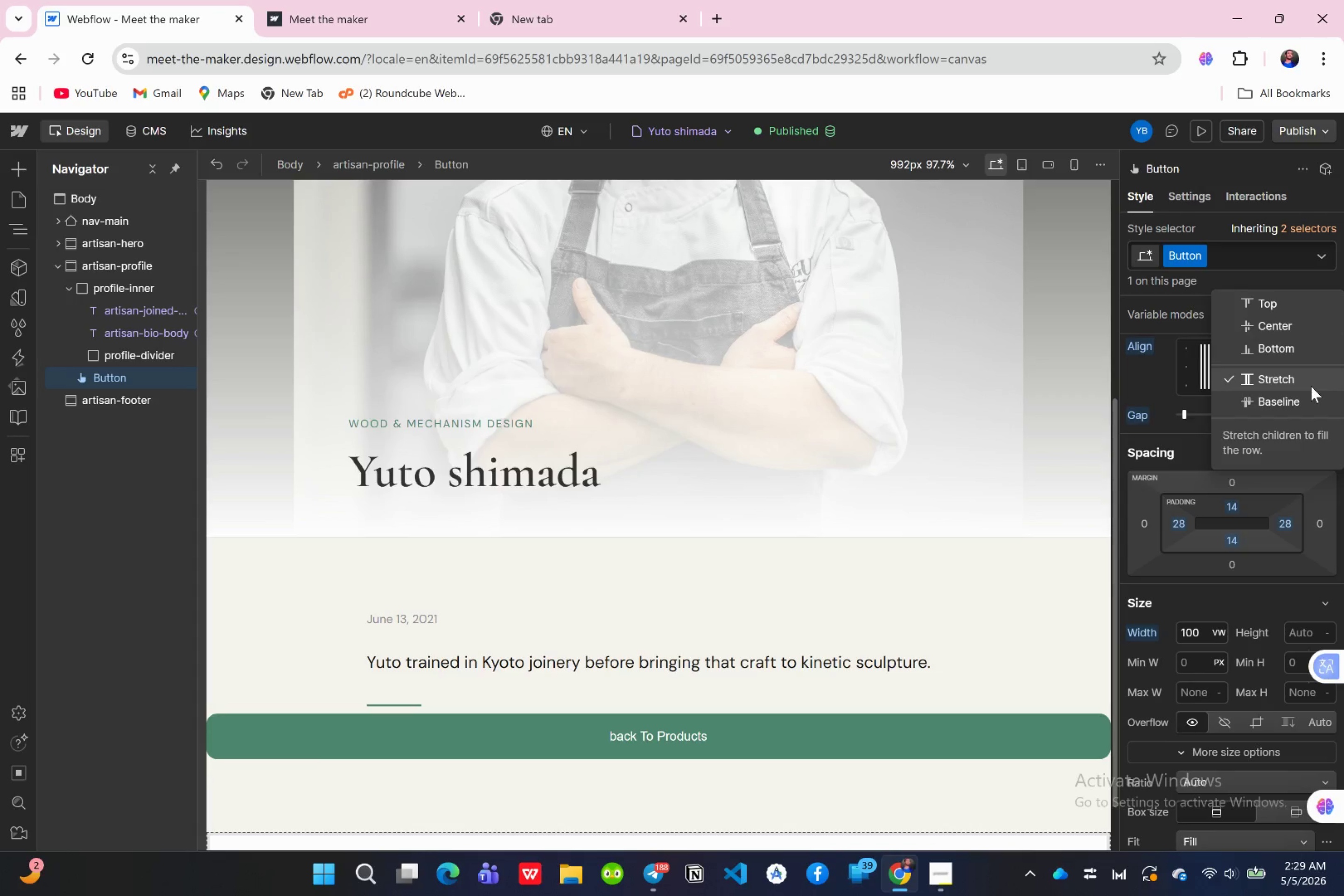 
left_click([1311, 386])
 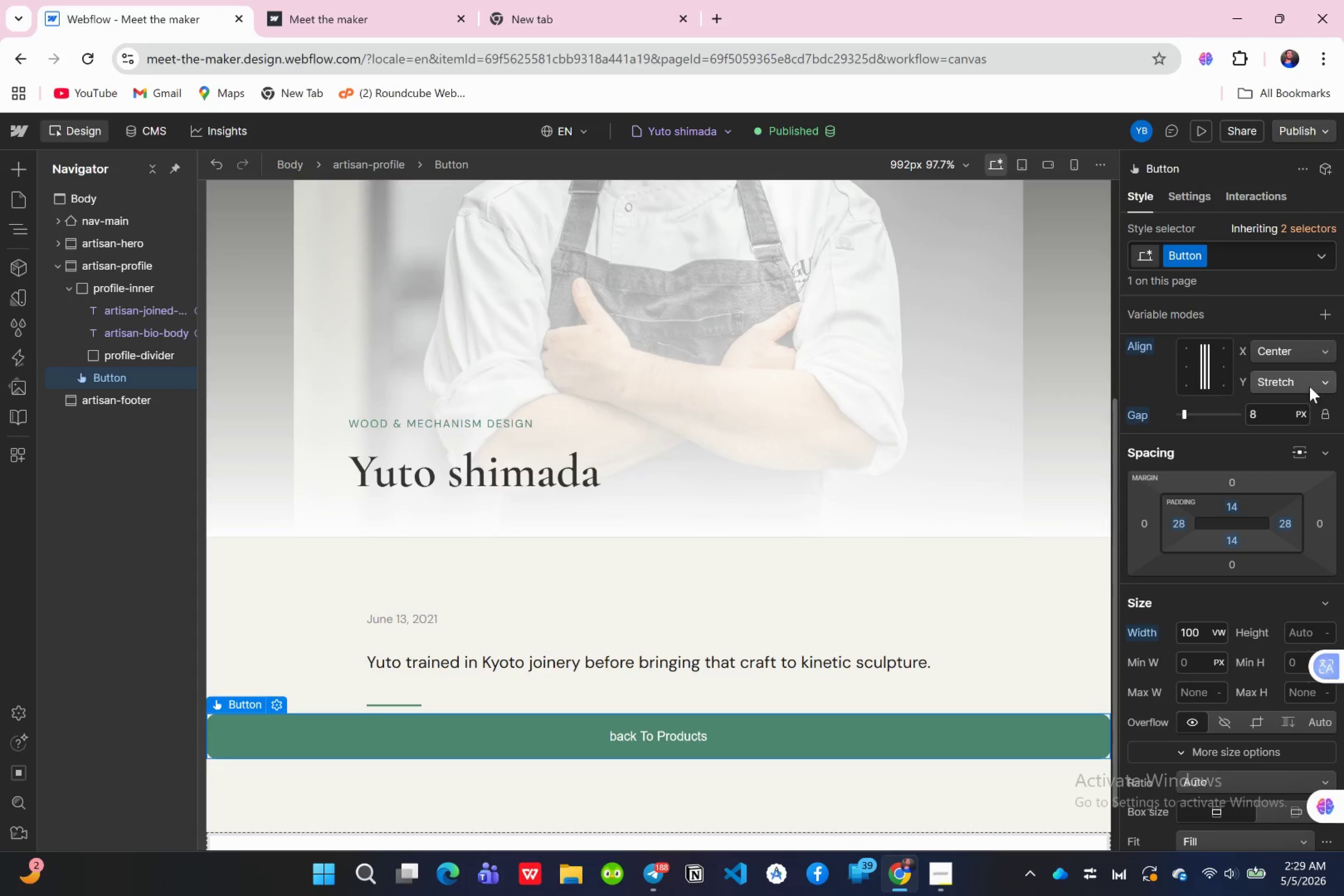 
left_click([1309, 386])
 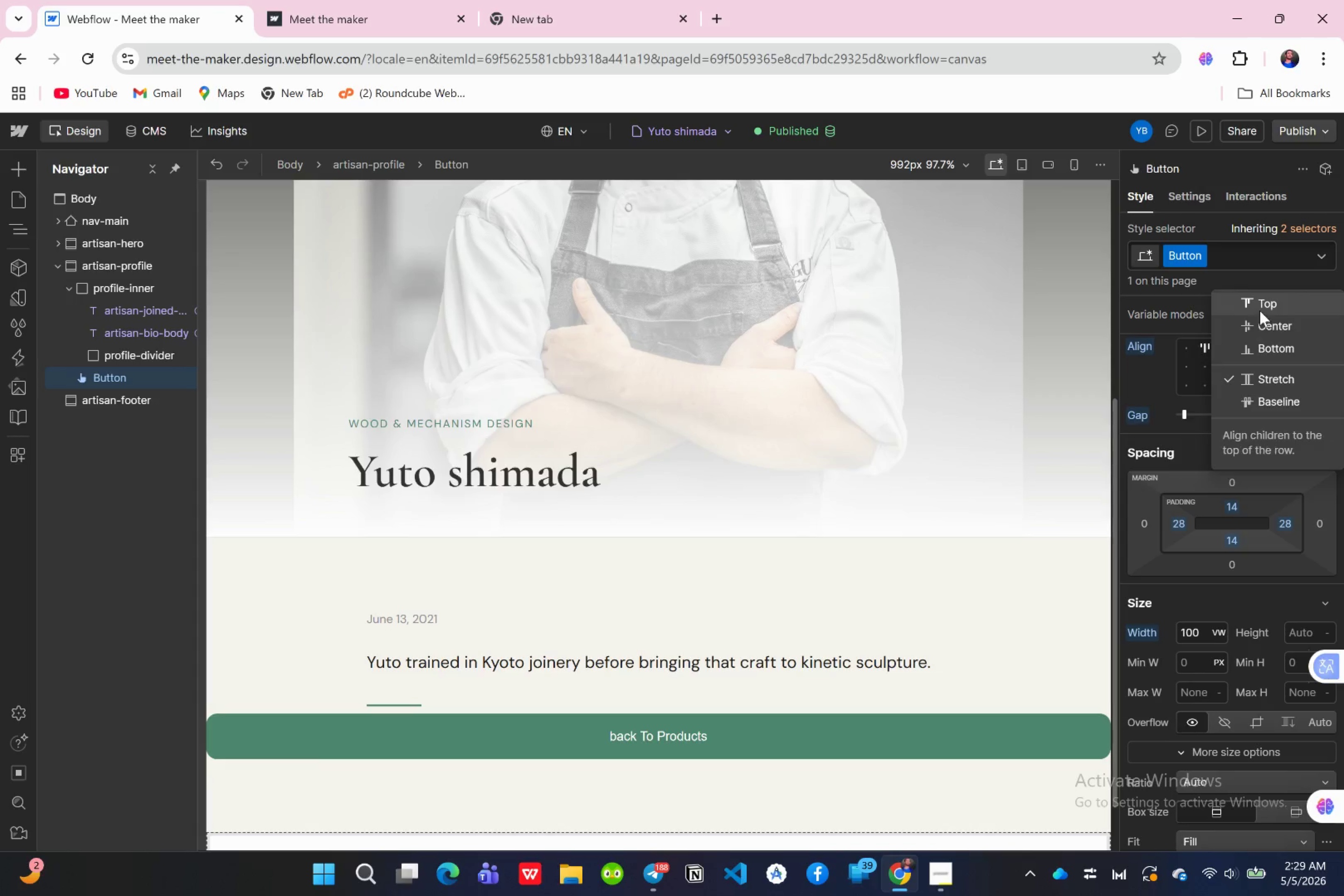 
left_click([1260, 307])
 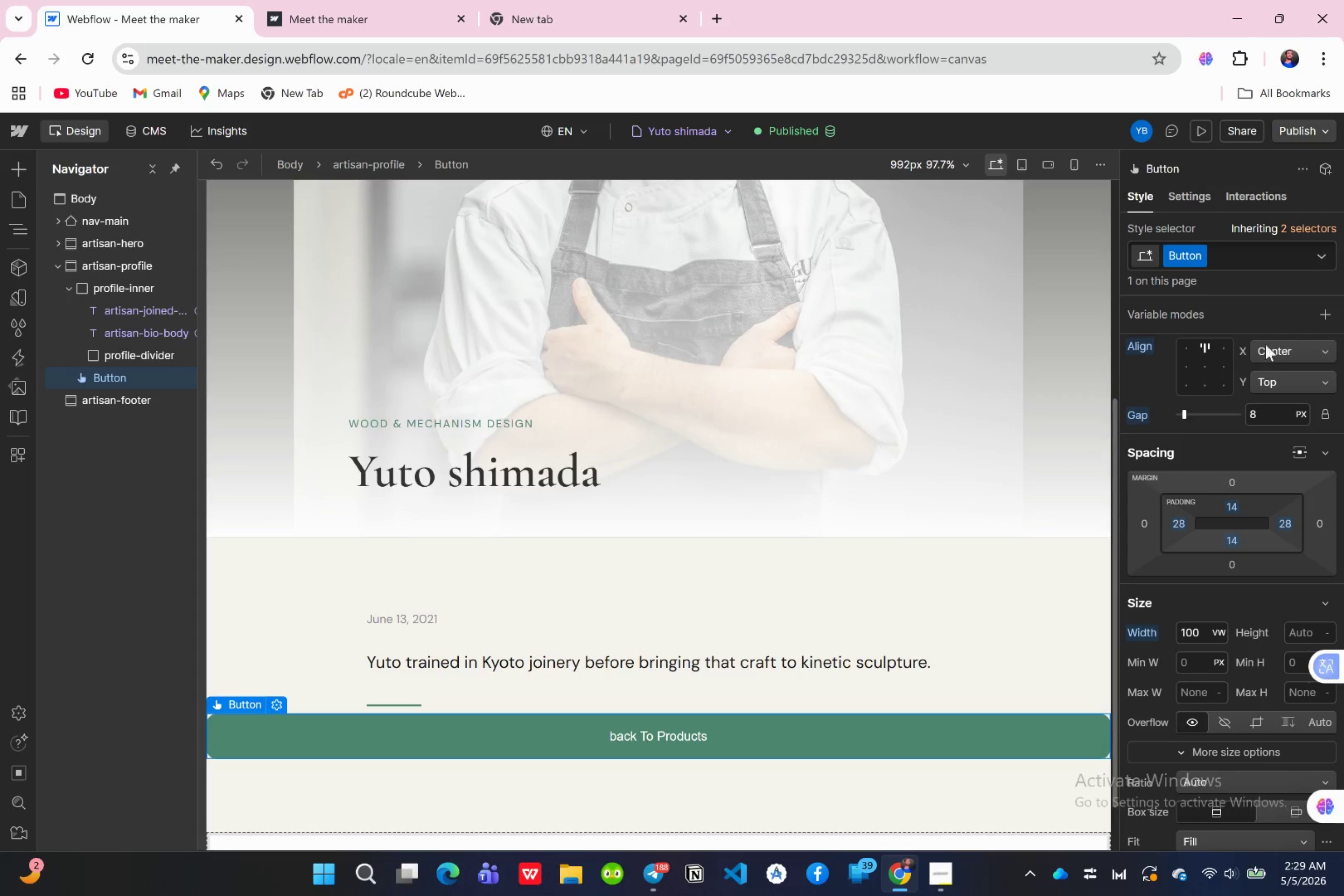 
left_click([1268, 352])
 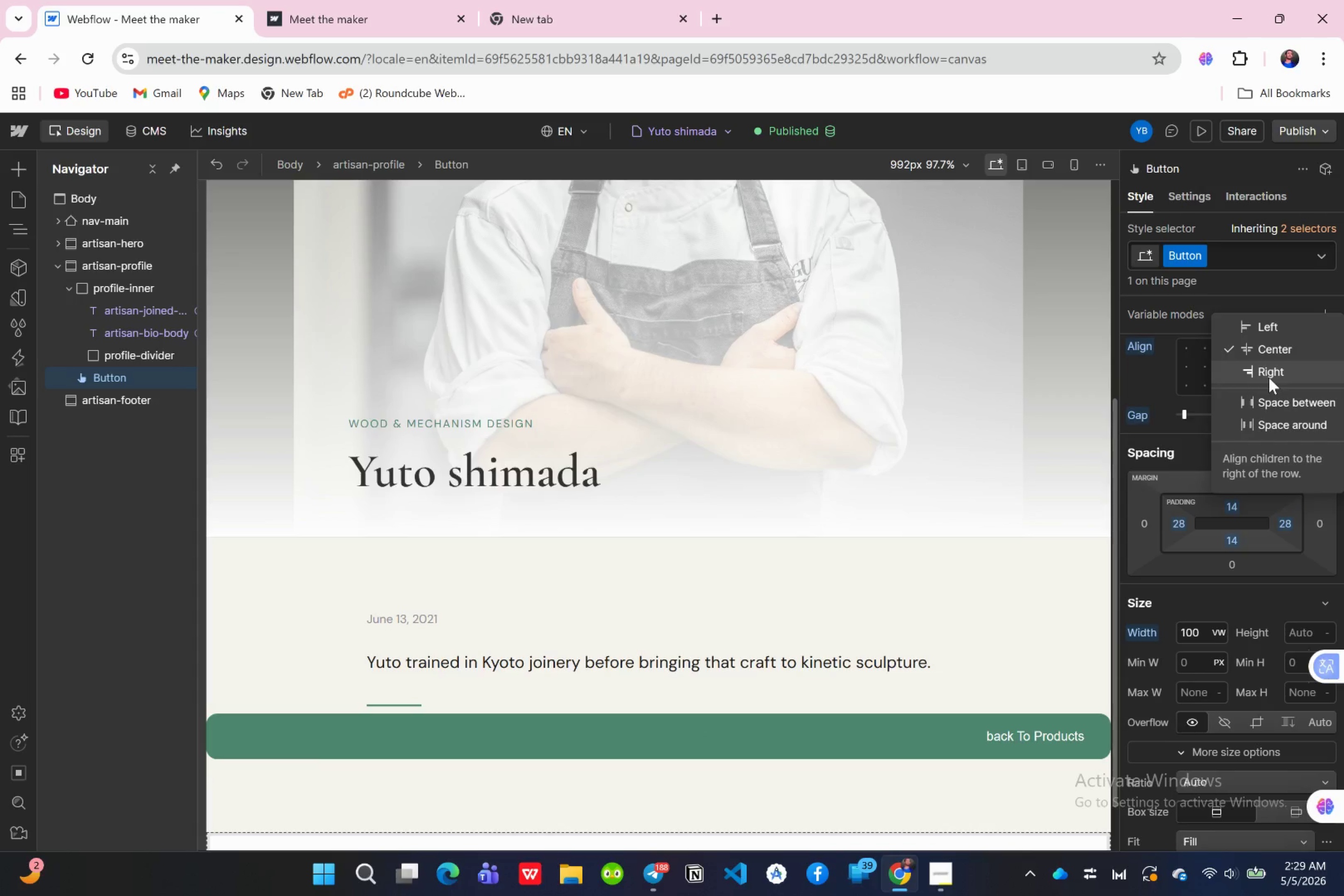 
left_click([1269, 378])
 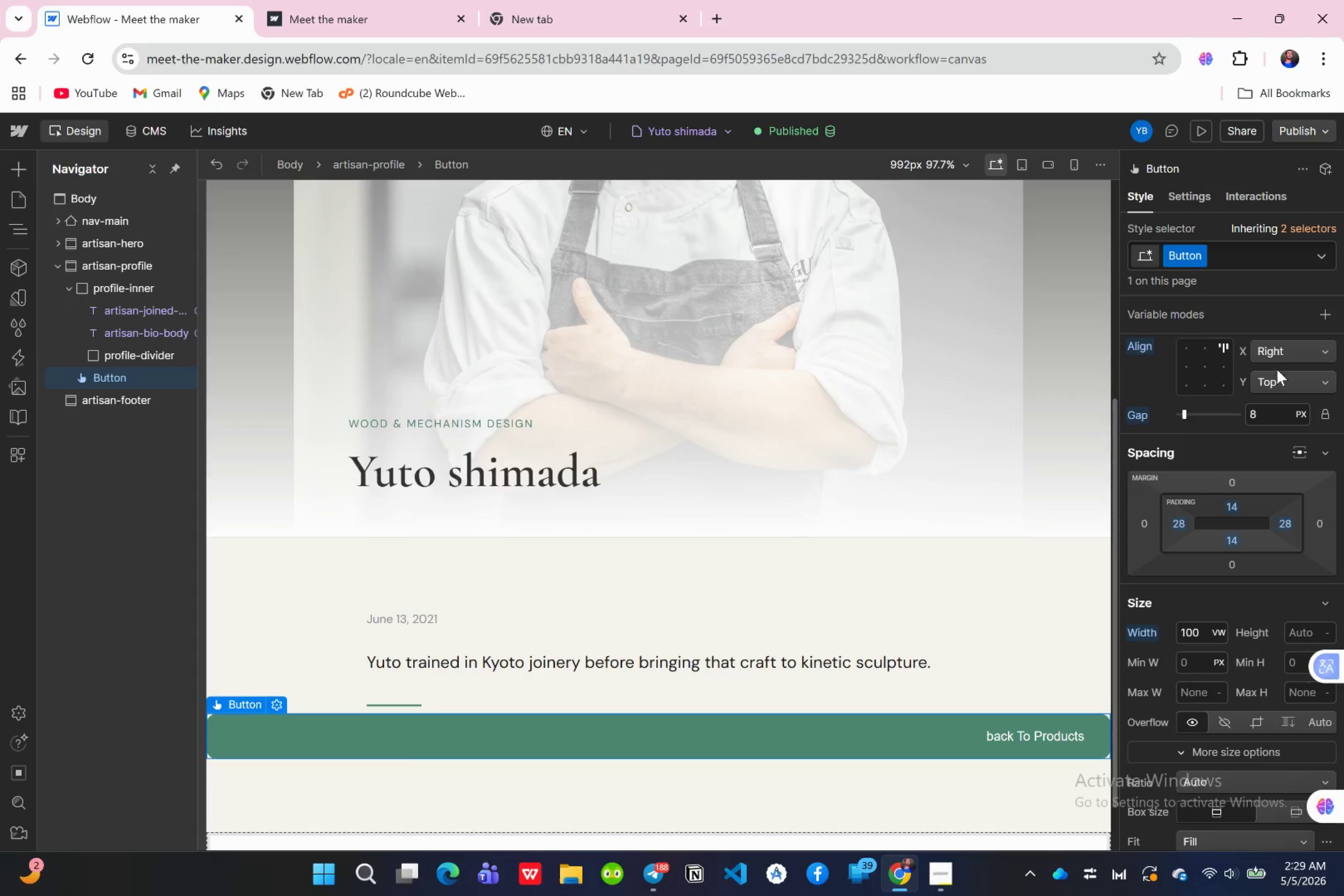 
left_click([1279, 381])
 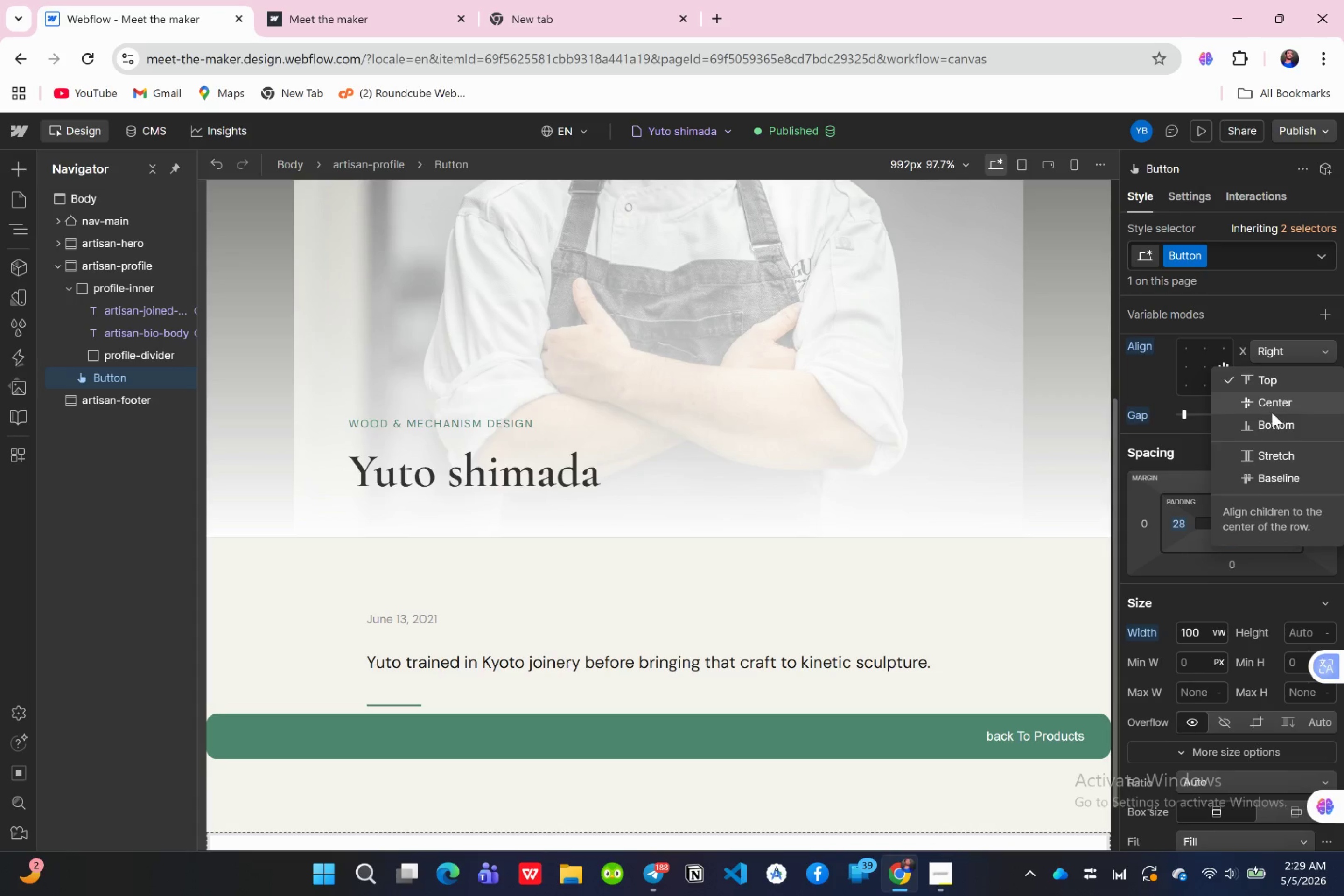 
left_click([1272, 413])
 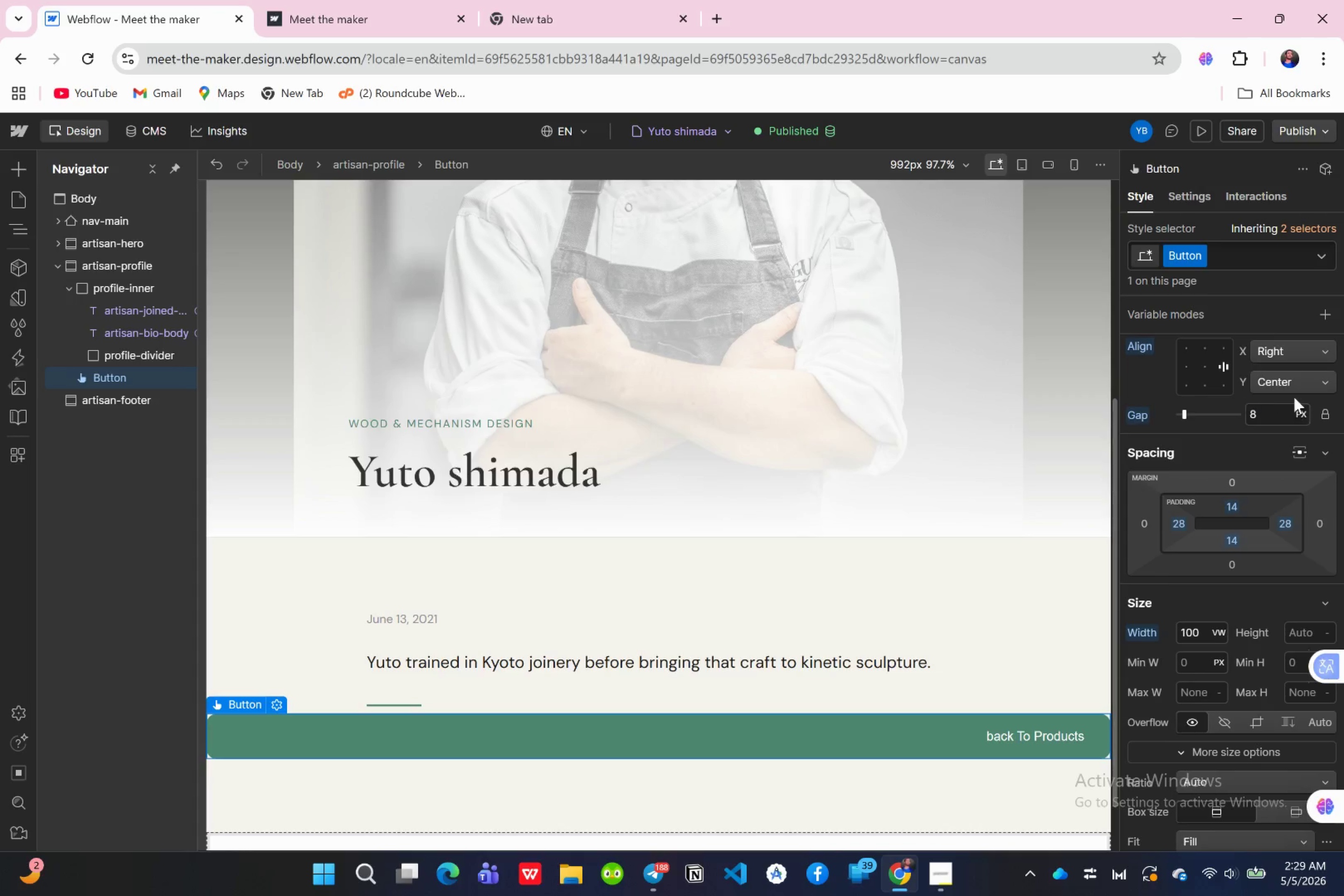 
left_click([1297, 387])
 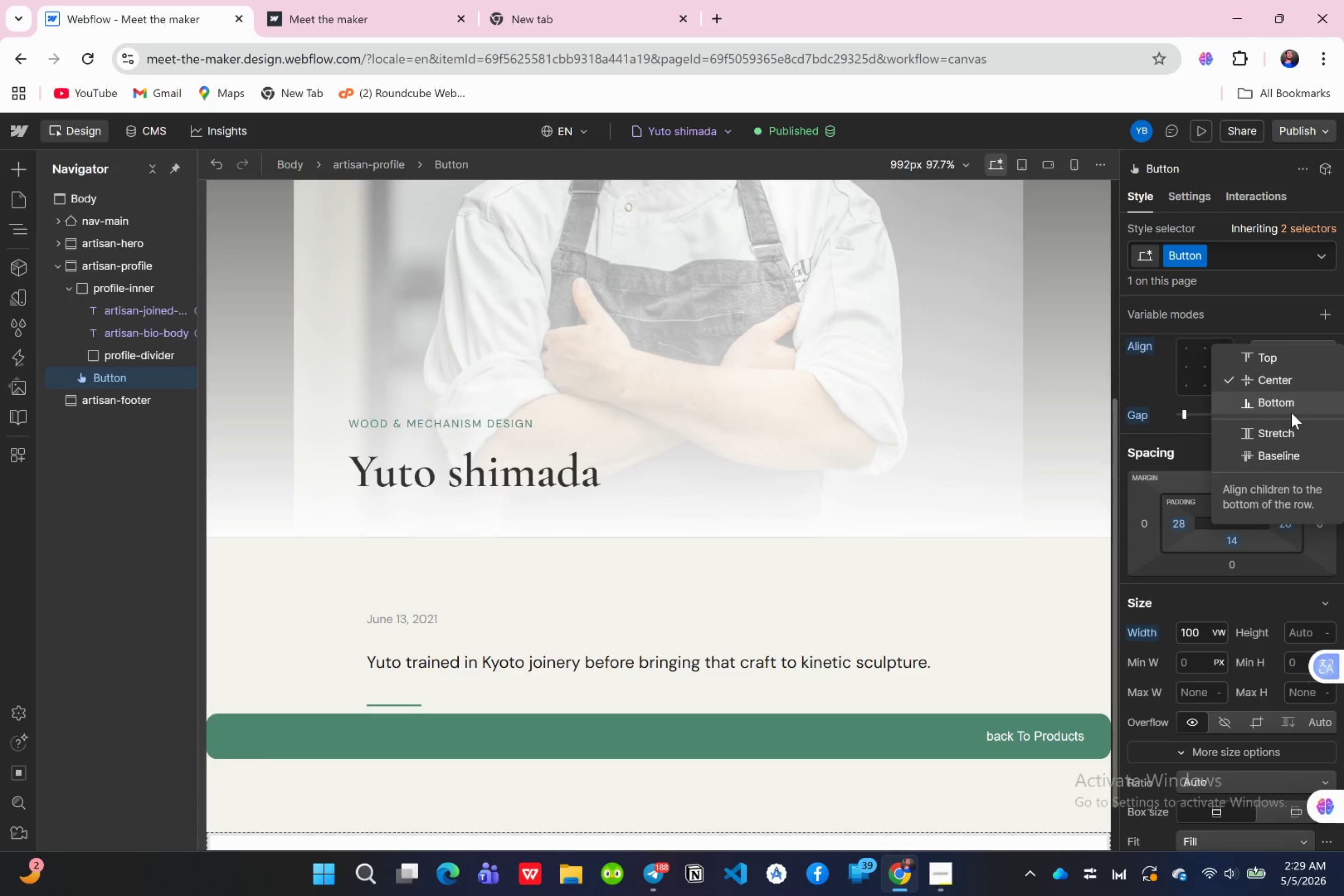 
left_click([1291, 413])
 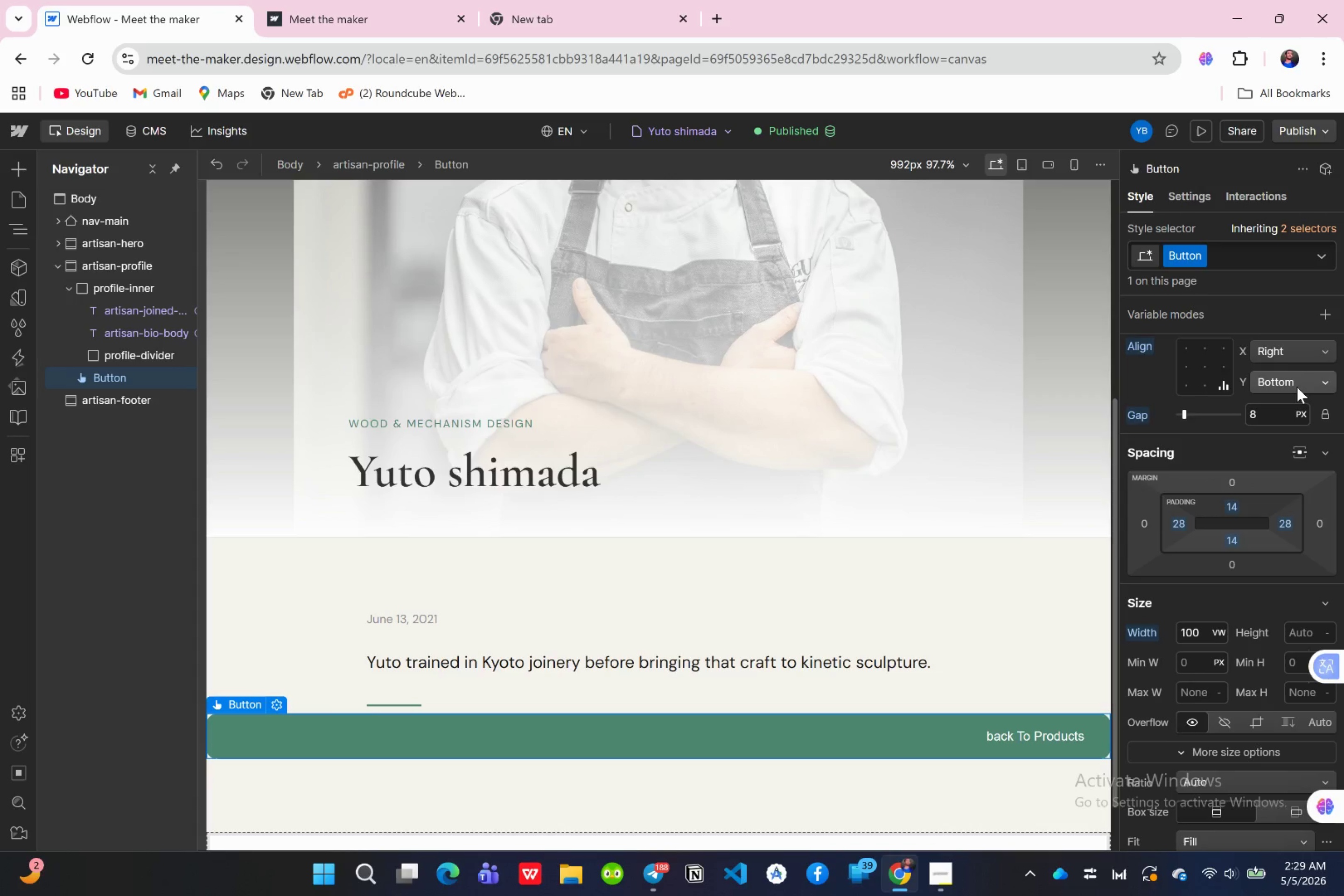 
left_click([1297, 387])
 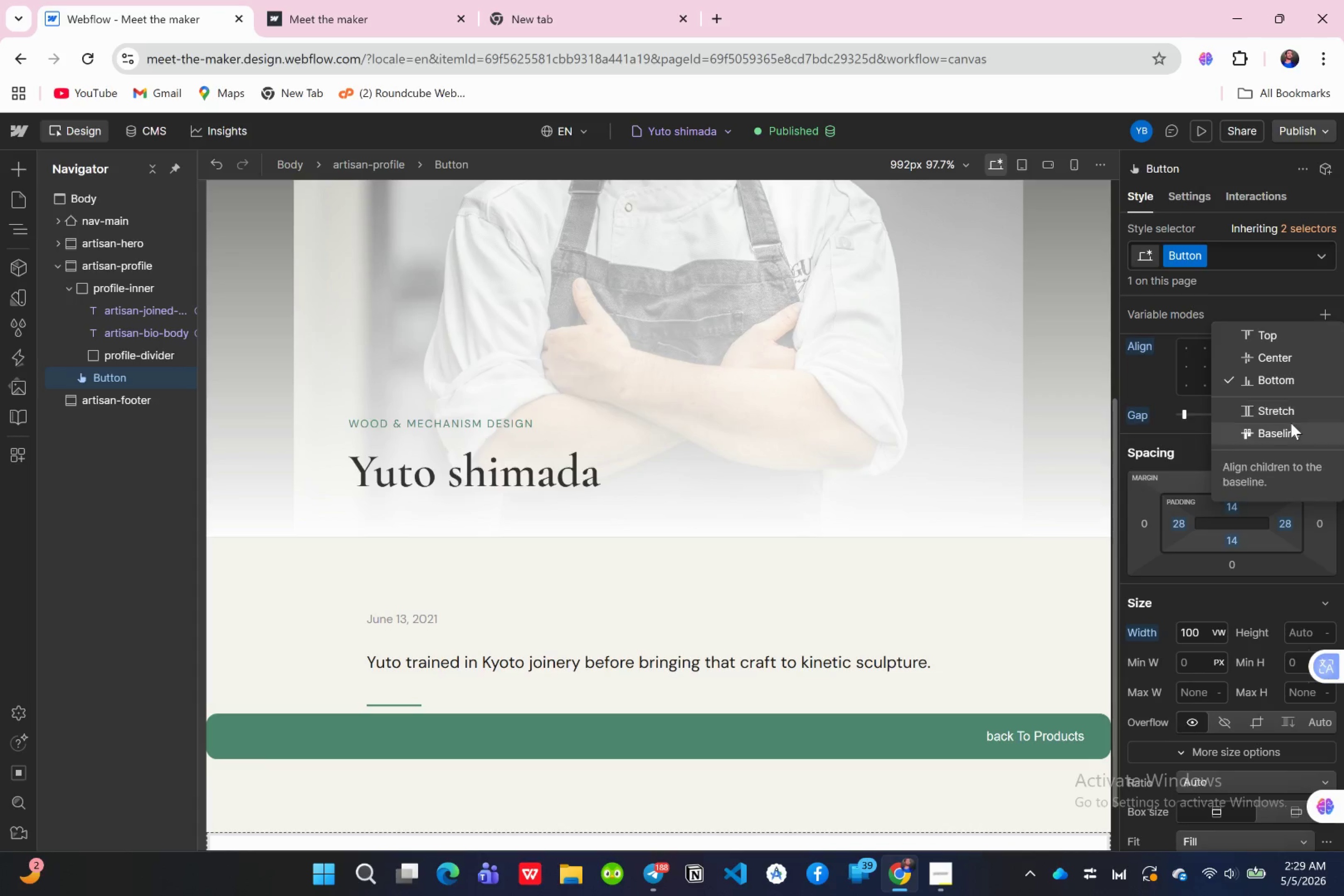 
left_click([1291, 423])
 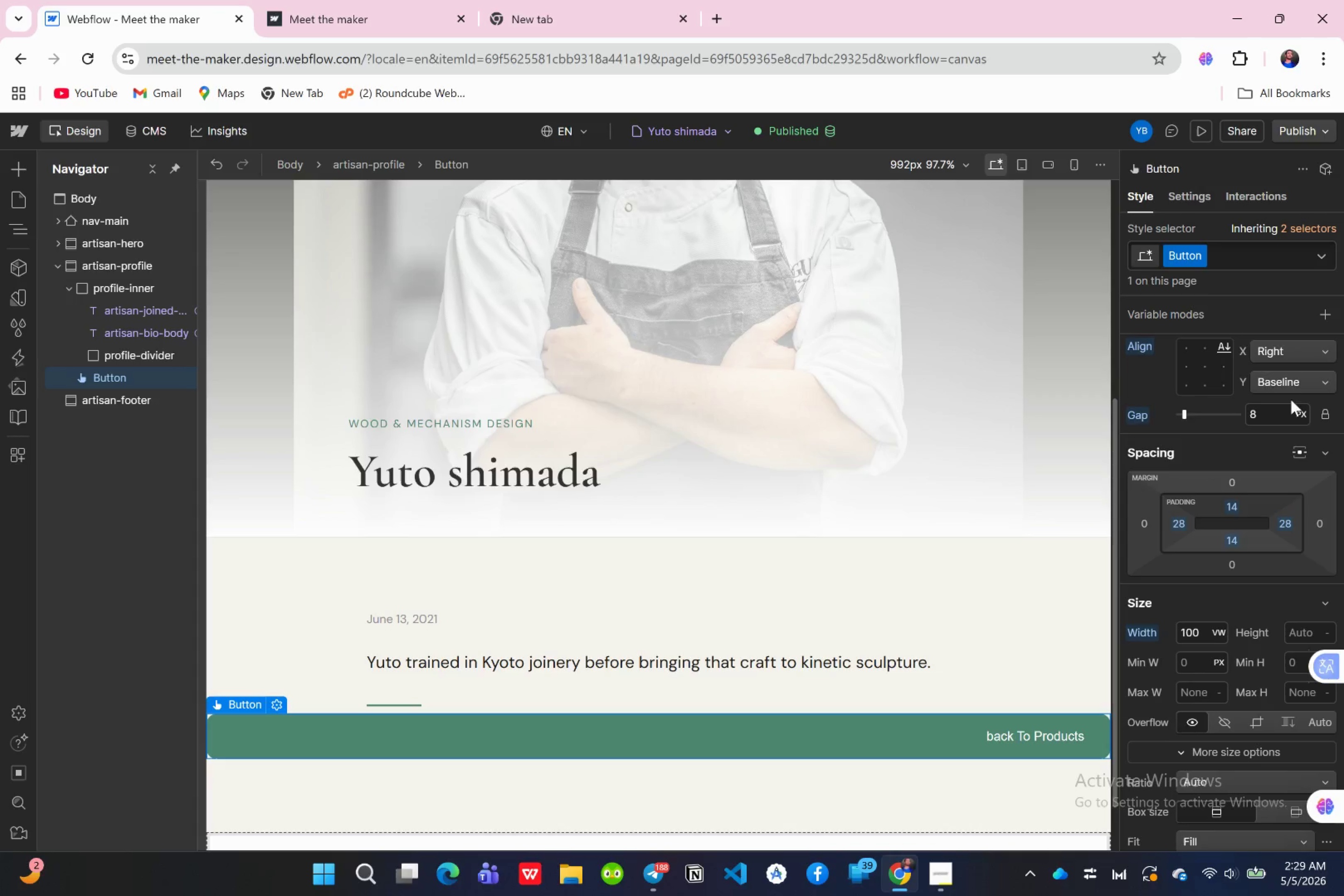 
left_click([1291, 385])
 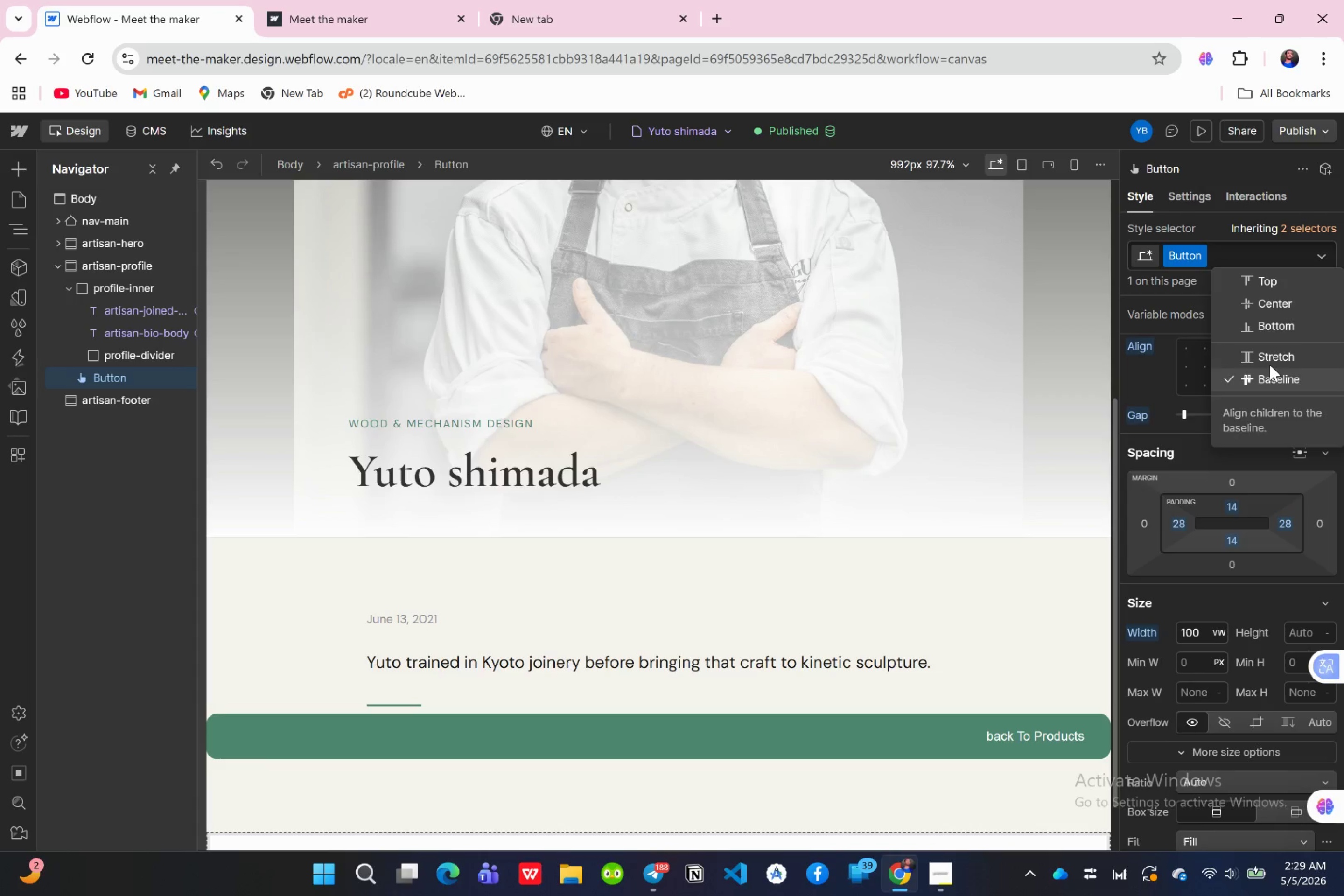 
left_click([1269, 362])
 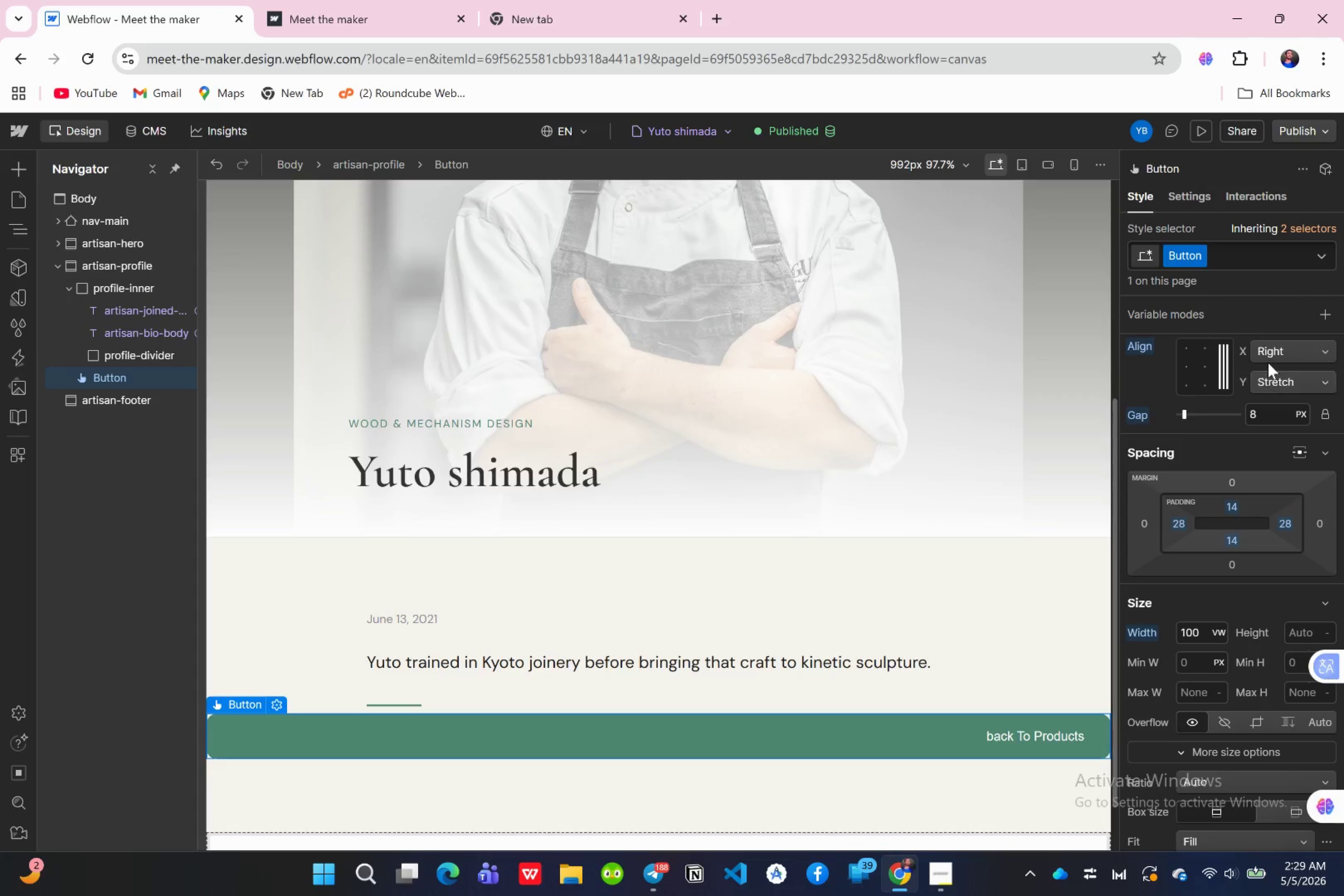 
left_click([1274, 354])
 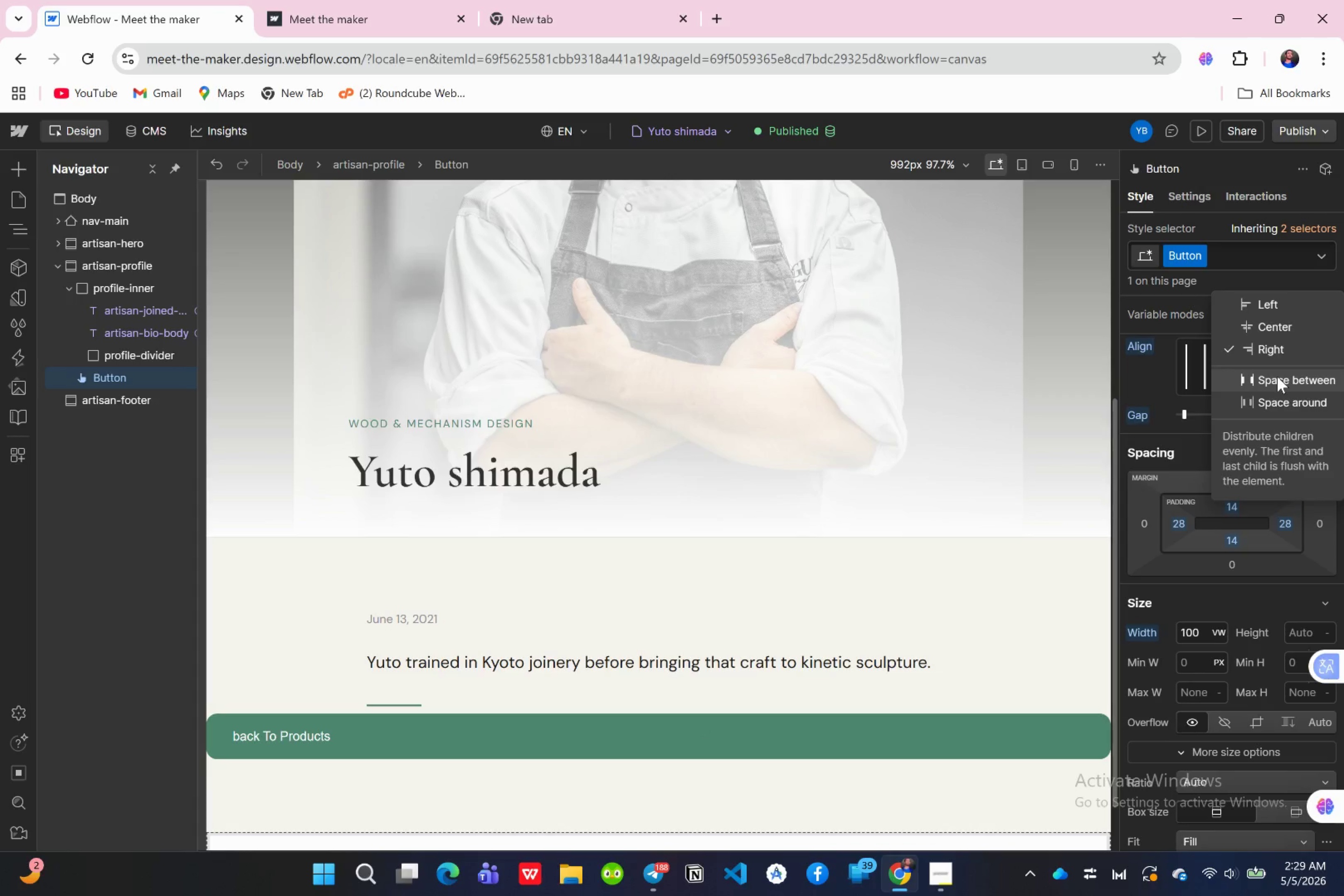 
mouse_move([1283, 387])
 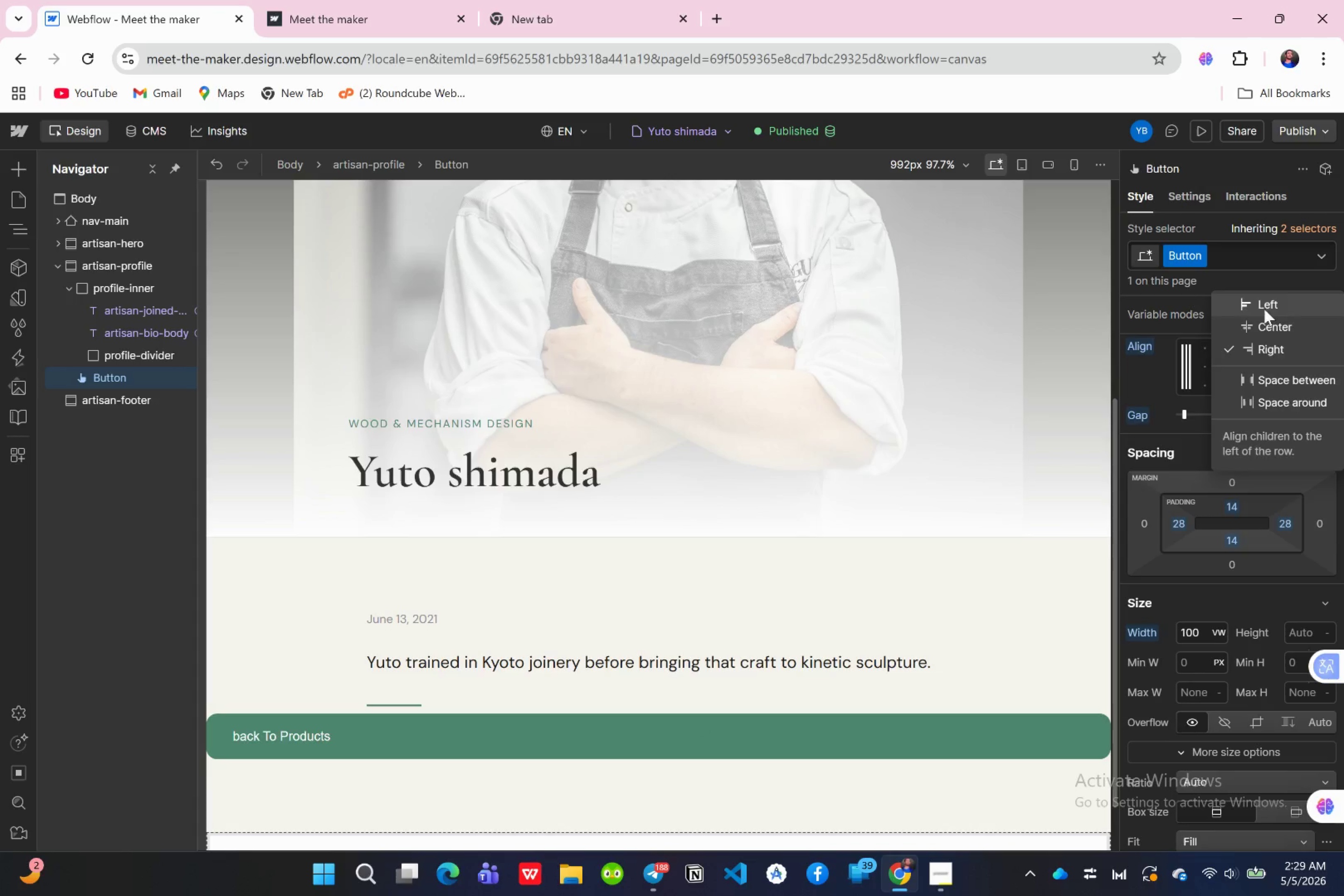 
left_click([1267, 328])
 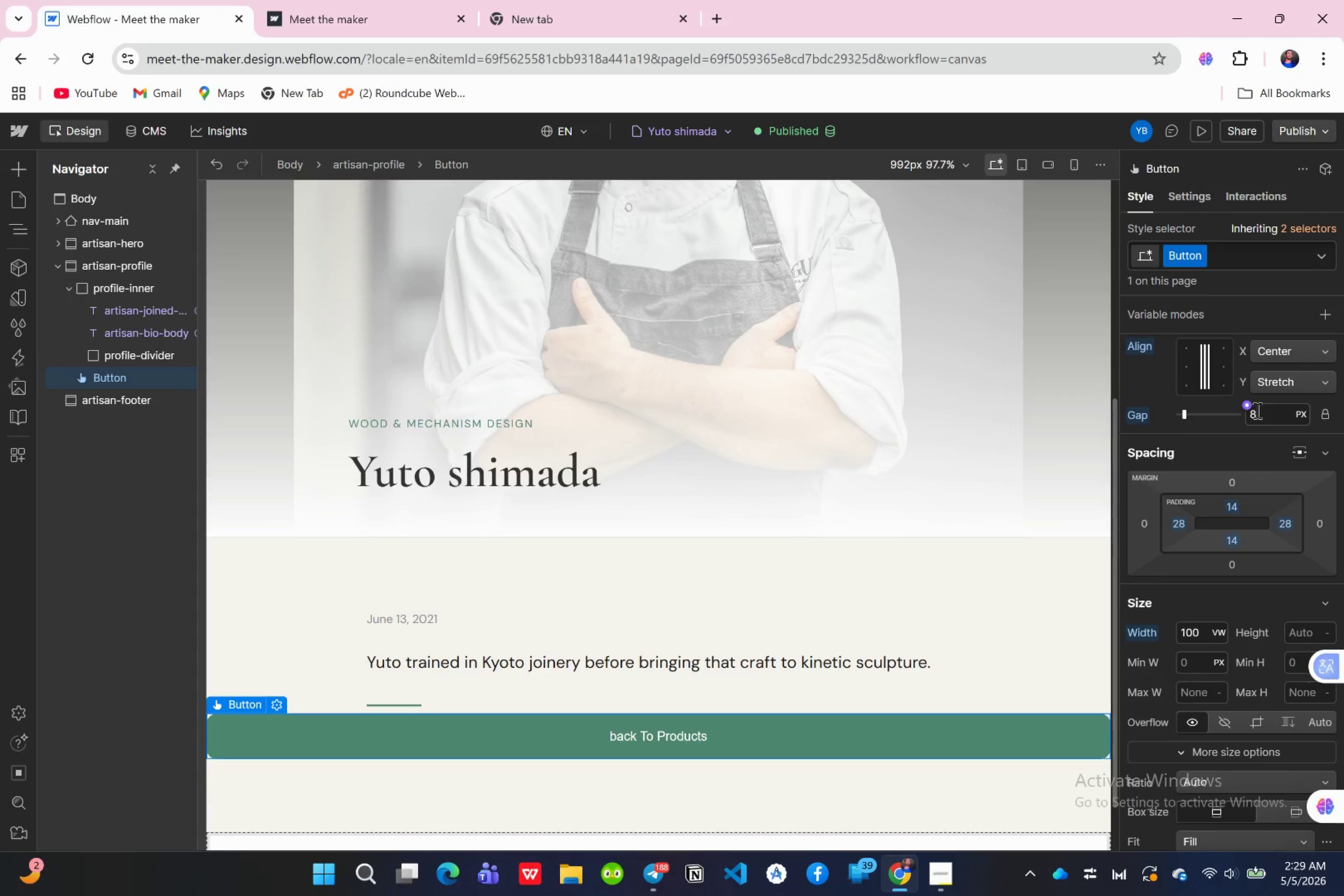 
wait(9.87)
 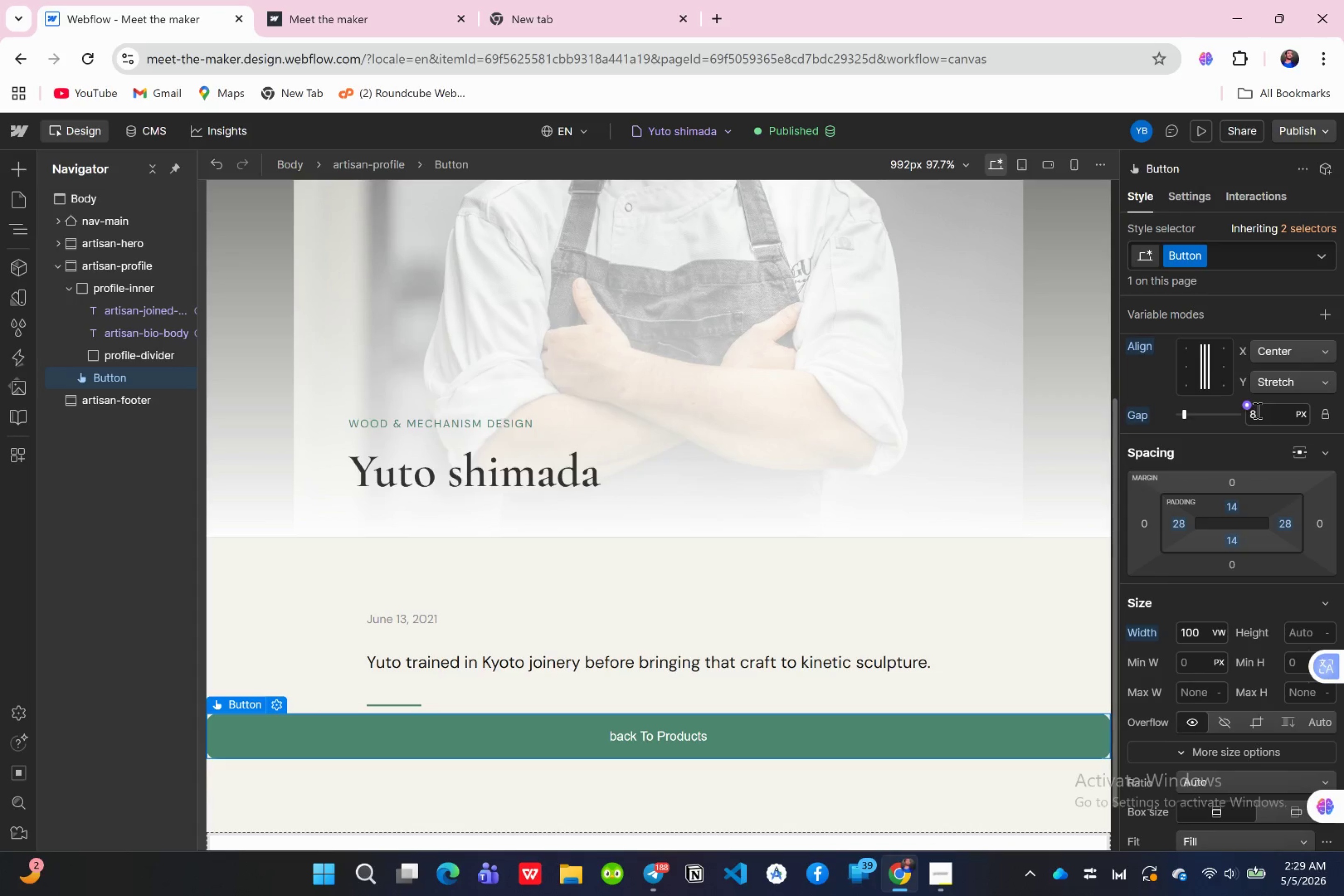 
left_click([1195, 138])
 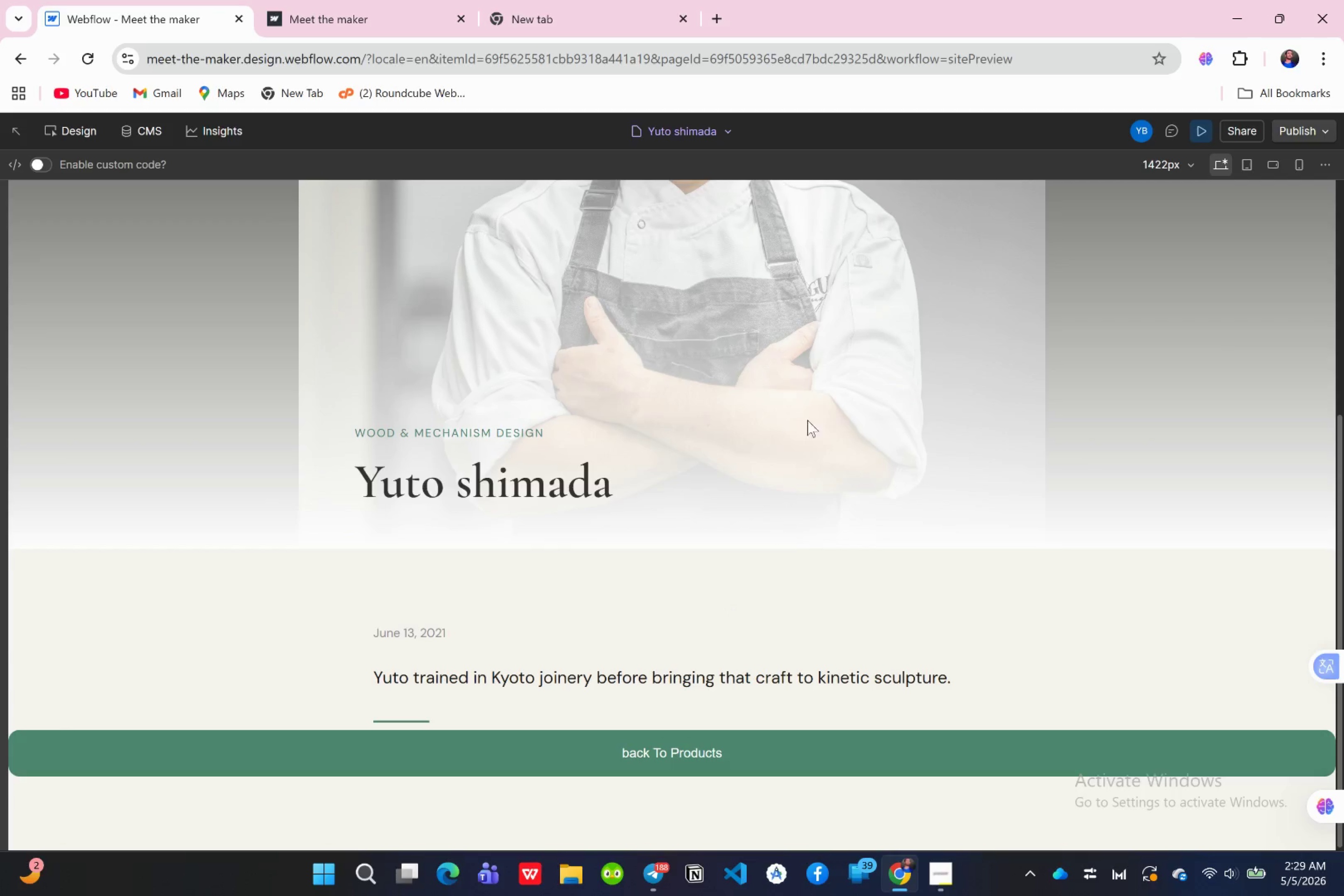 
wait(6.43)
 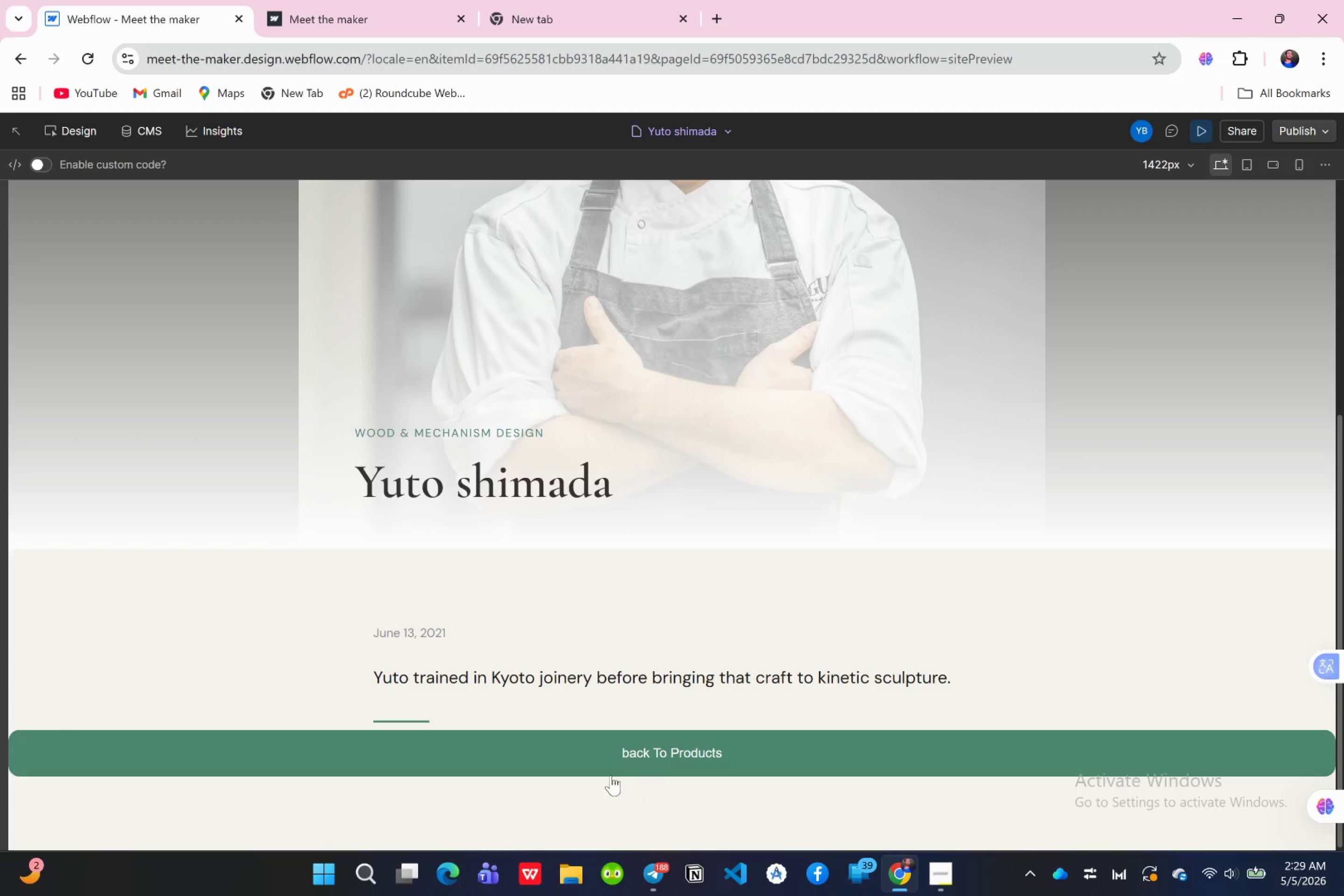 
left_click([1204, 135])
 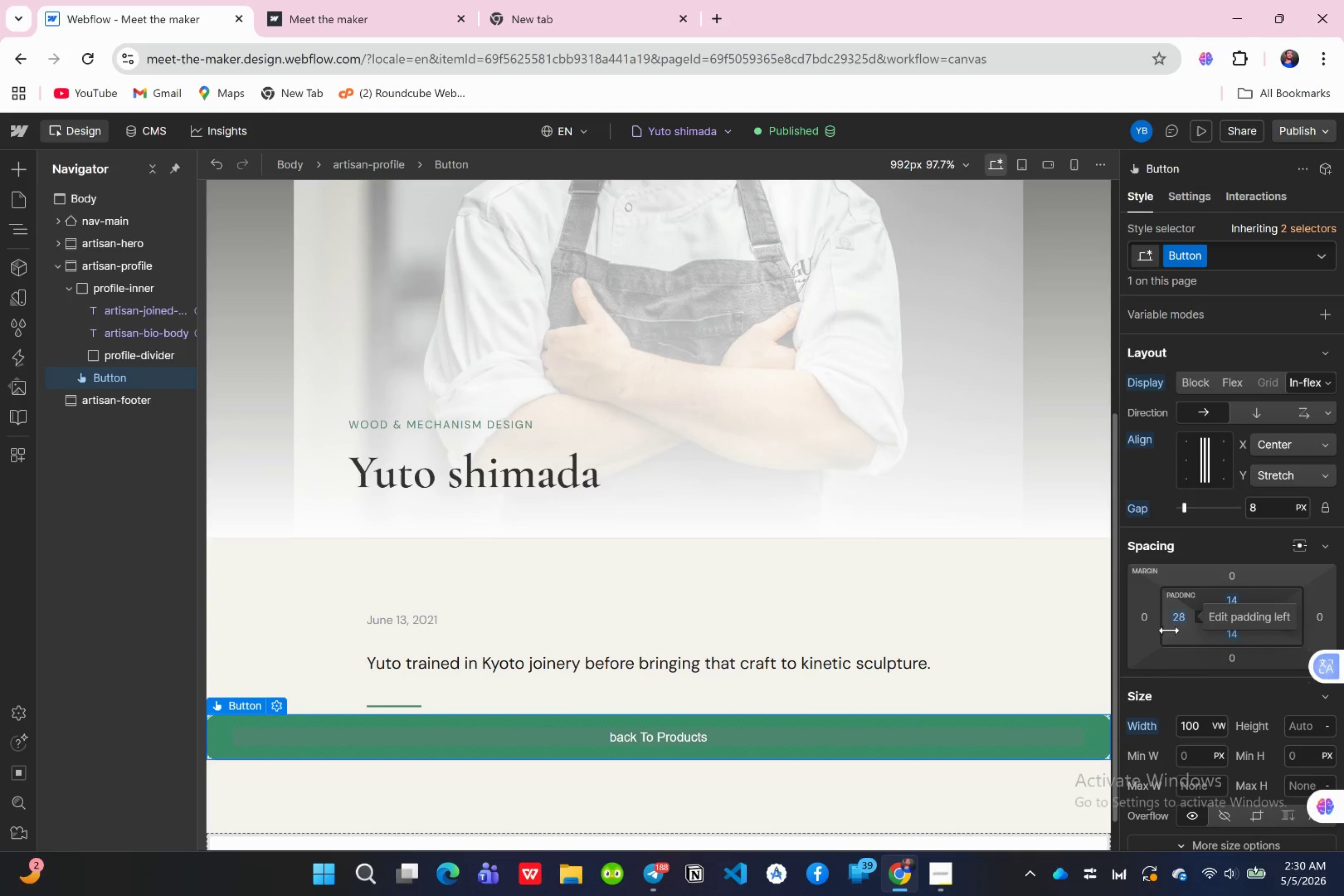 
wait(15.48)
 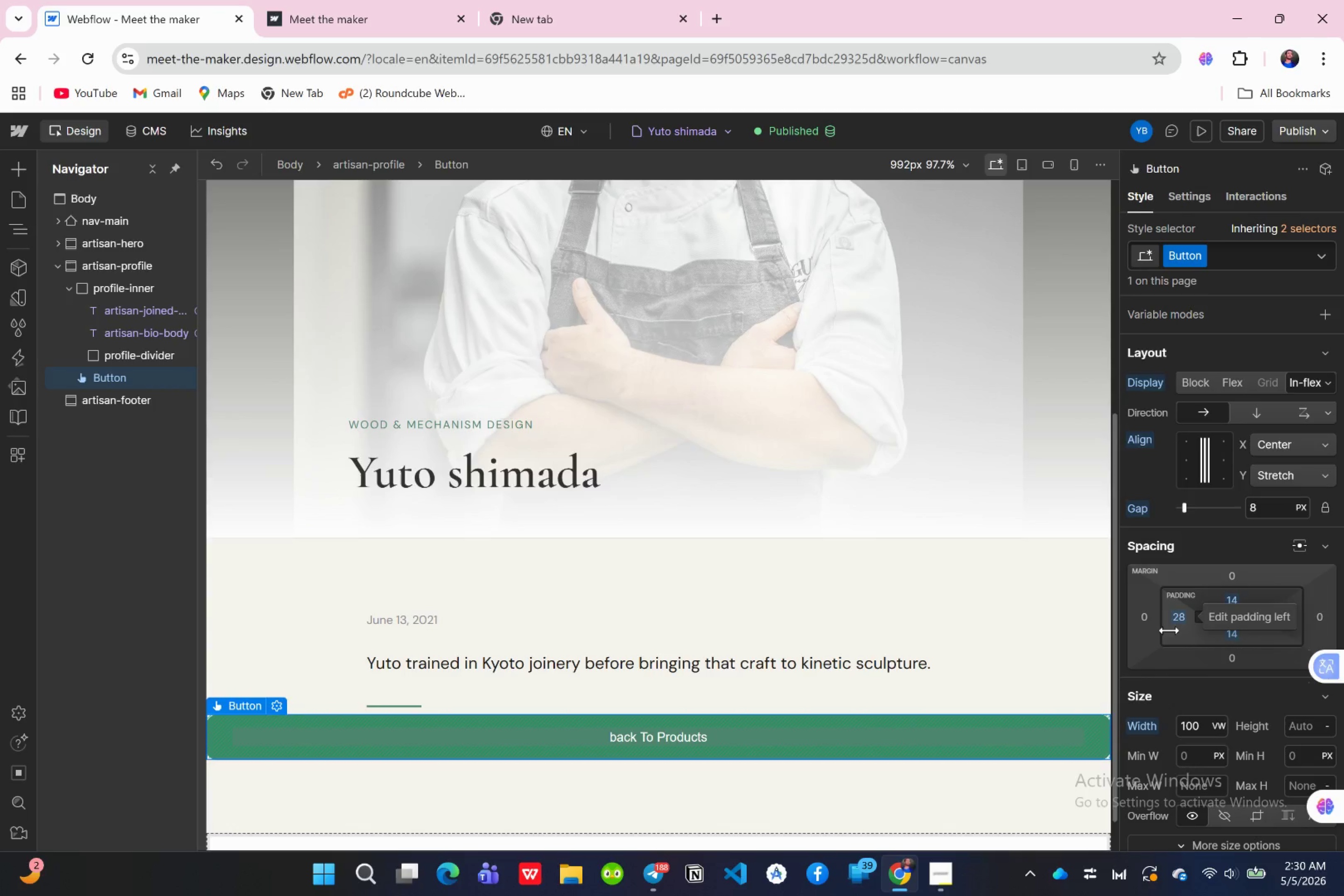 
scroll: coordinate [1221, 669], scroll_direction: down, amount: 4.0
 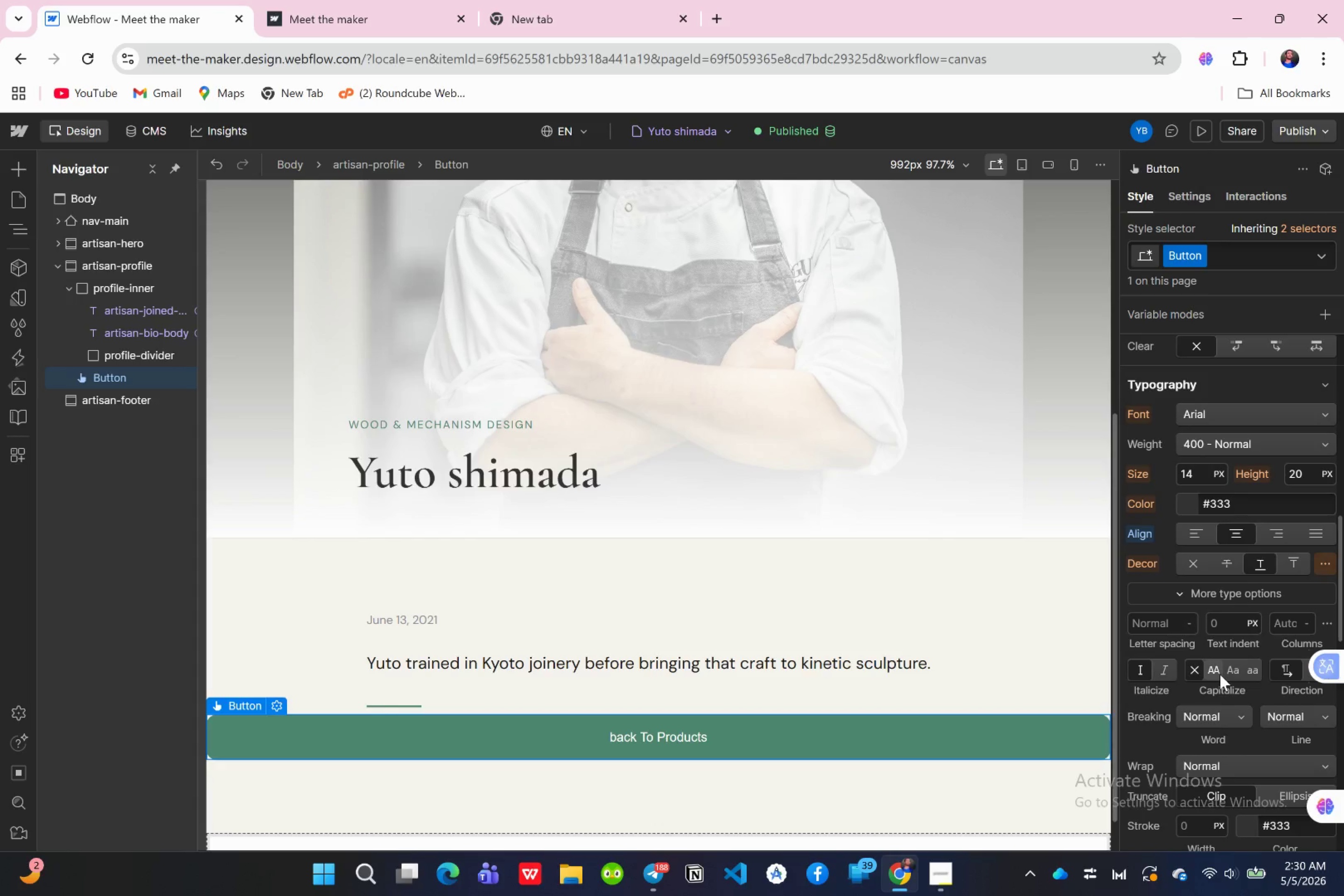 
left_click([1220, 674])
 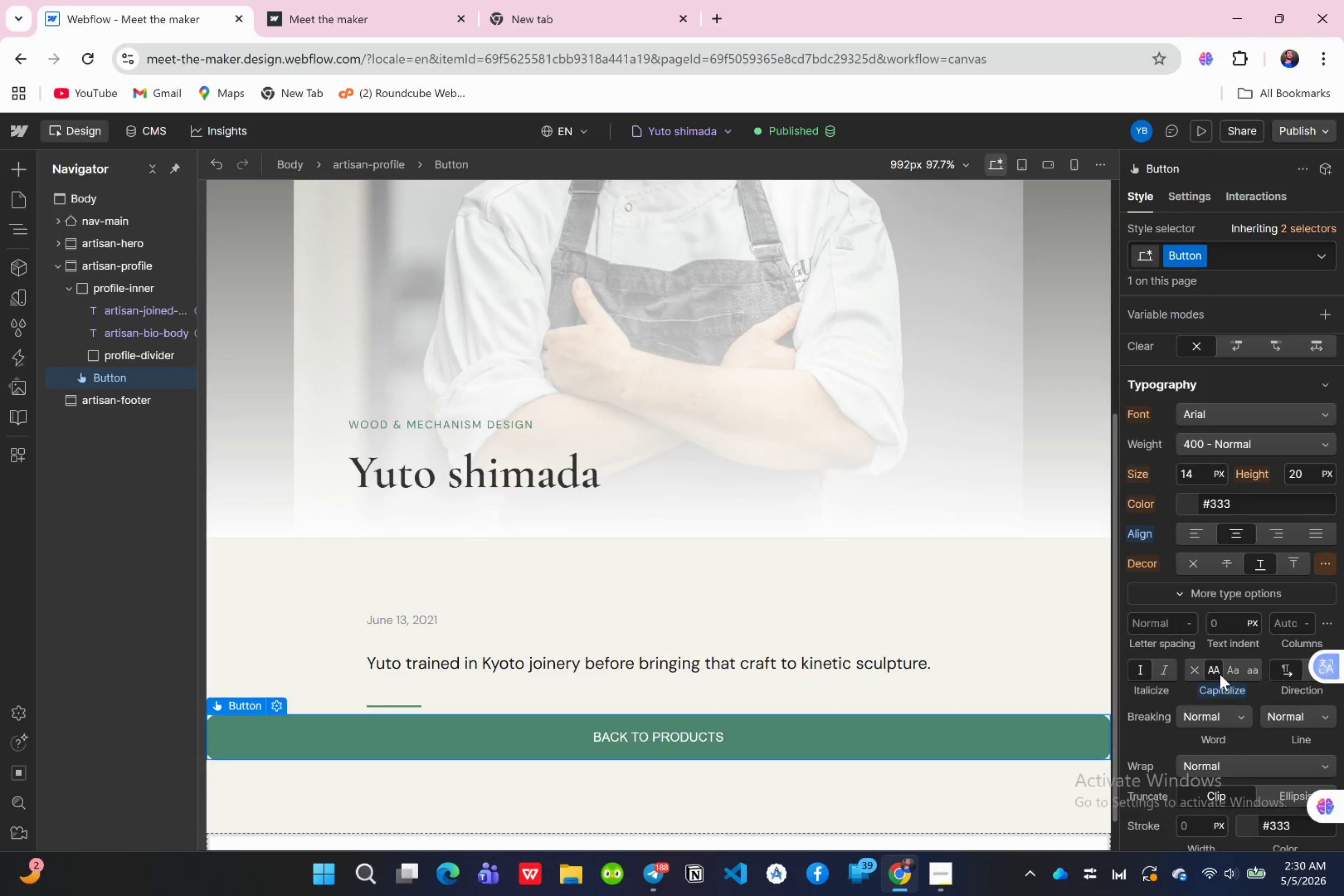 
mouse_move([1232, 680])
 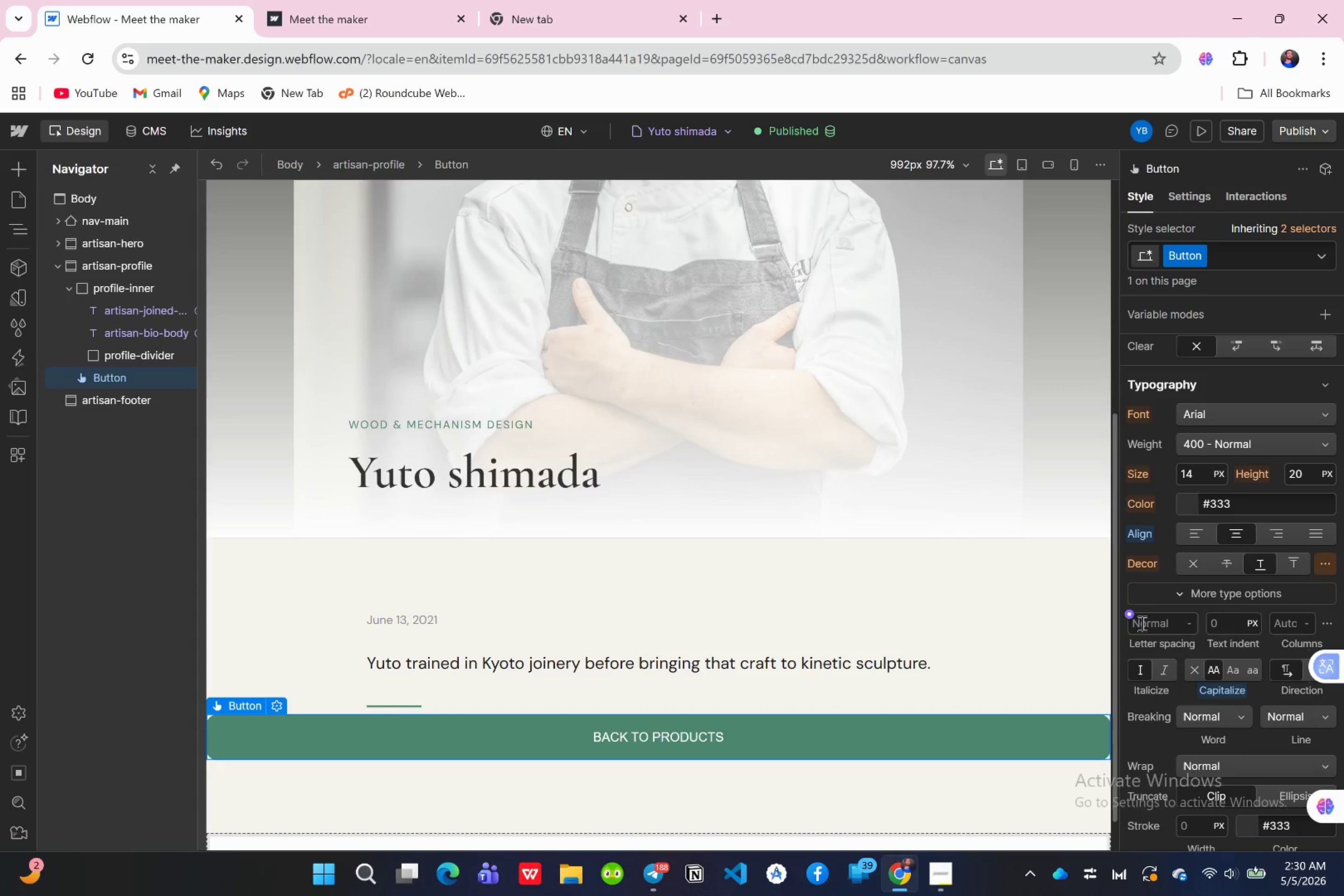 
left_click([1141, 623])
 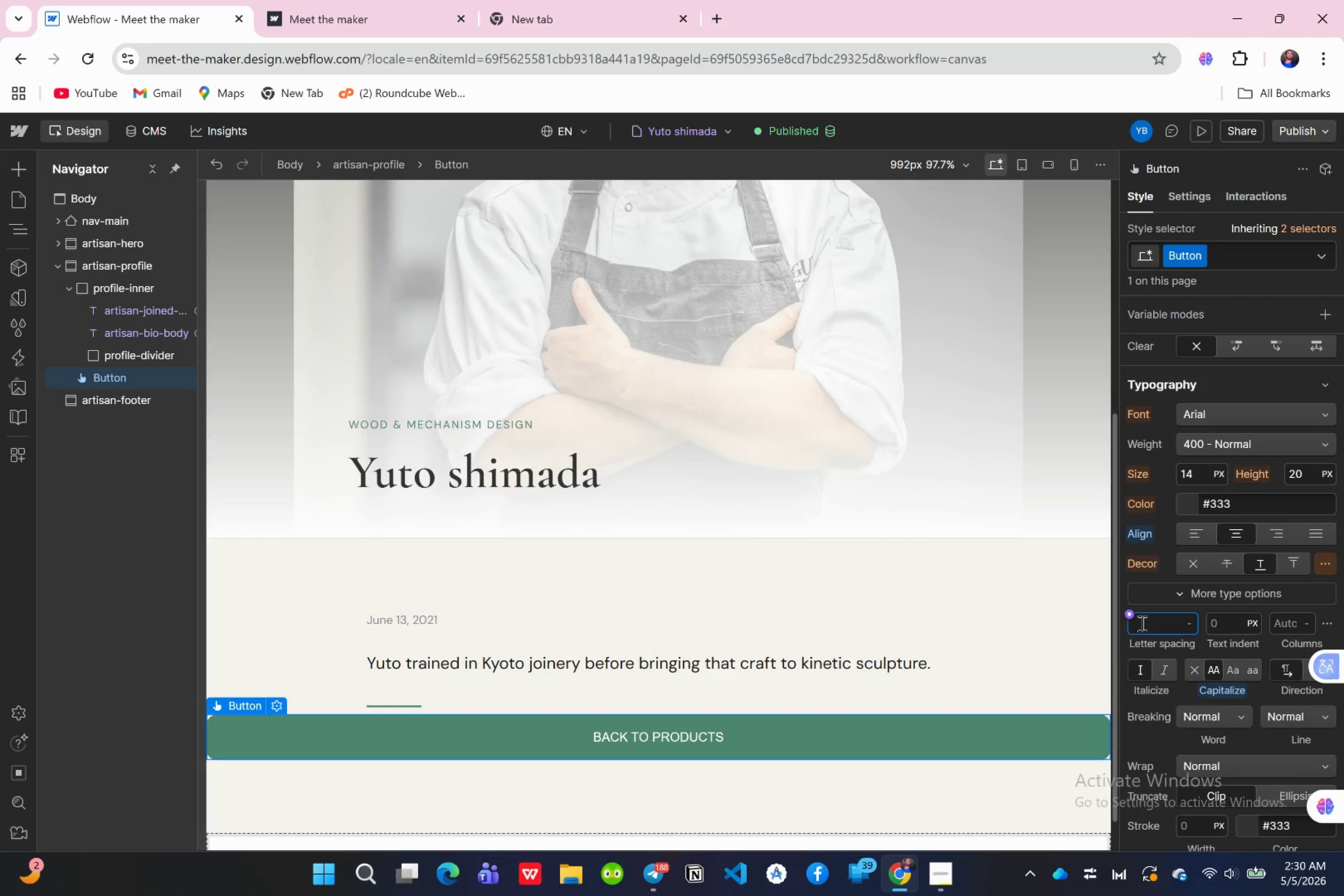 
key(1)
 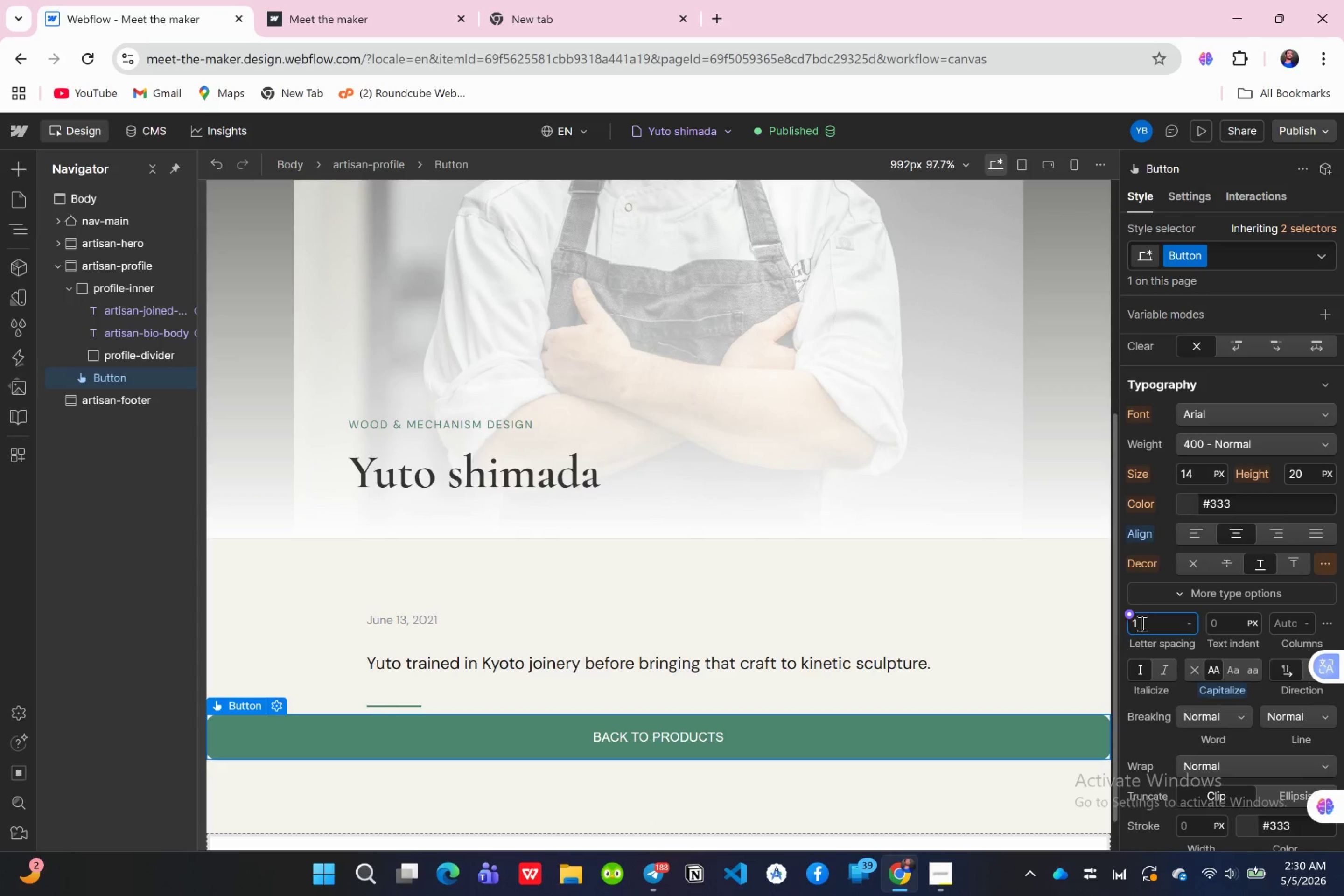 
key(Period)
 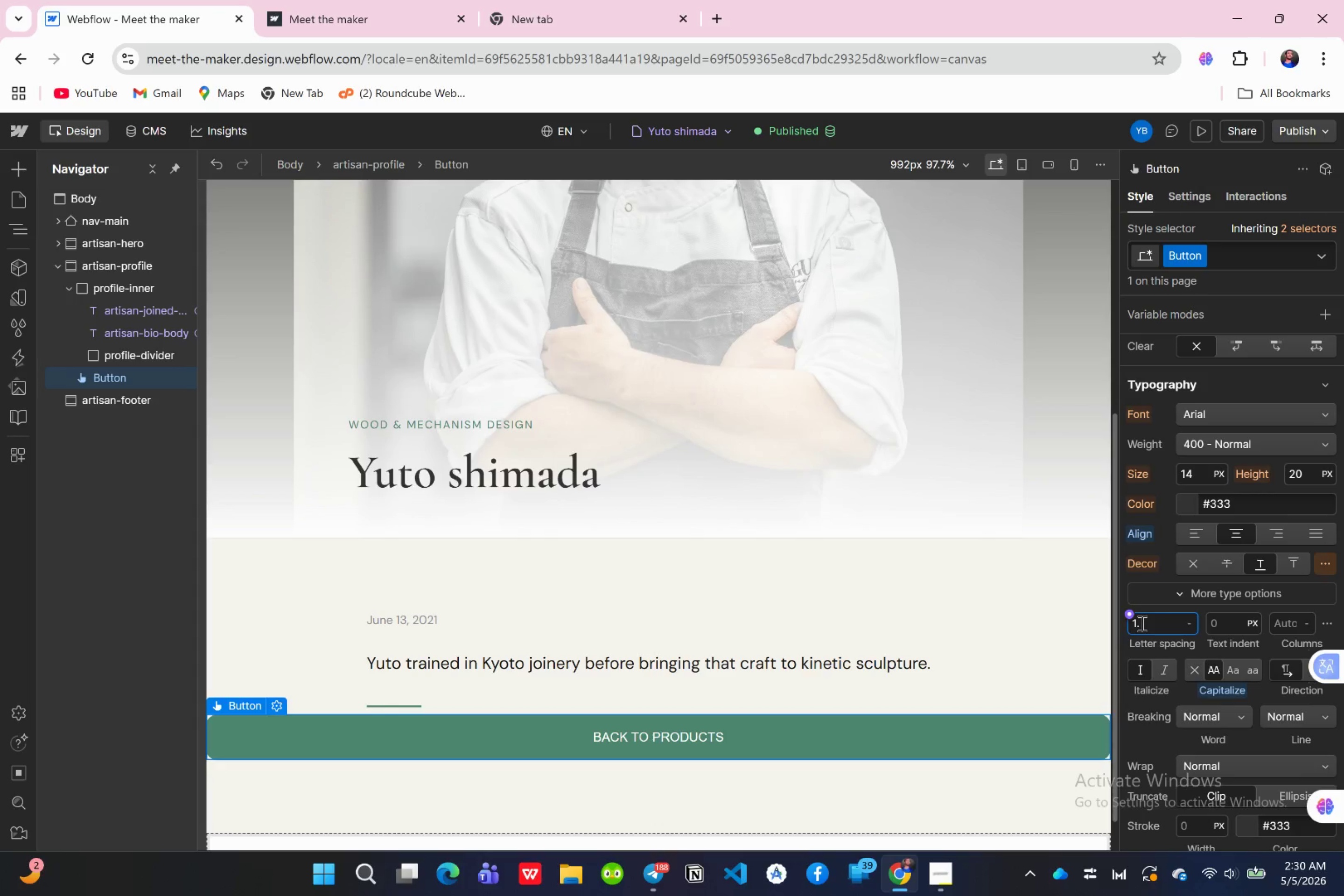 
key(5)
 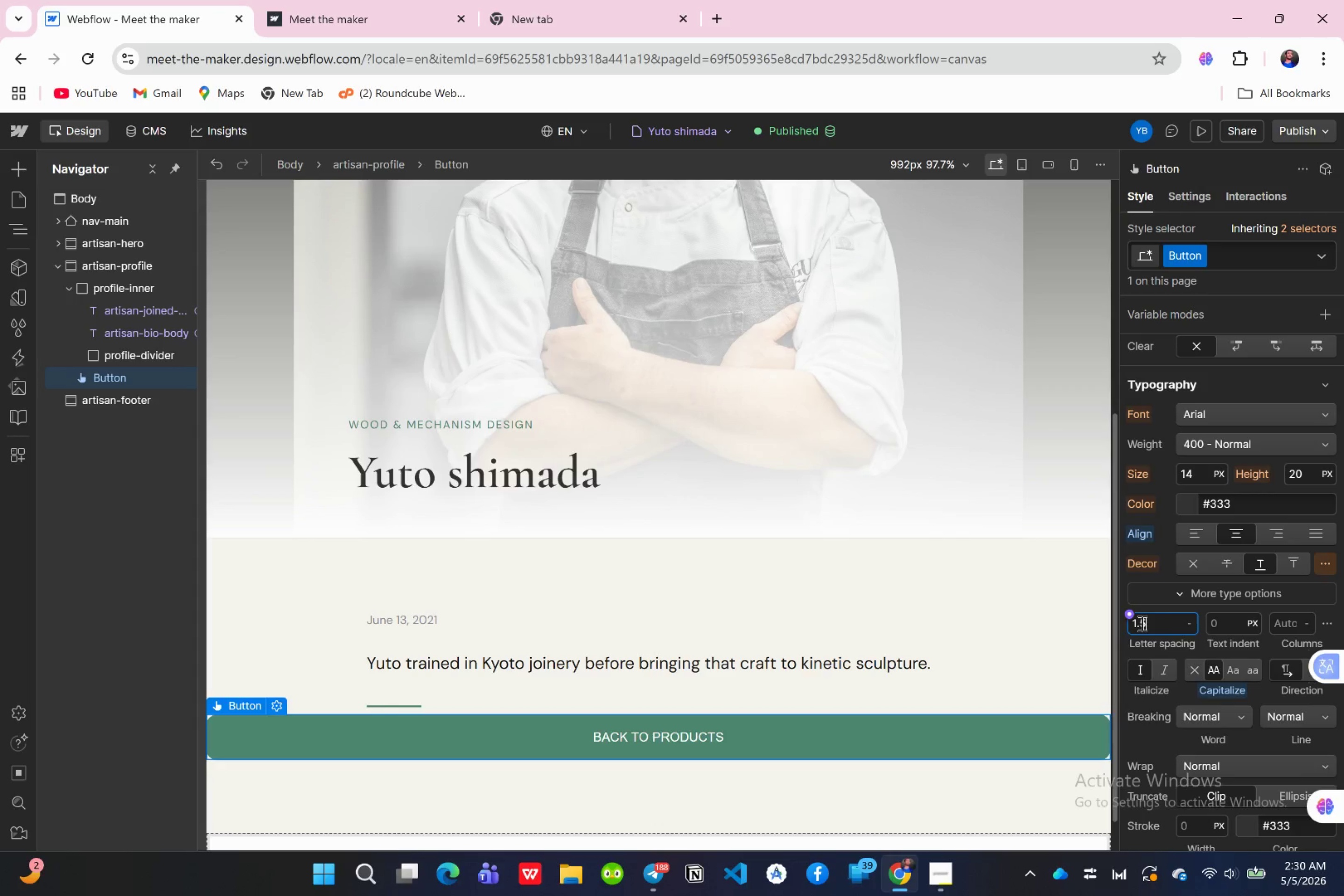 
key(Enter)
 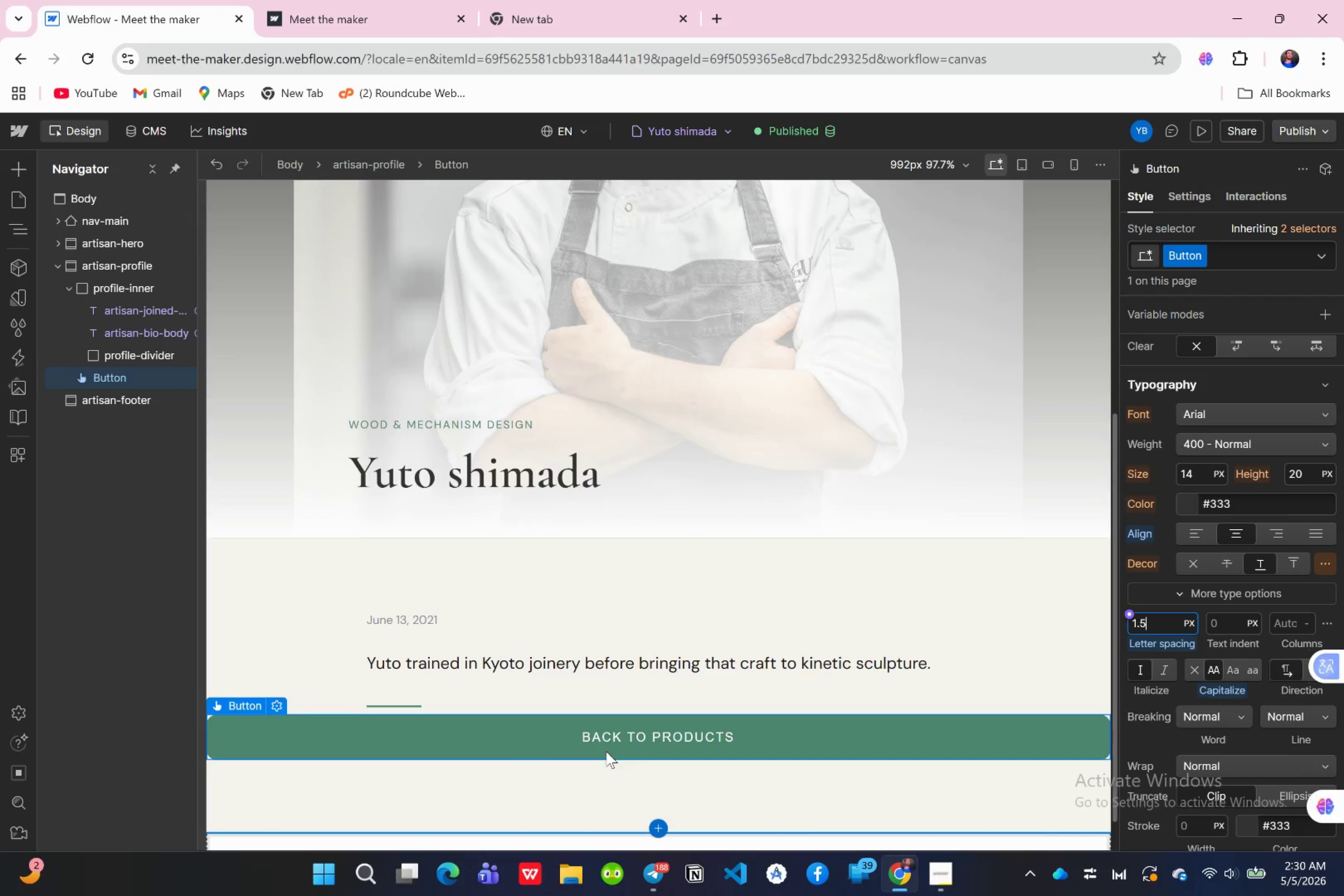 
wait(23.55)
 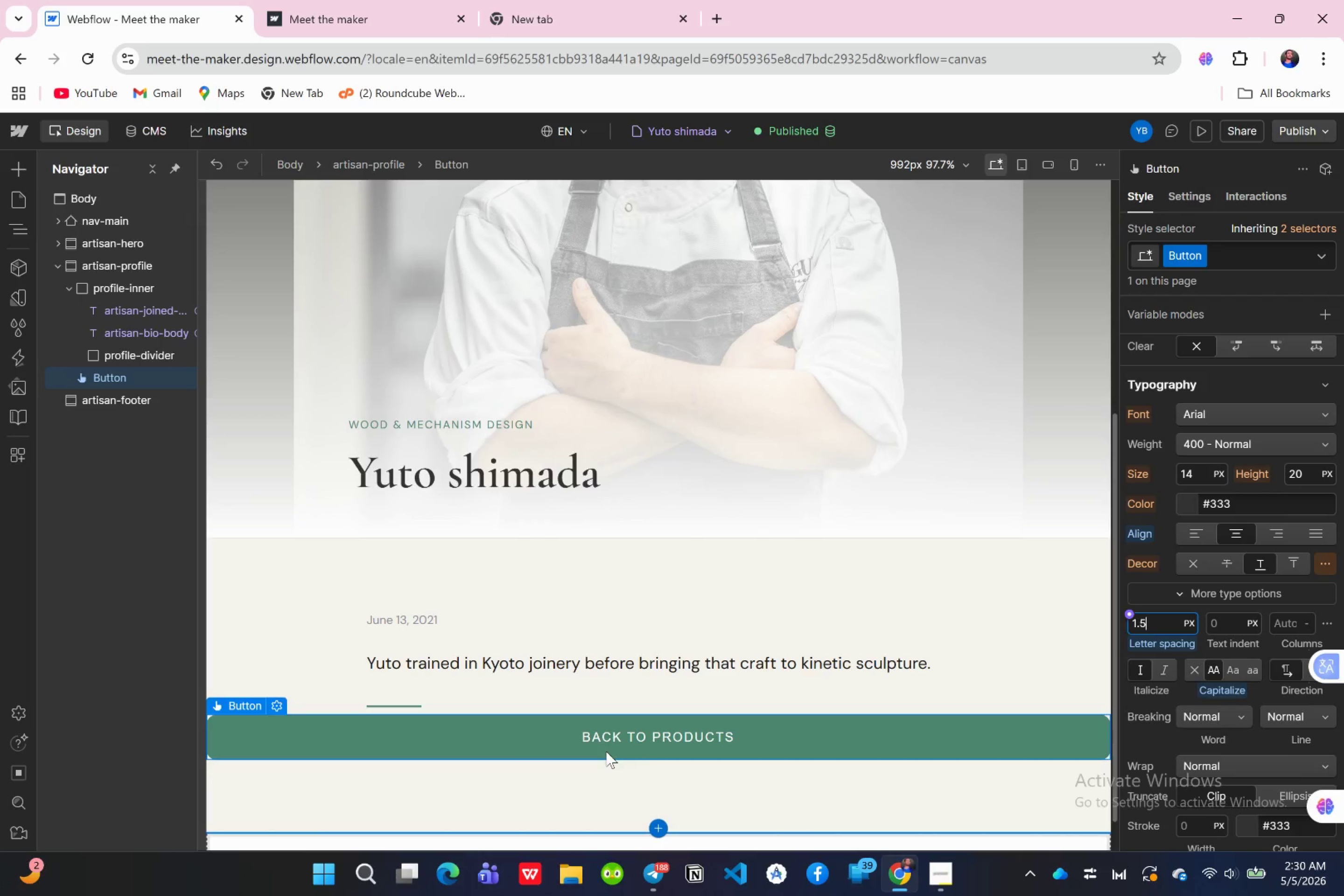 
scroll: coordinate [1193, 644], scroll_direction: down, amount: 2.0
 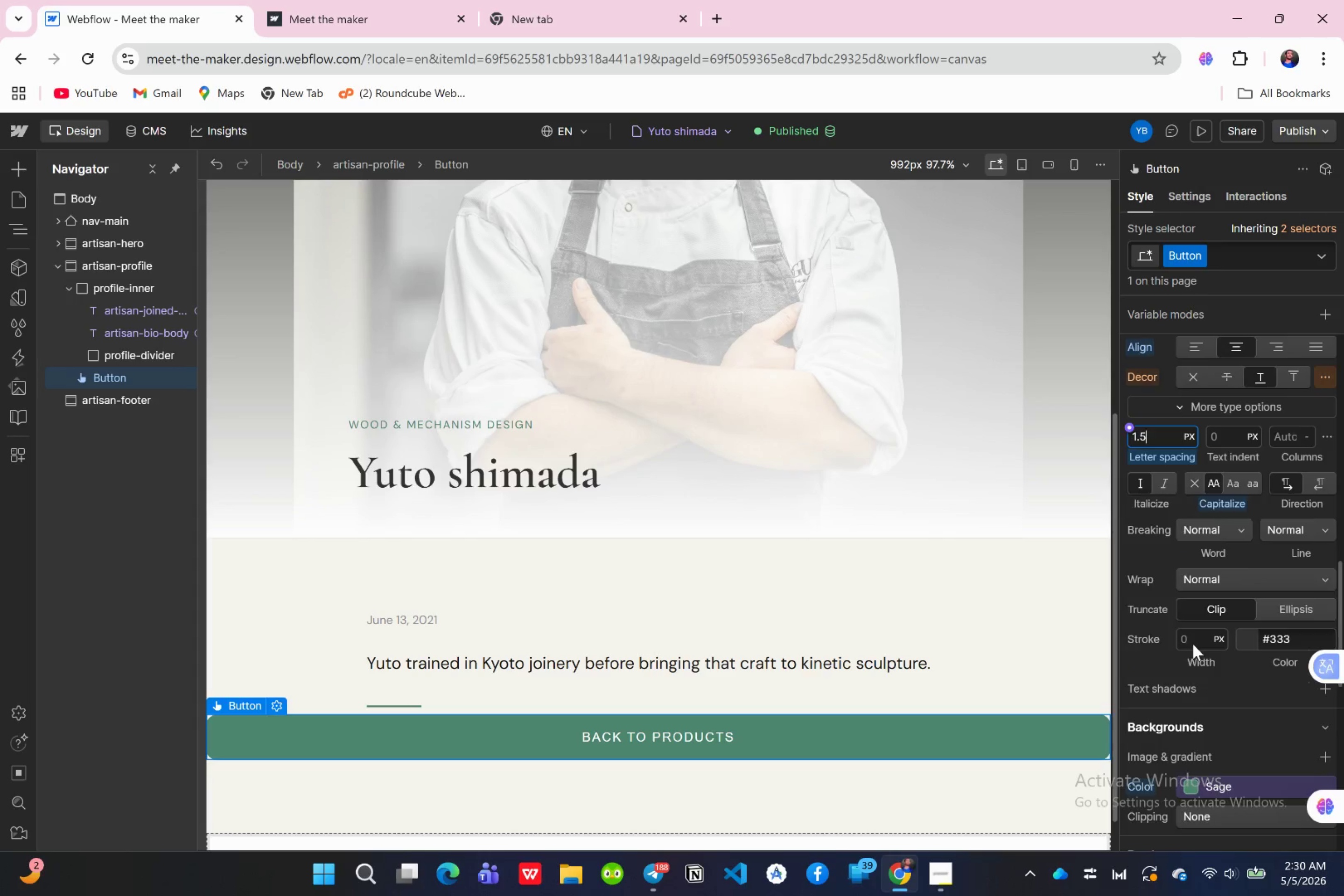 
scroll: coordinate [1193, 644], scroll_direction: up, amount: 8.0
 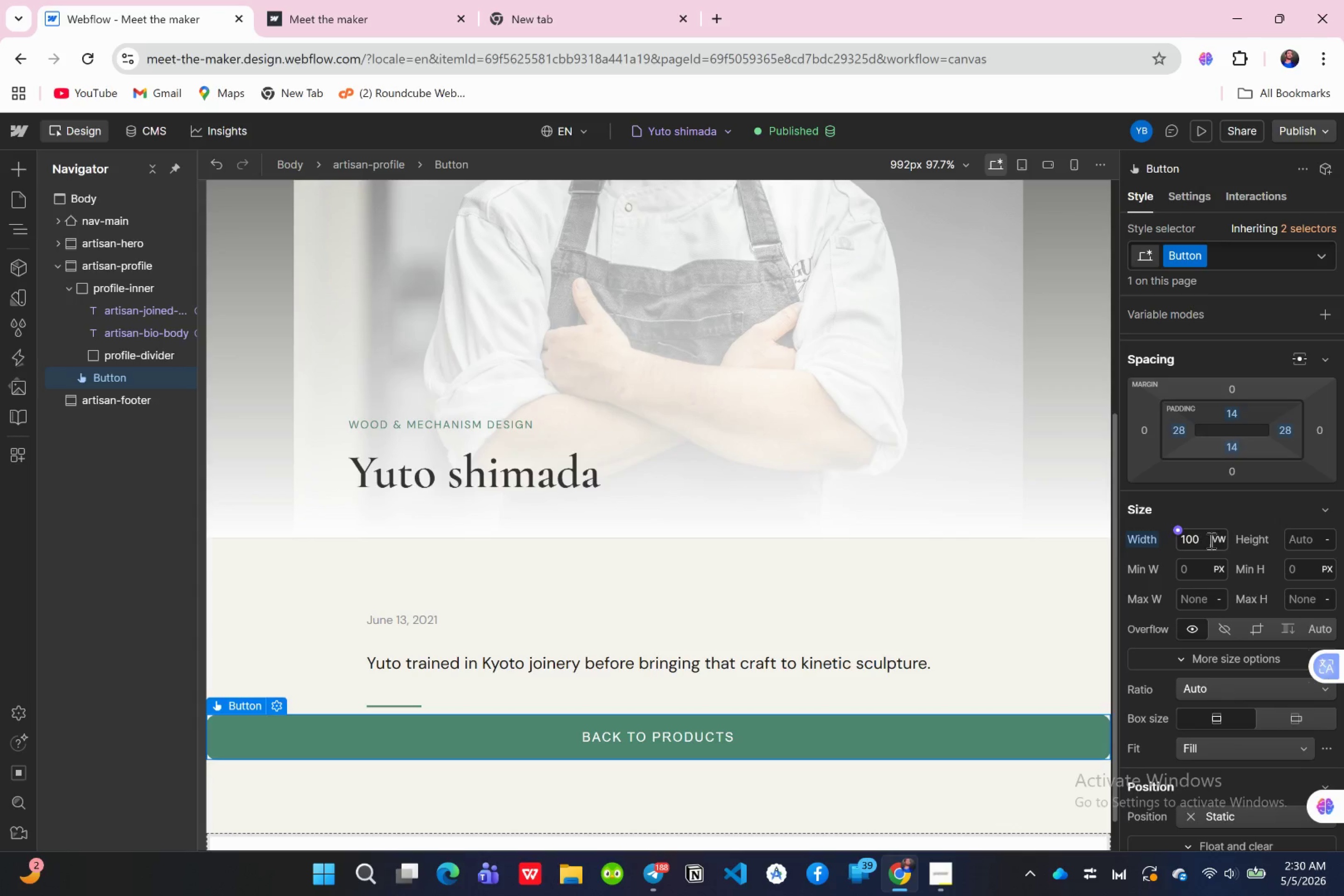 
left_click([1225, 541])
 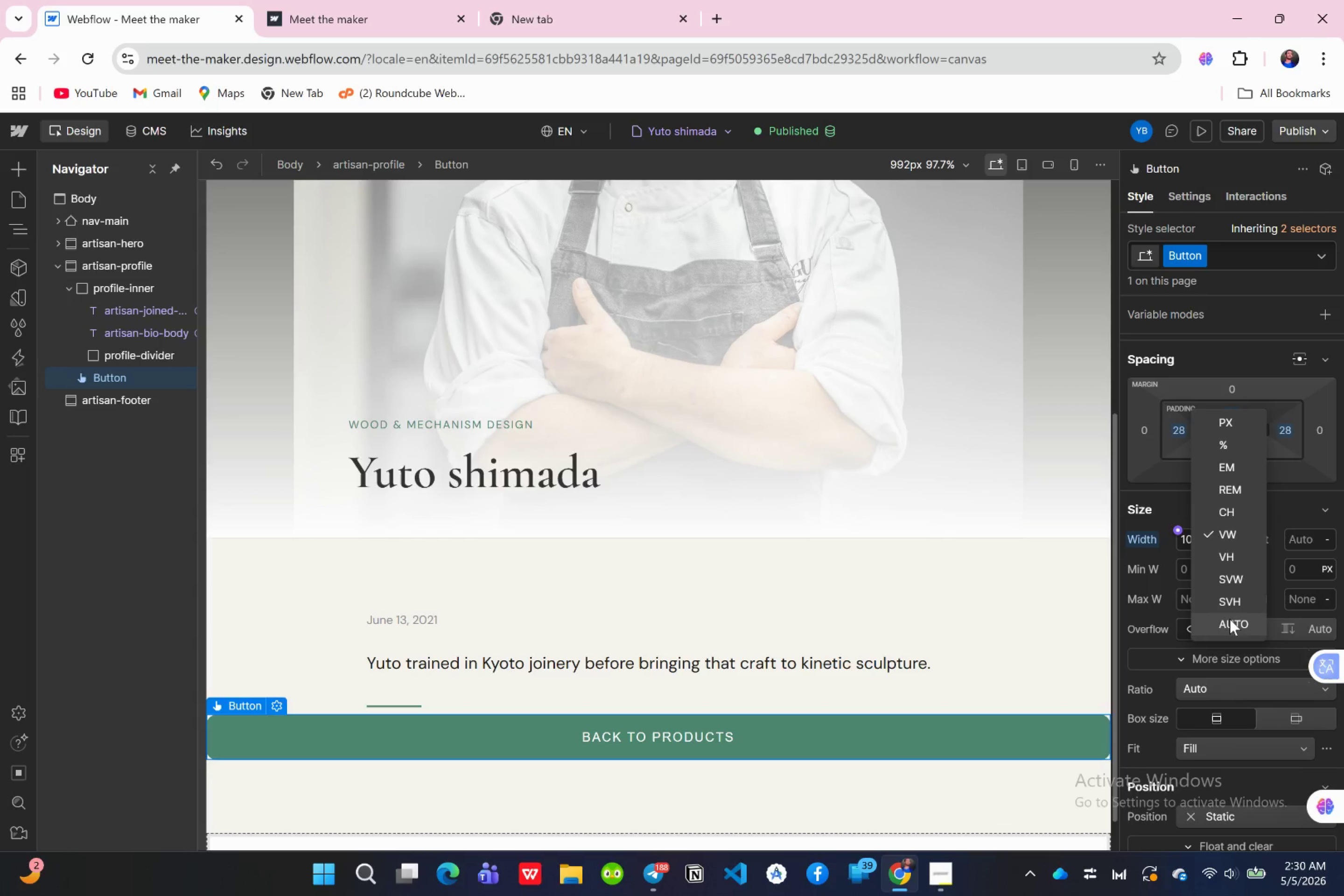 
left_click([1230, 619])
 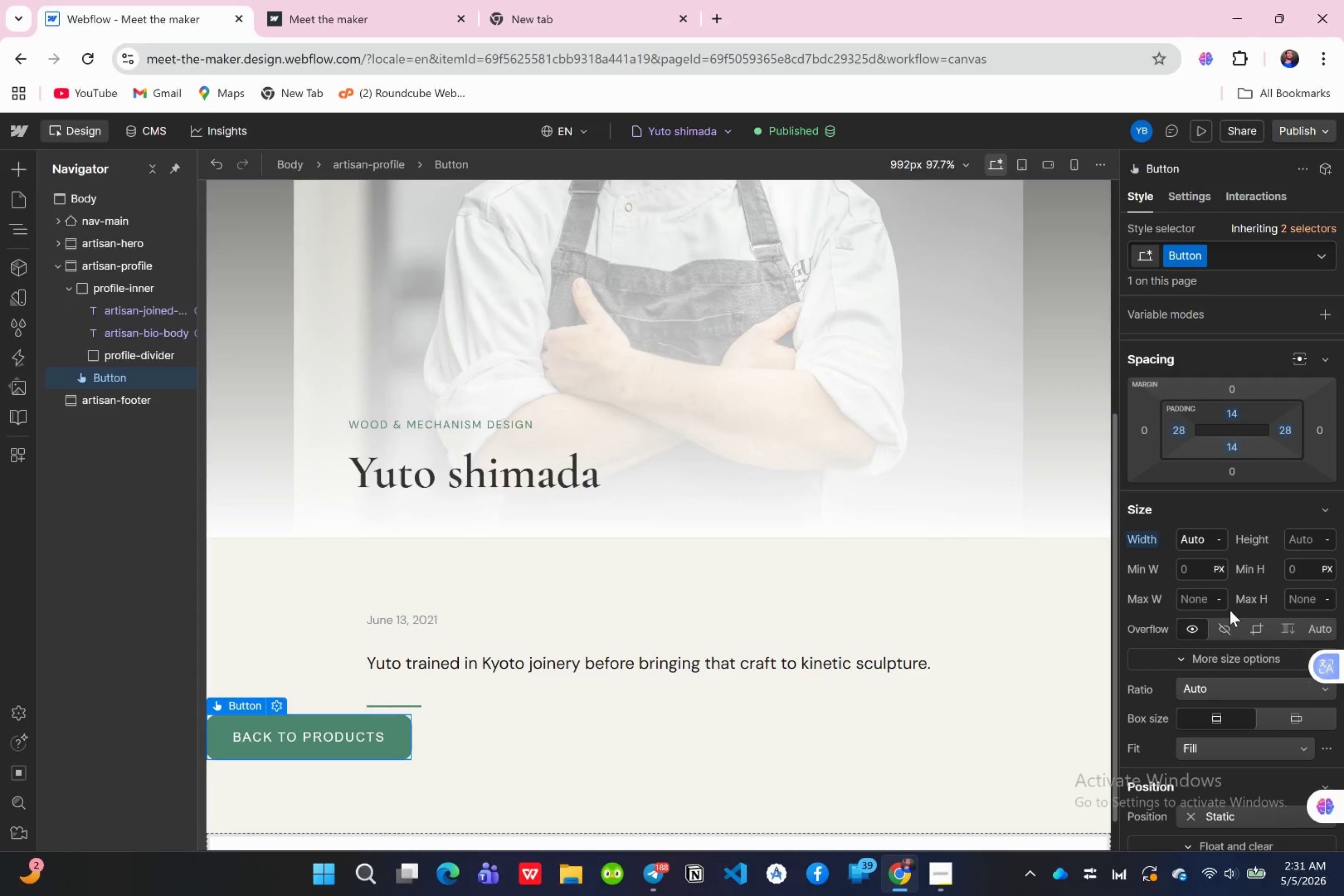 
wait(11.54)
 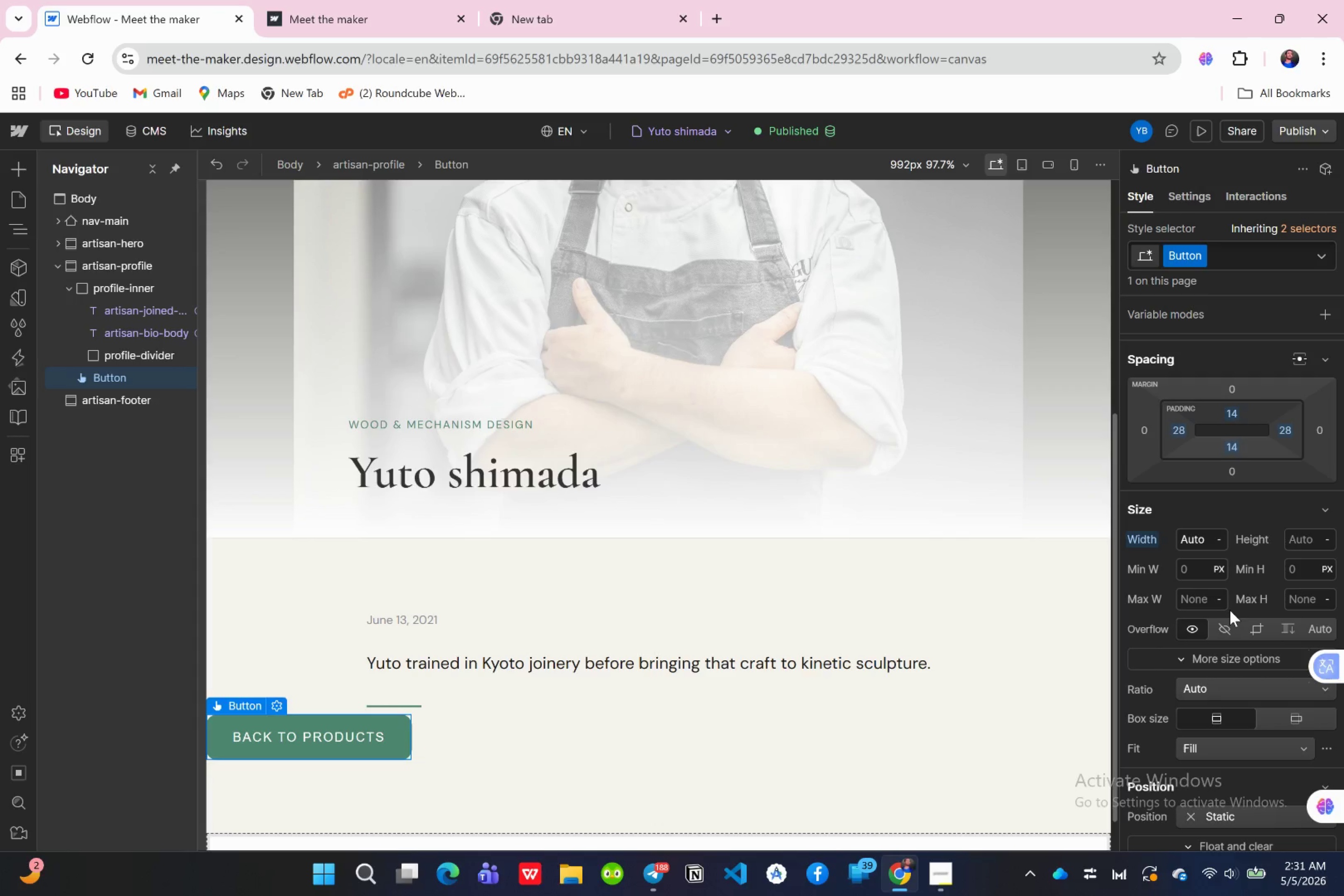 
left_click([1250, 170])
 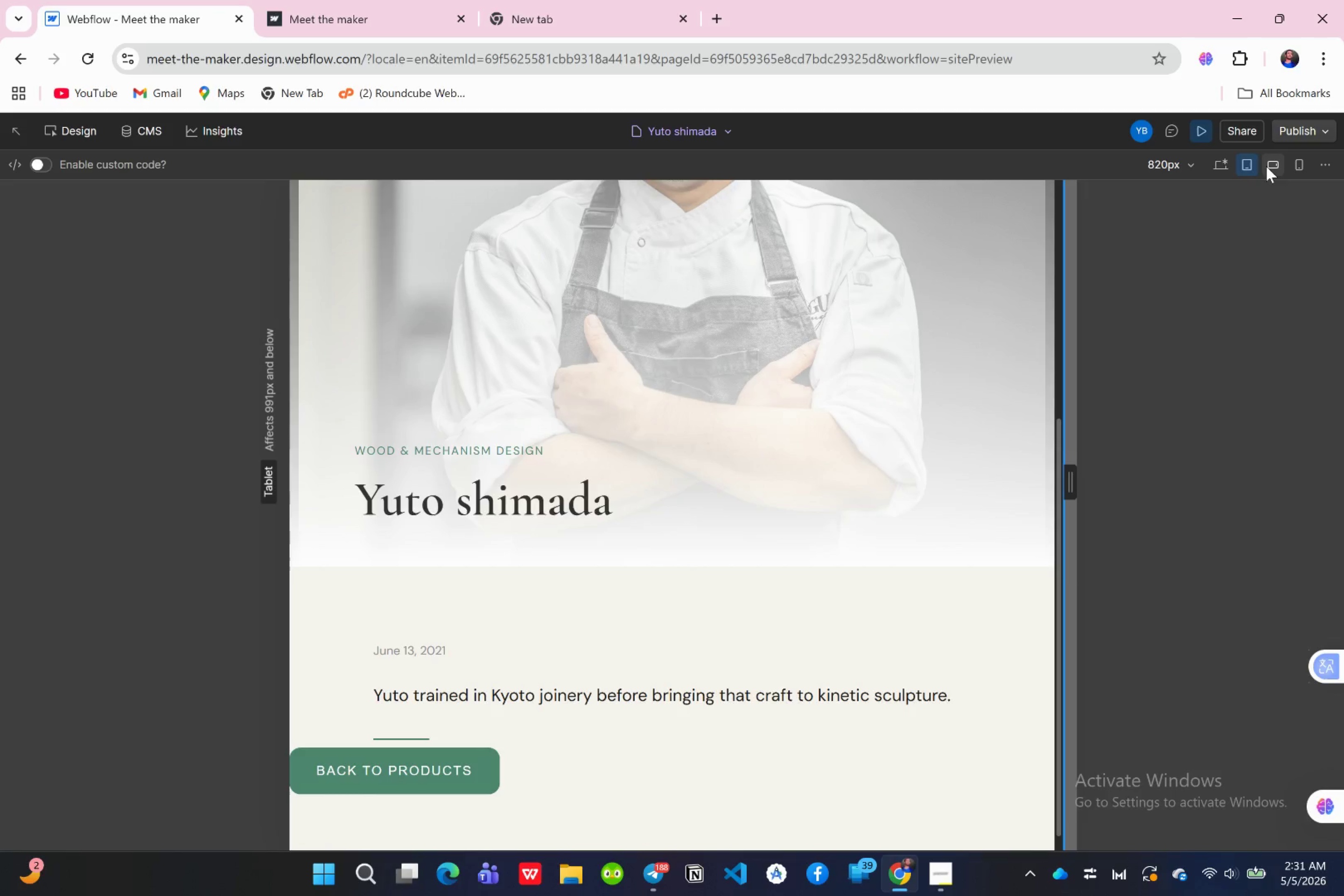 
left_click([1268, 166])
 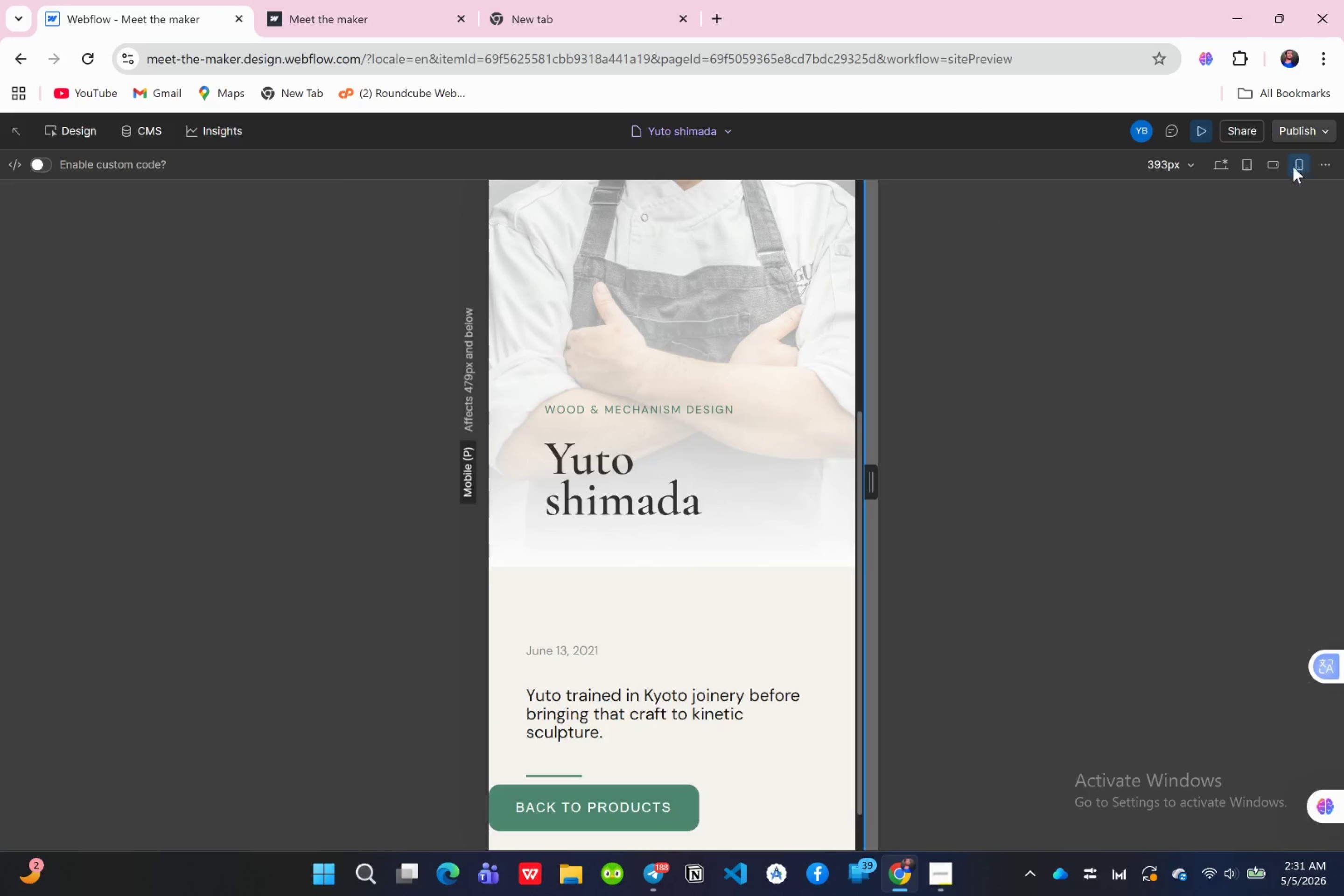 
left_click([1216, 168])
 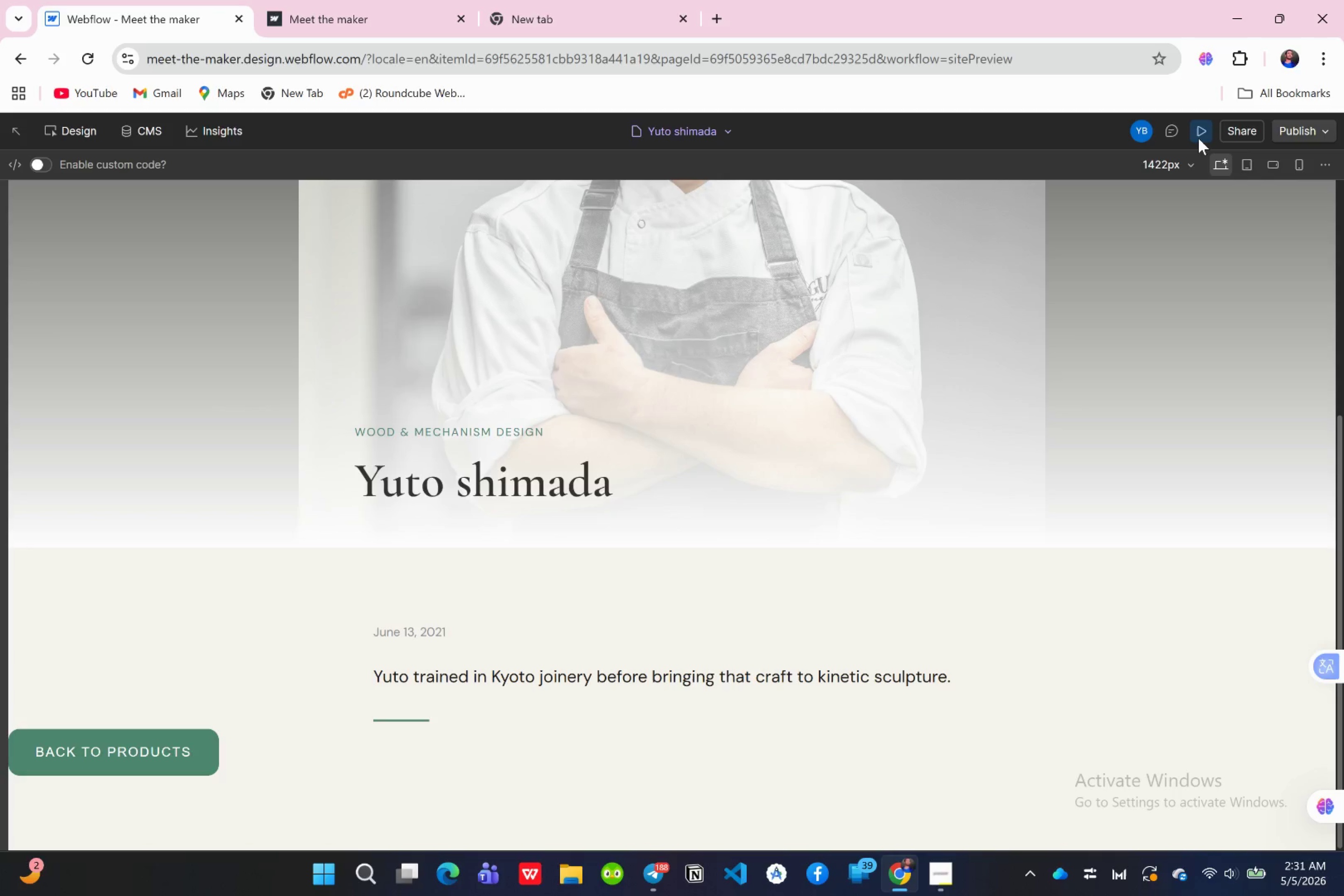 
left_click([1198, 139])
 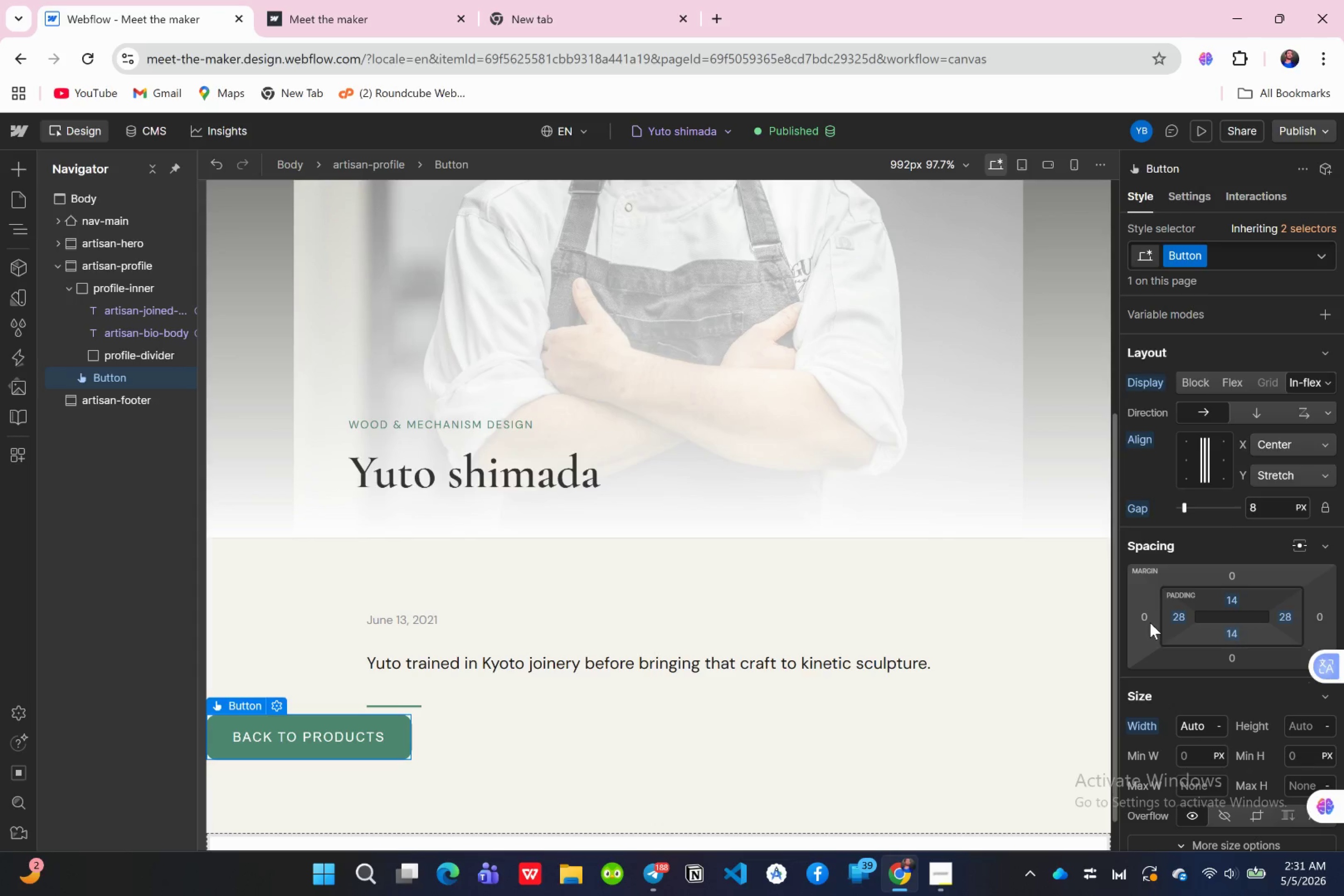 
wait(7.17)
 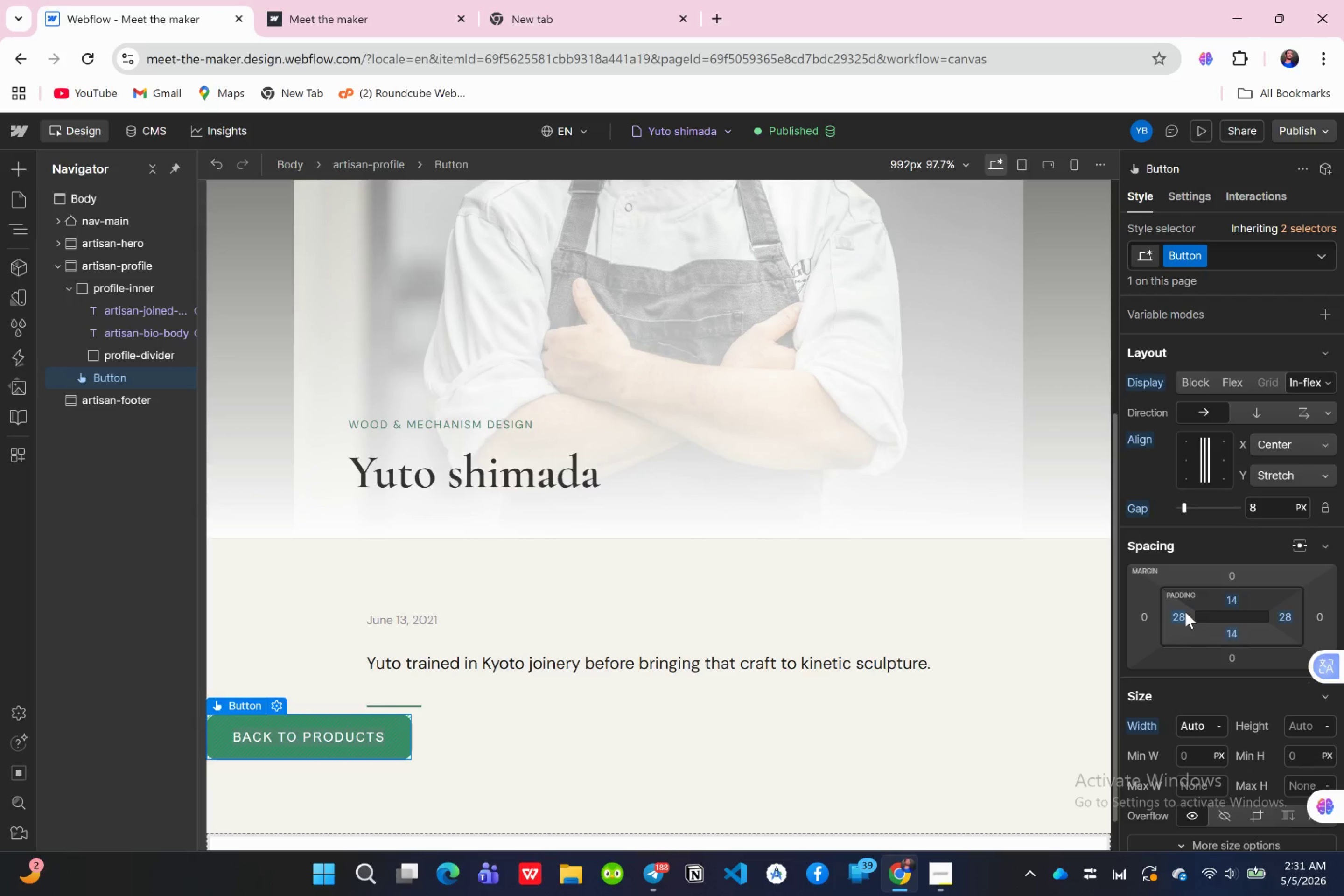 
mouse_move([1152, 635])
 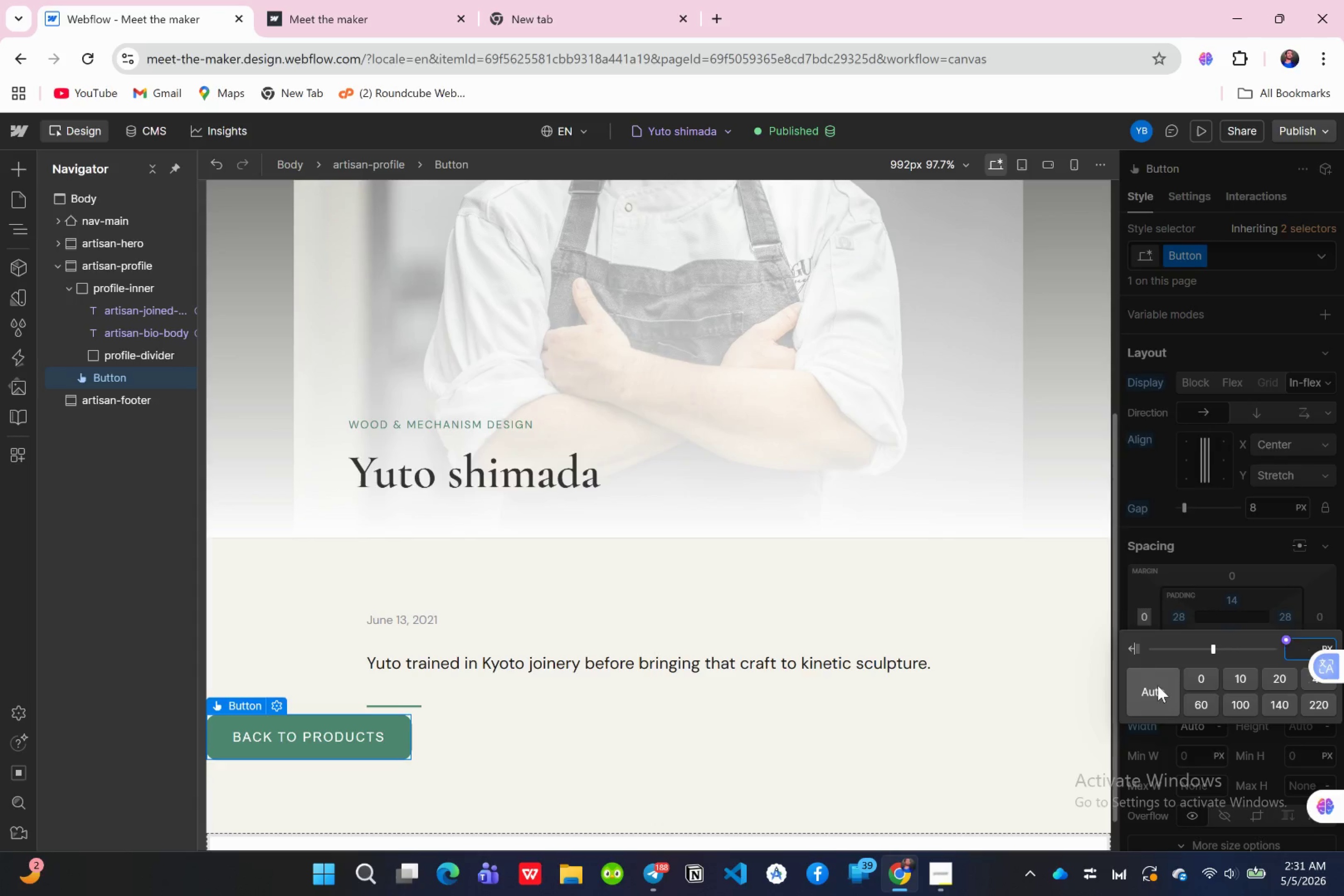 
left_click([1158, 686])
 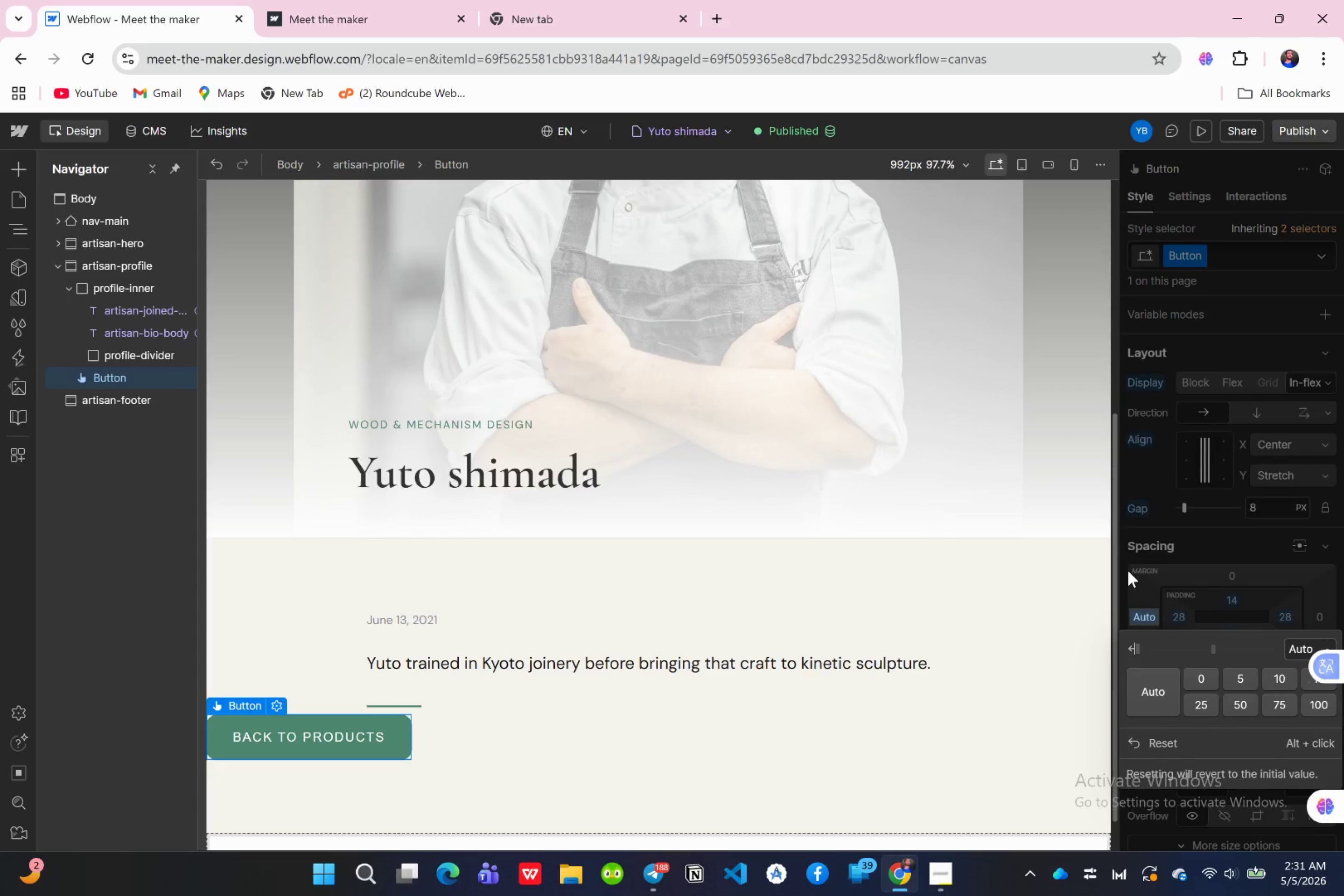 
left_click([1126, 564])
 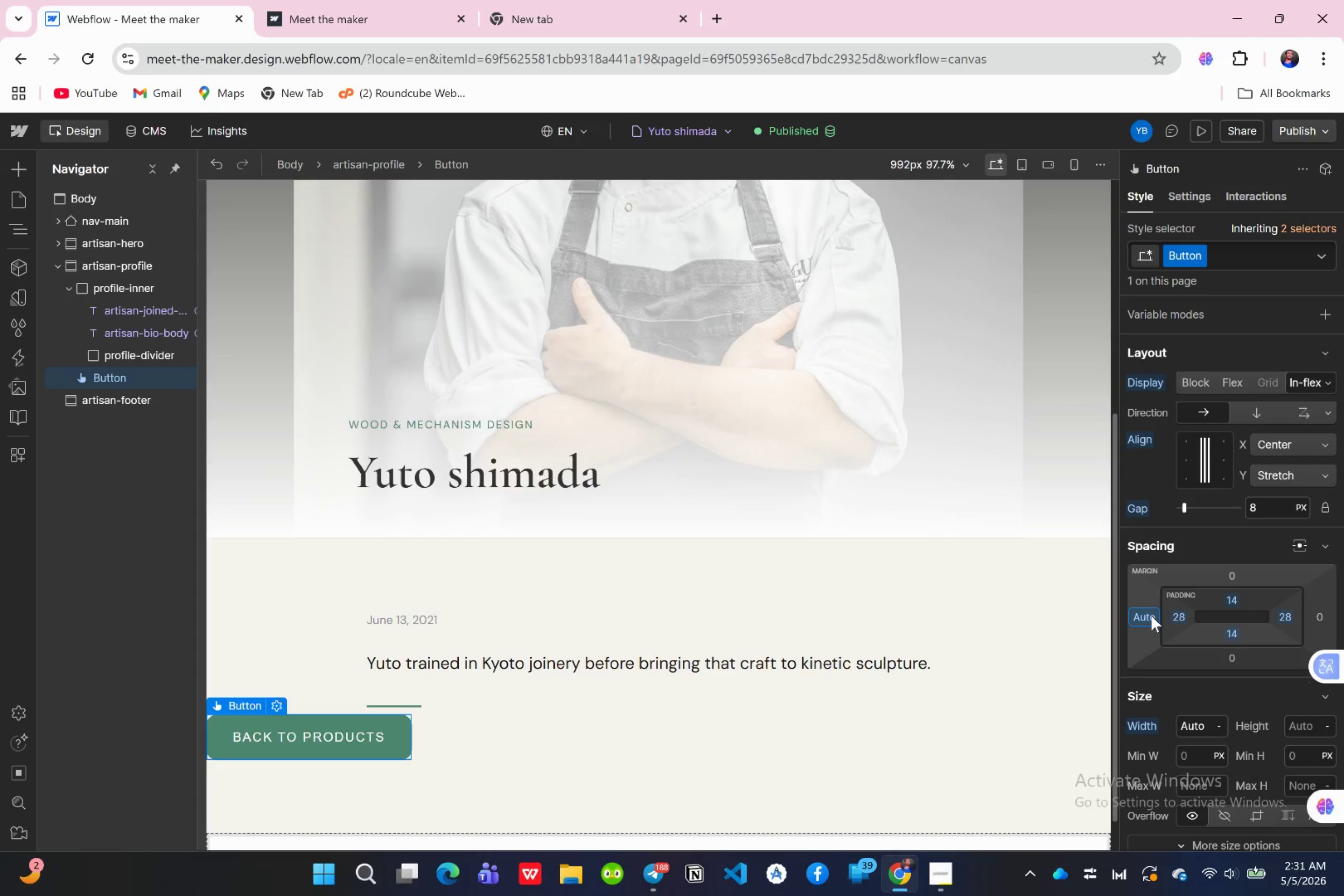 
left_click([1151, 616])
 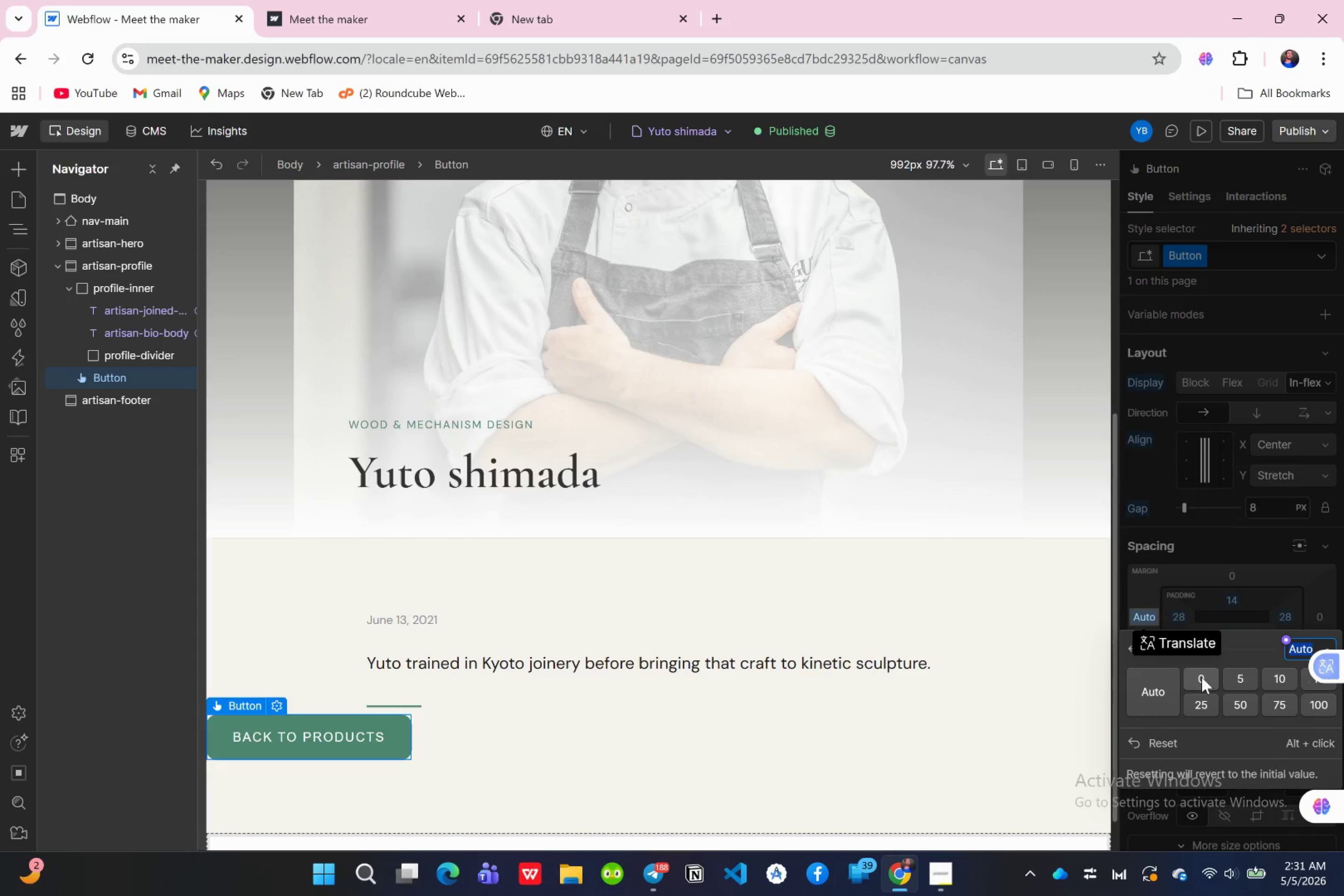 
left_click([1202, 677])
 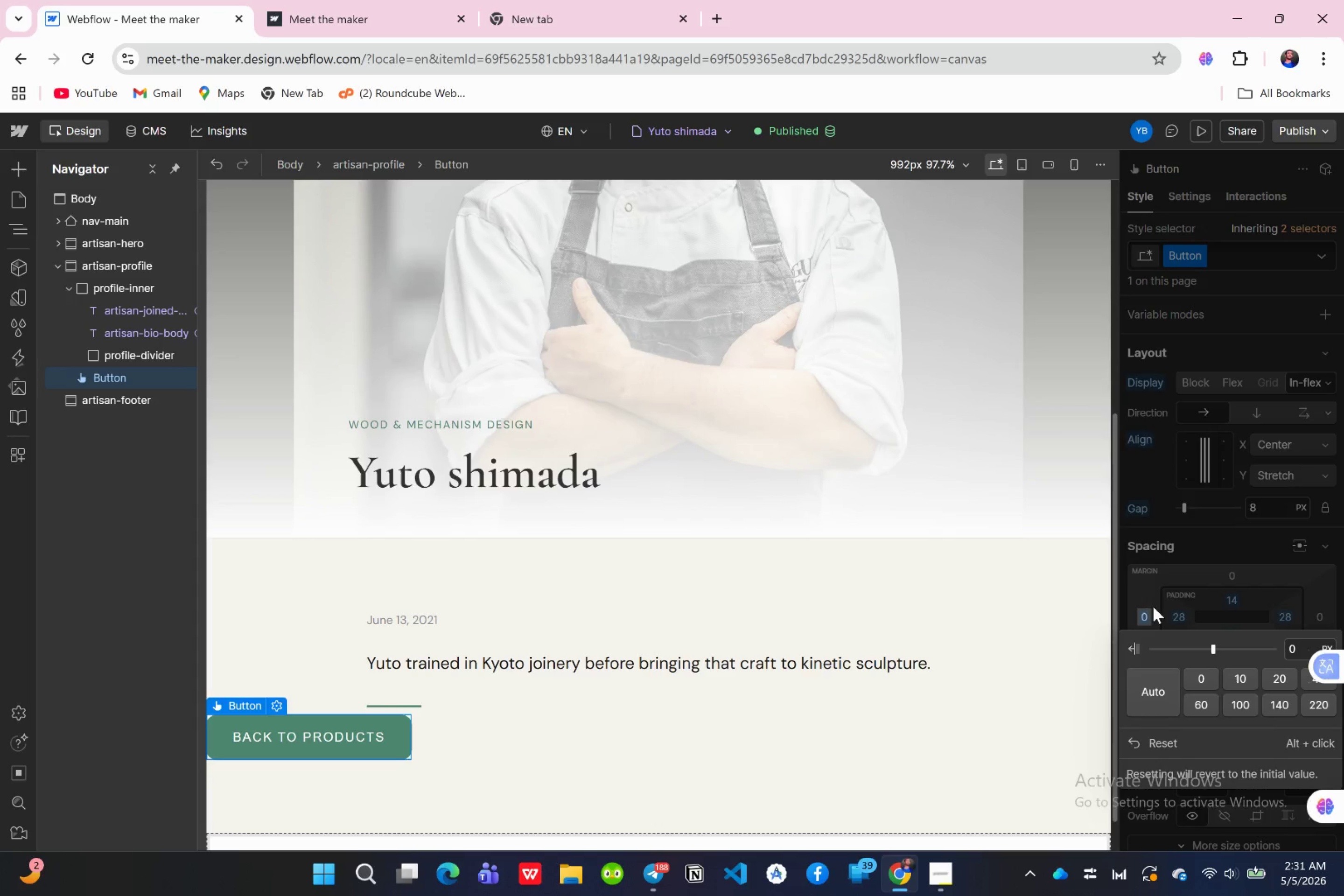 
left_click([1148, 601])
 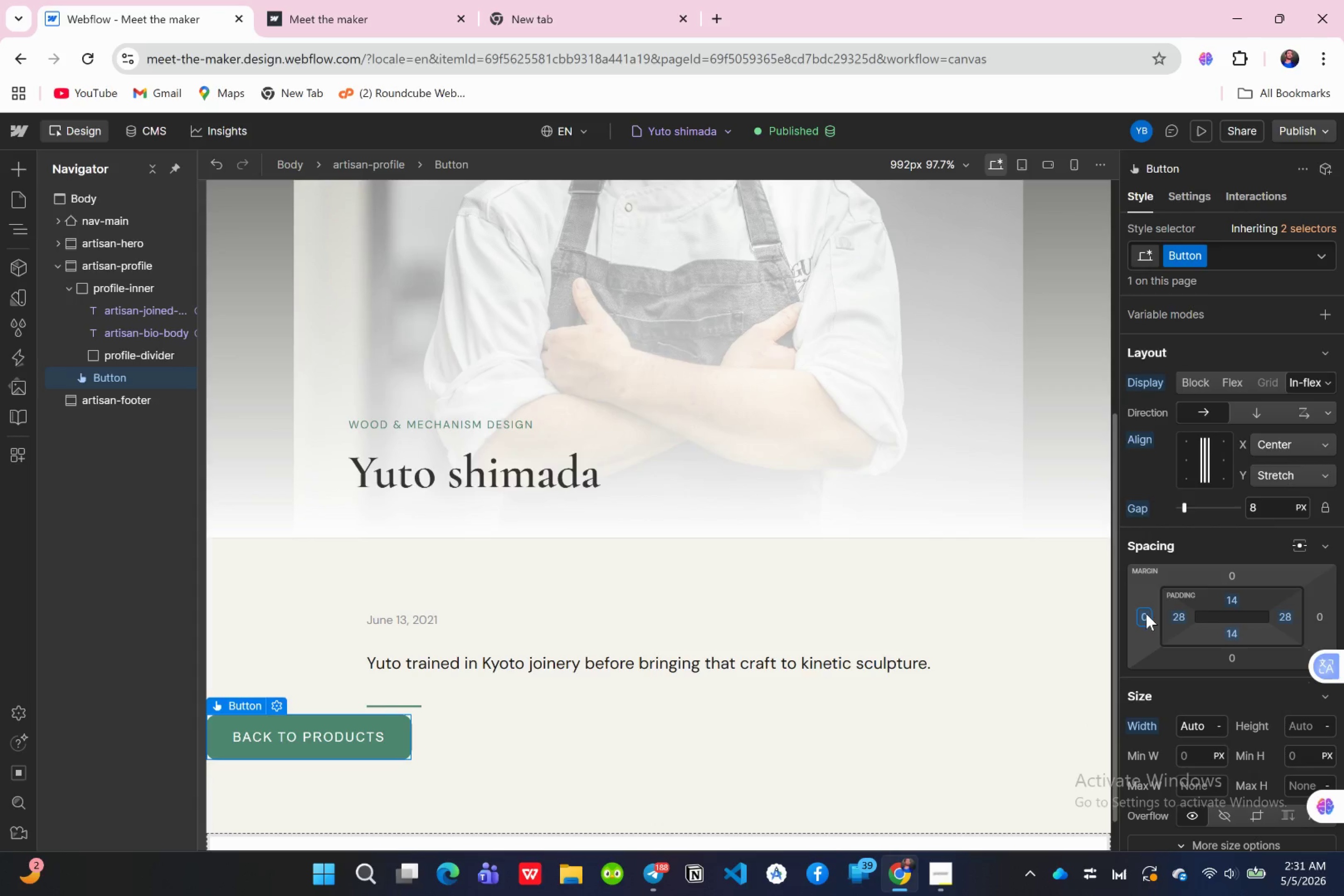 
left_click([1146, 614])
 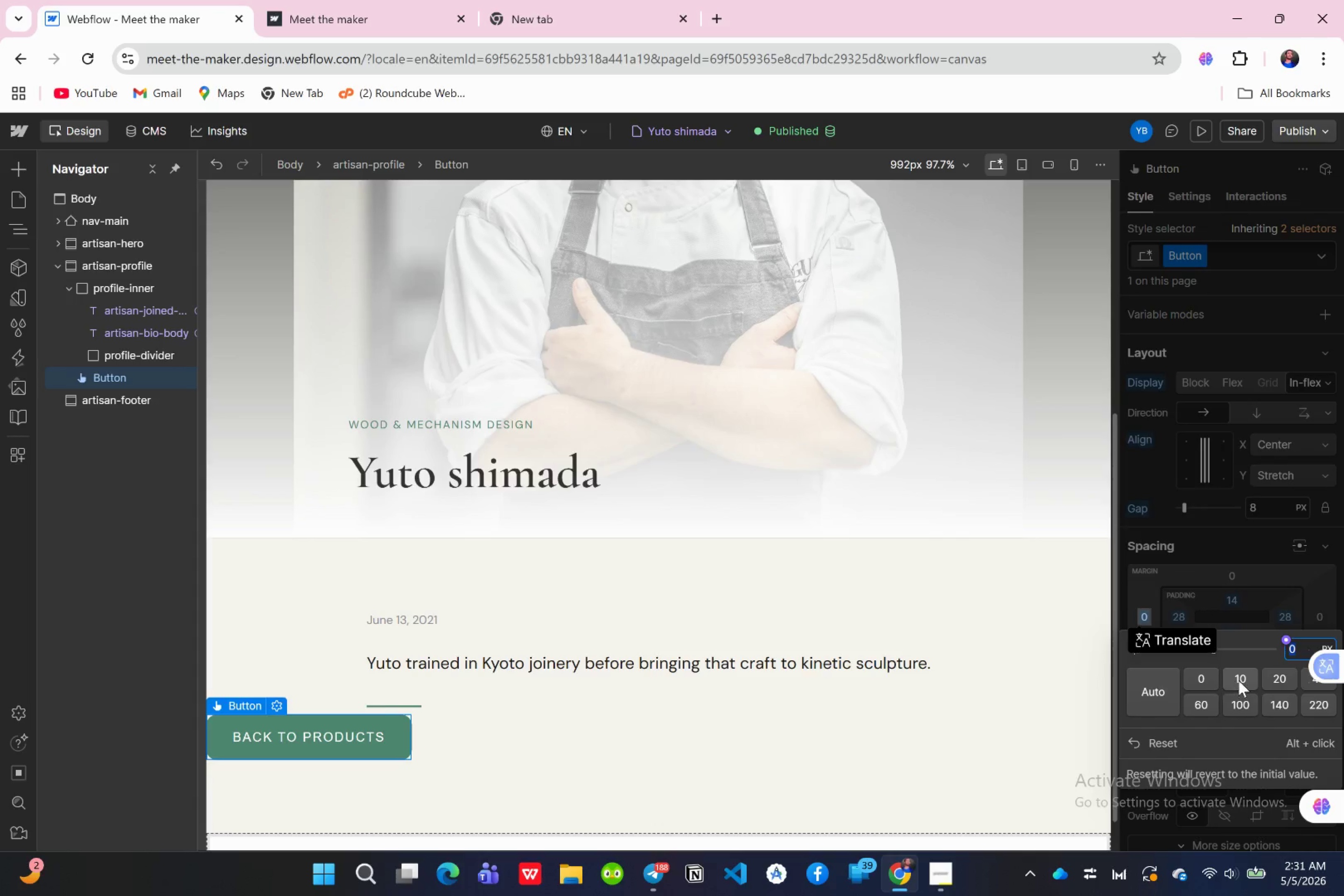 
left_click([1239, 680])
 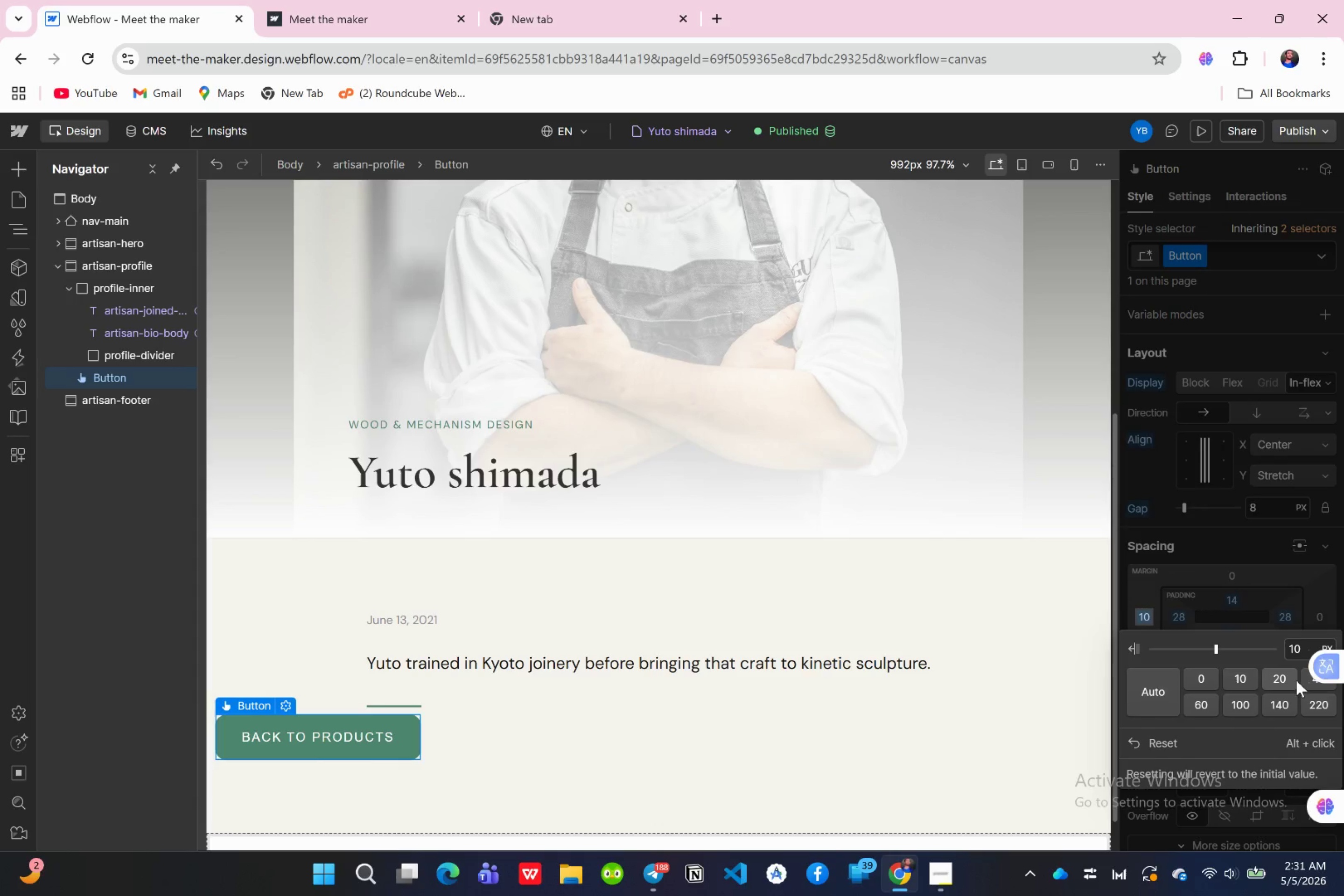 
left_click([1285, 680])
 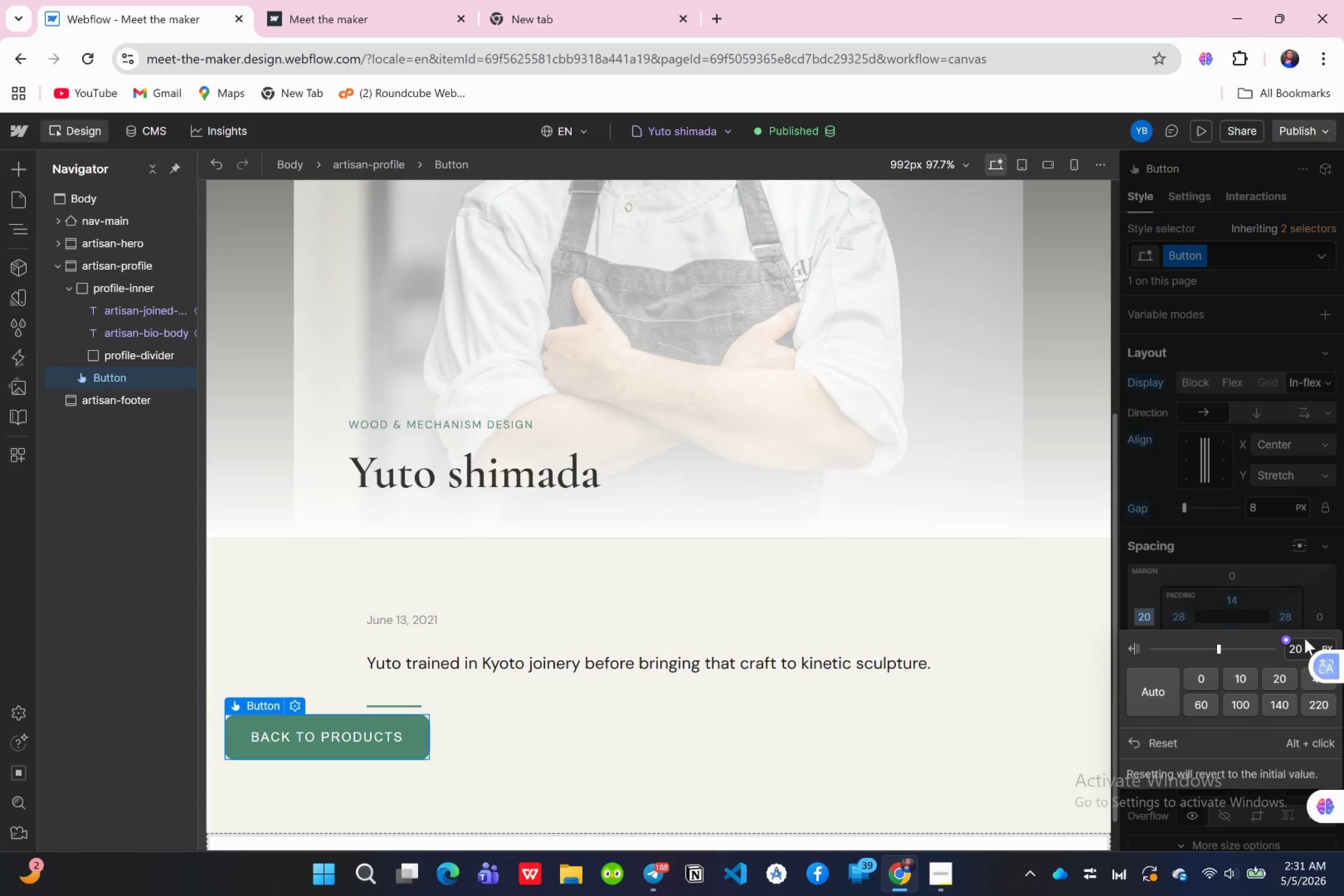 
left_click([1305, 645])
 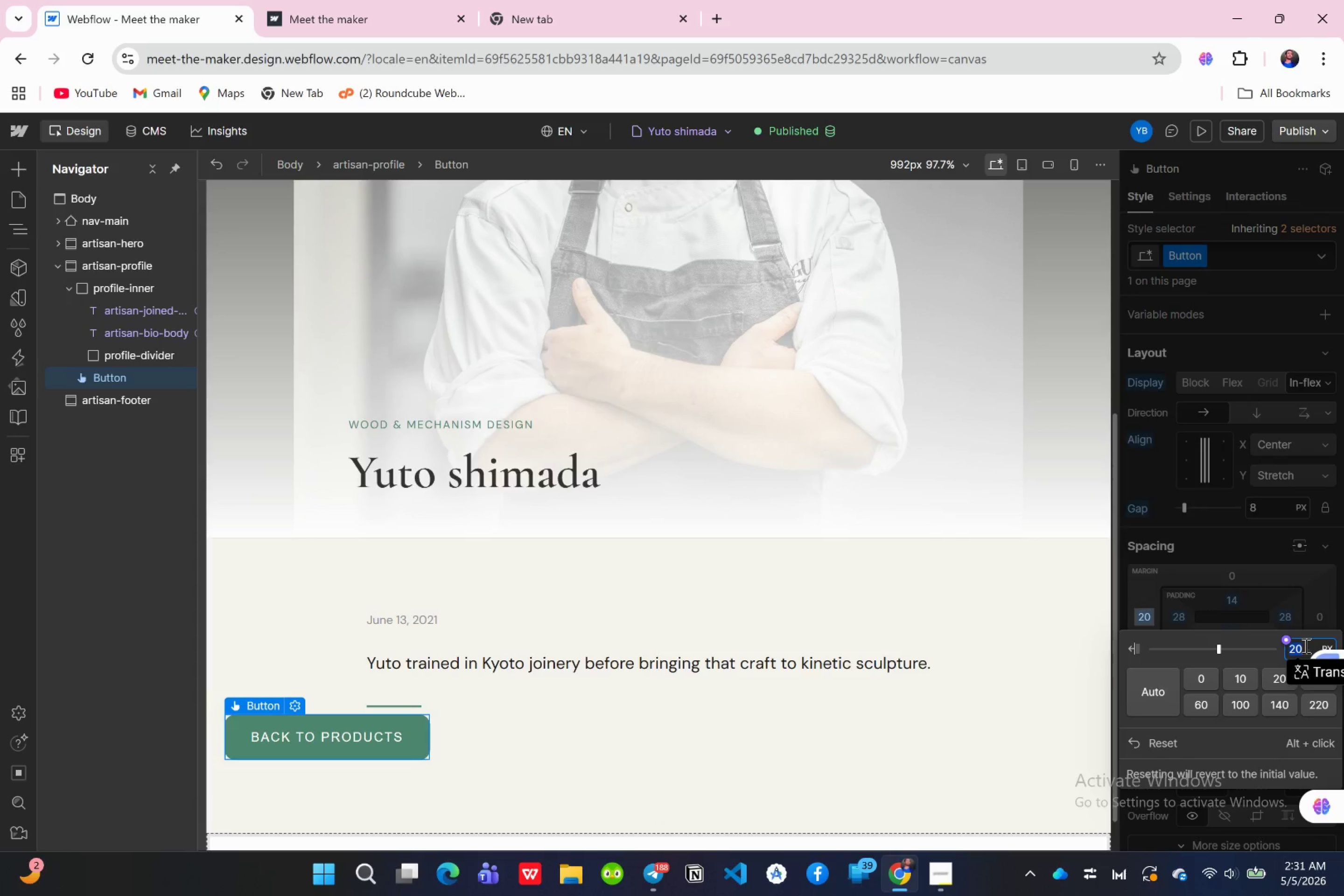 
type(50)
 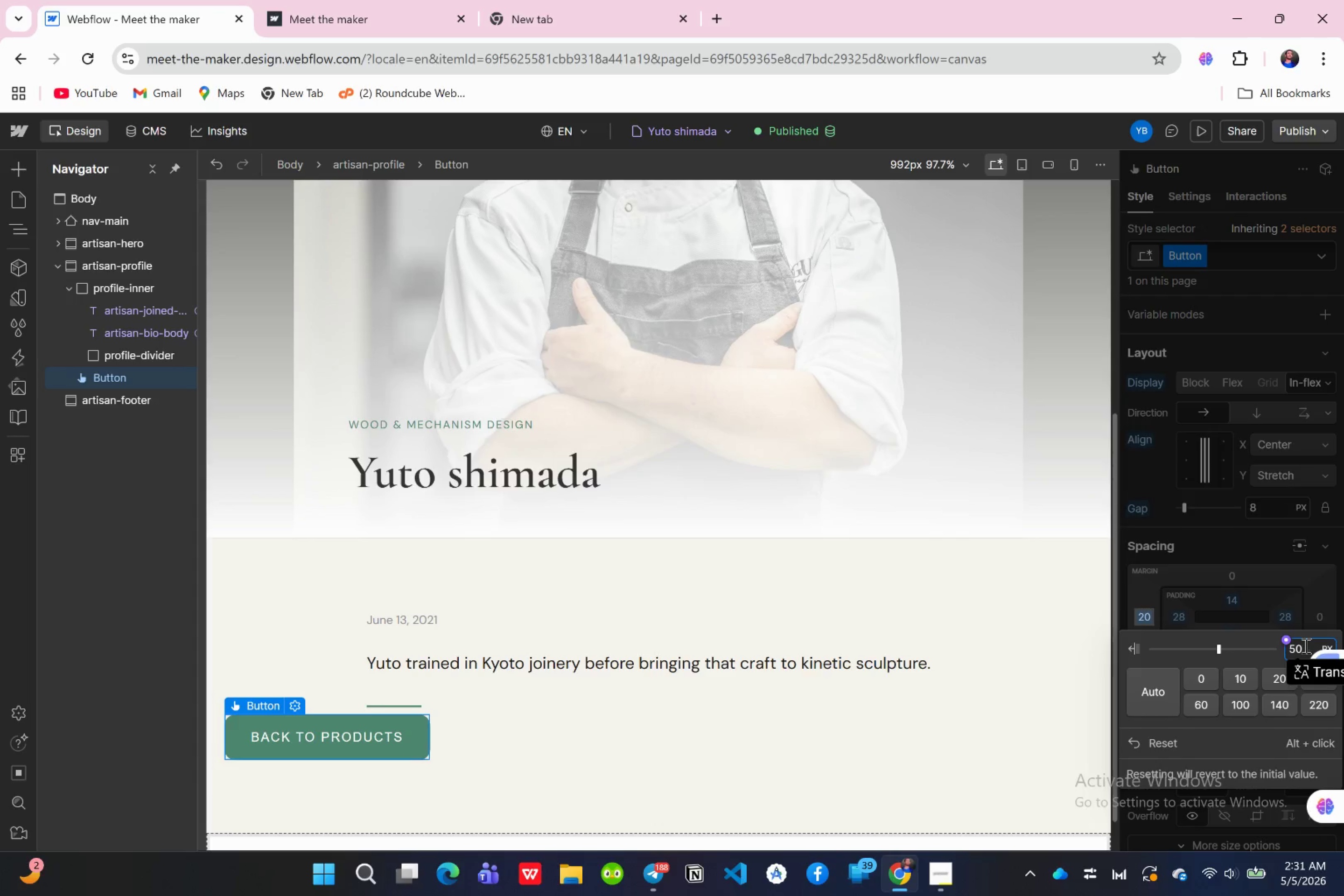 
key(Enter)
 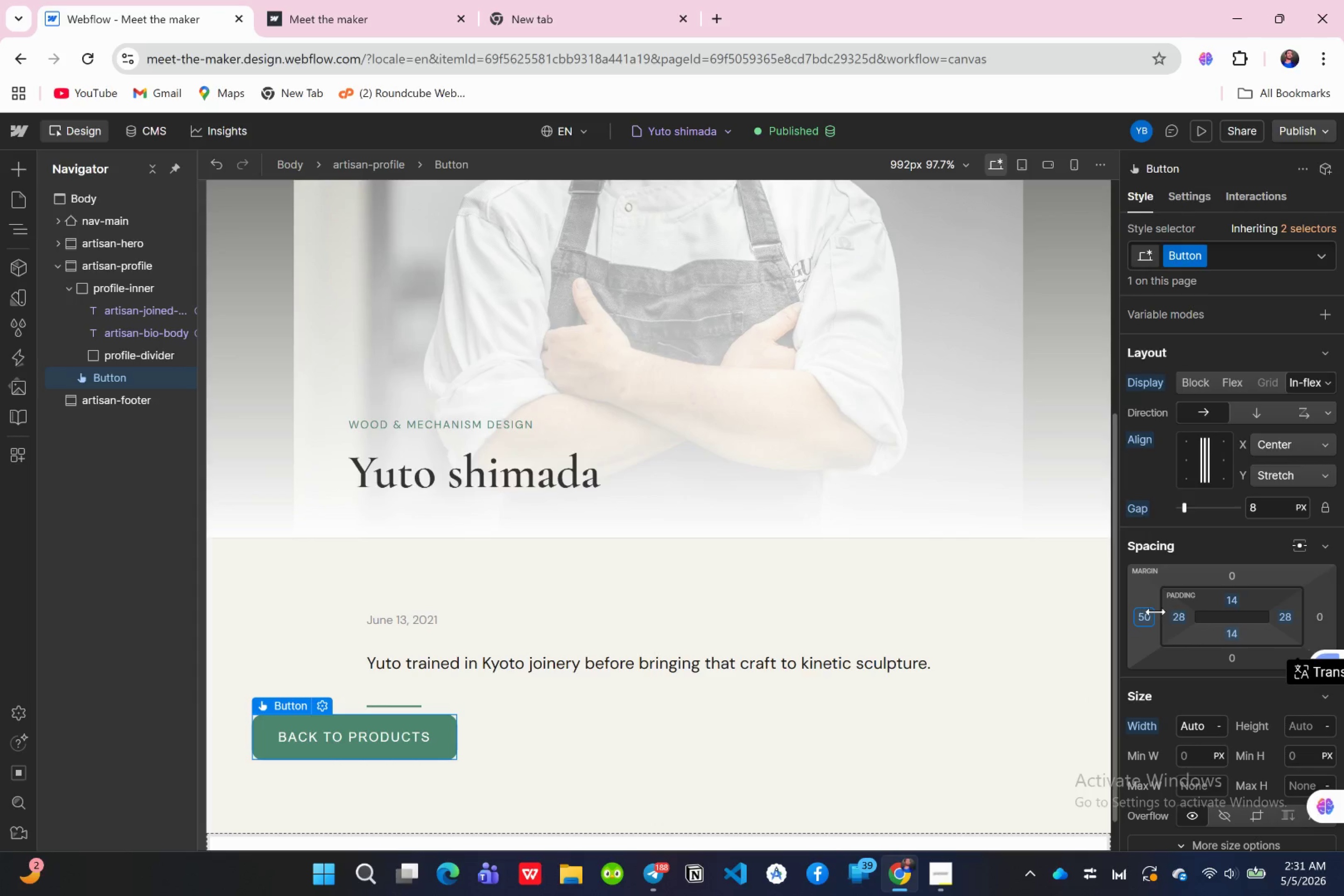 
left_click([1149, 620])
 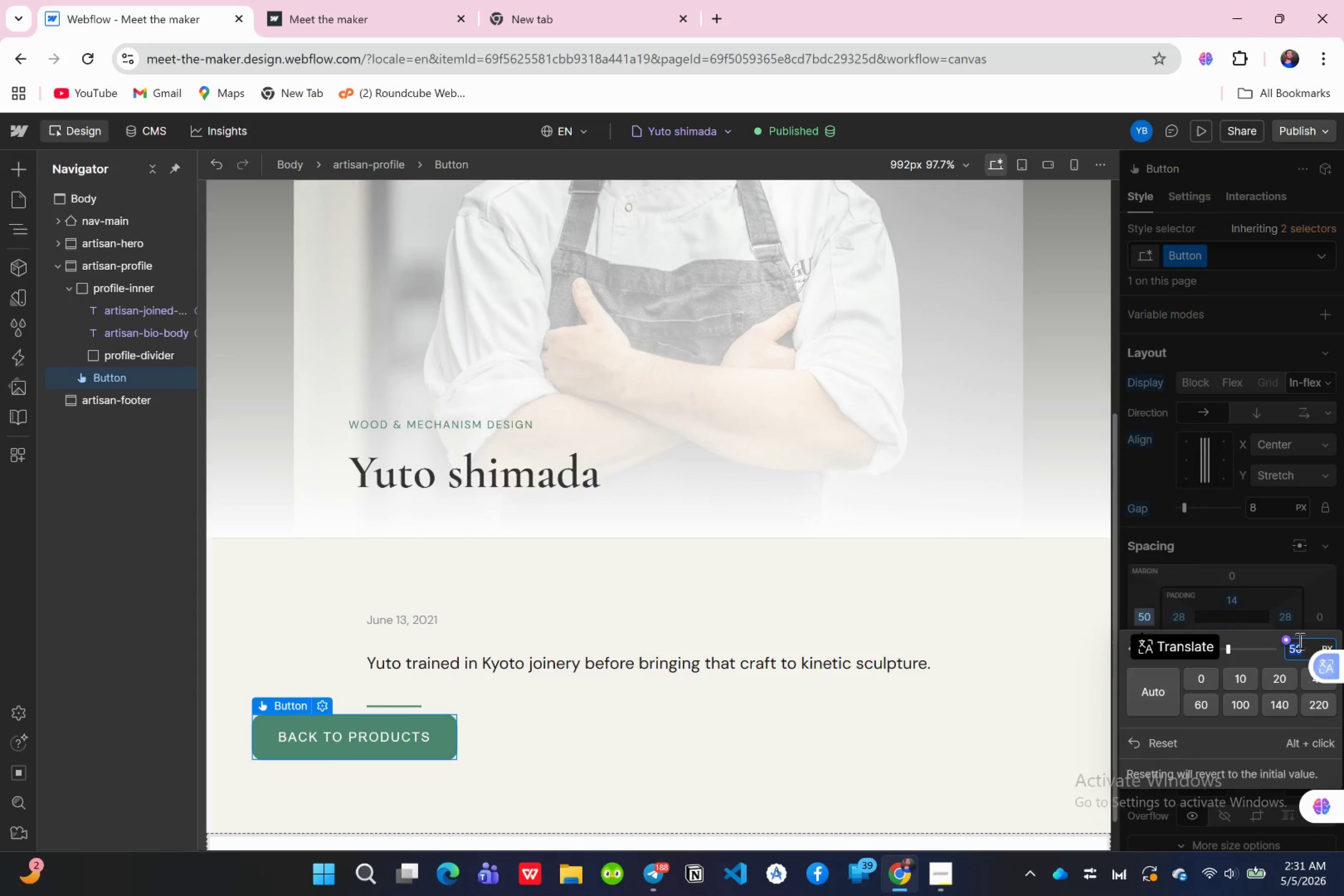 
left_click([1299, 641])
 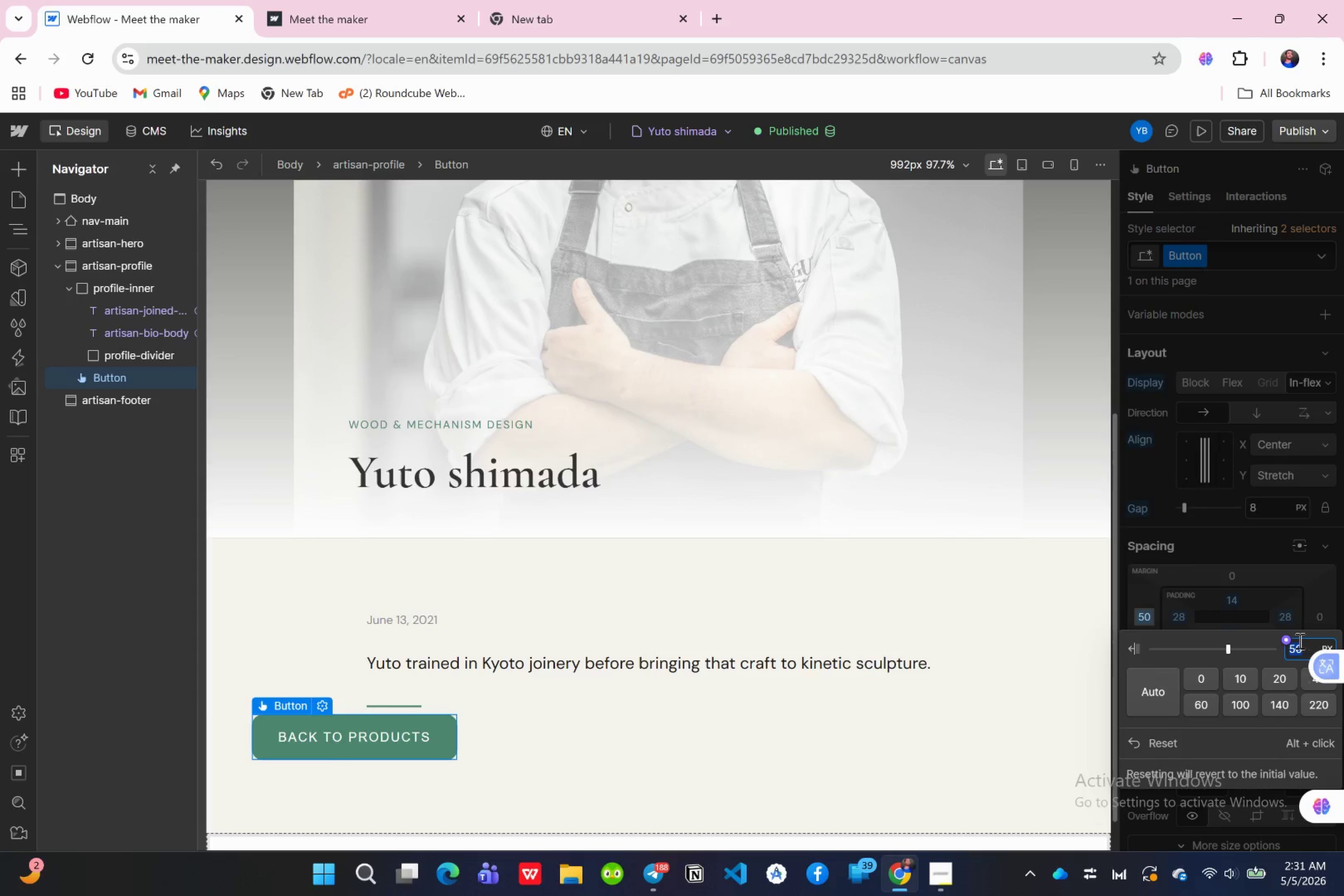 
type(70)
 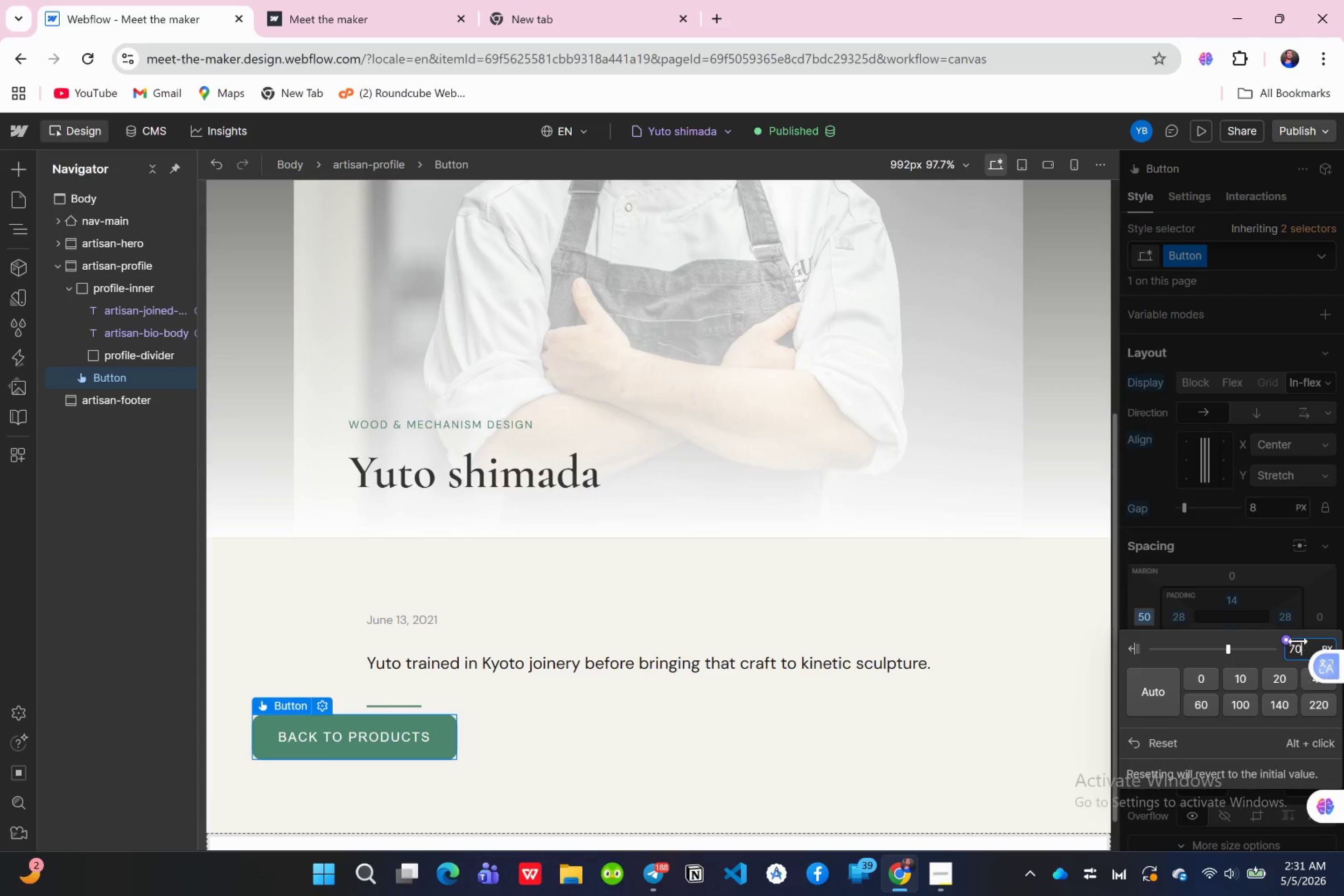 
key(Enter)
 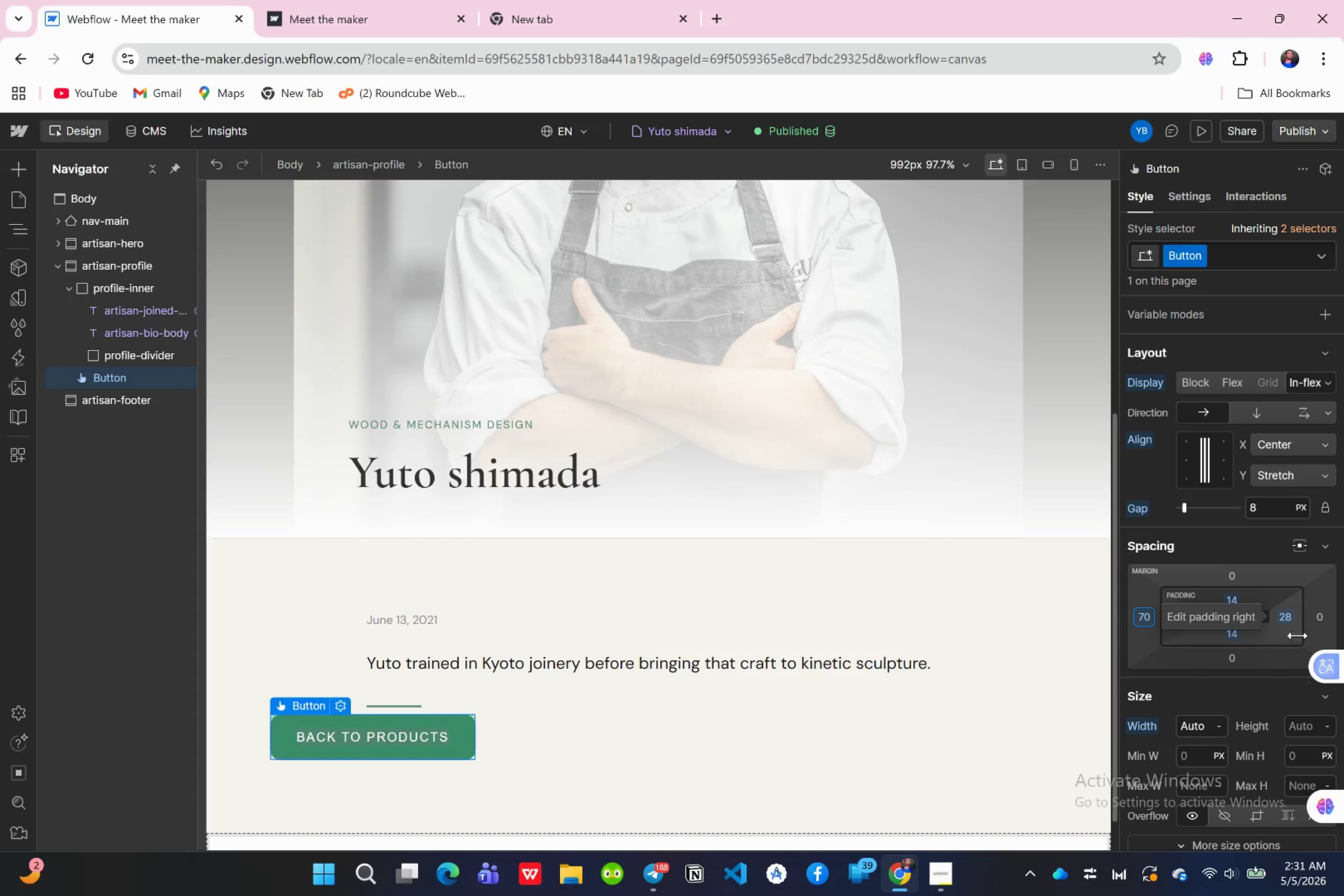 
mouse_move([1152, 621])
 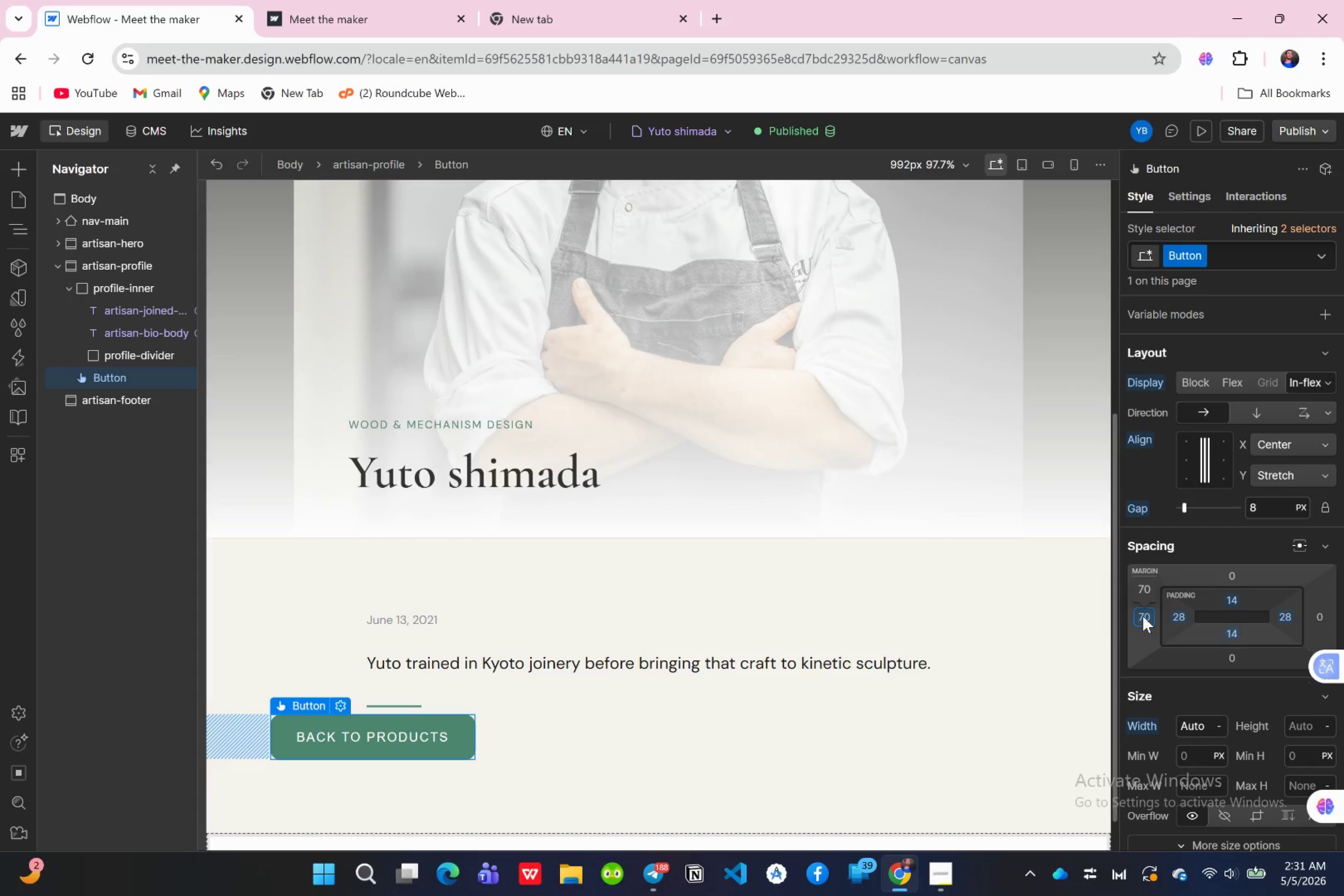 
left_click([1143, 616])
 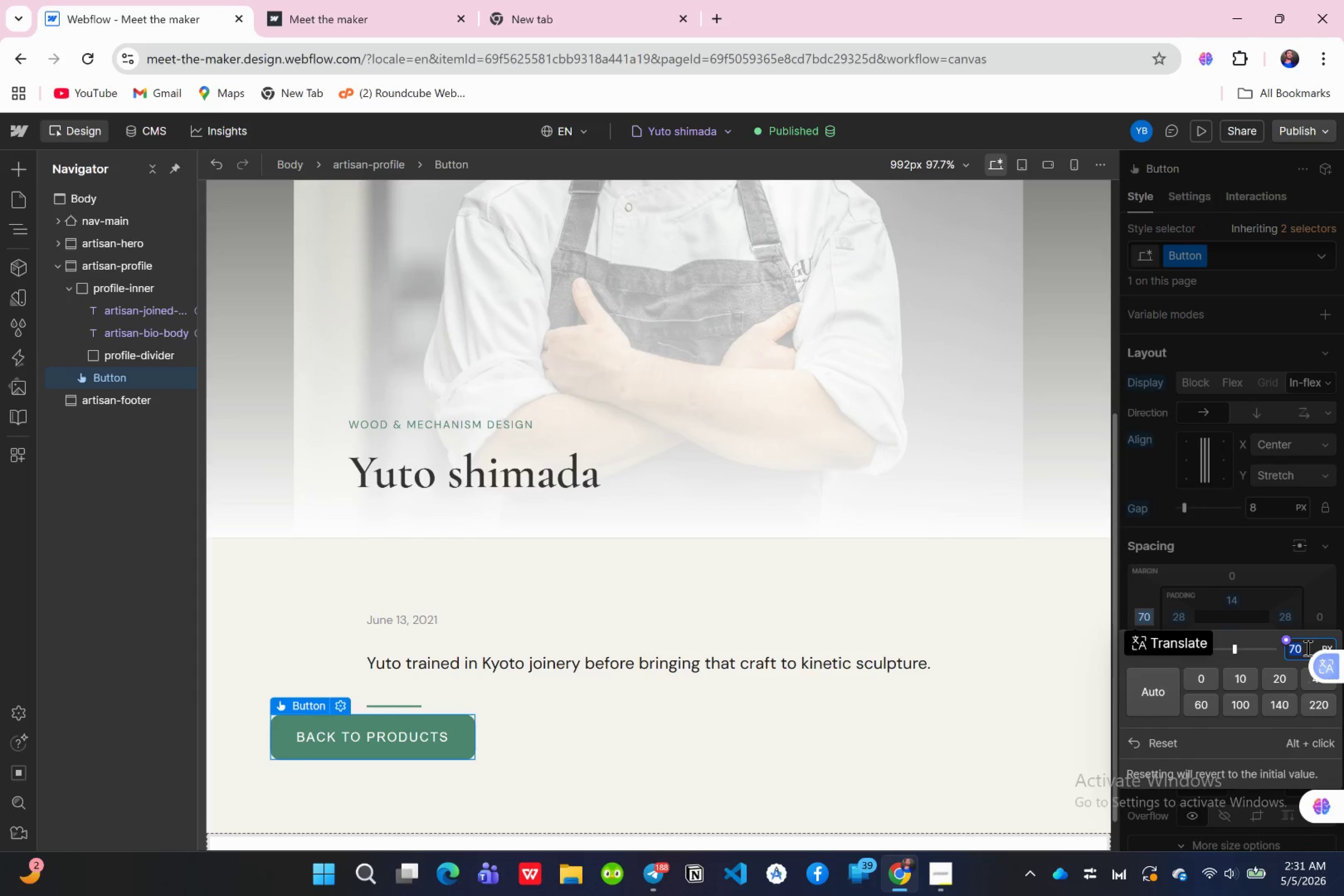 
left_click([1307, 648])
 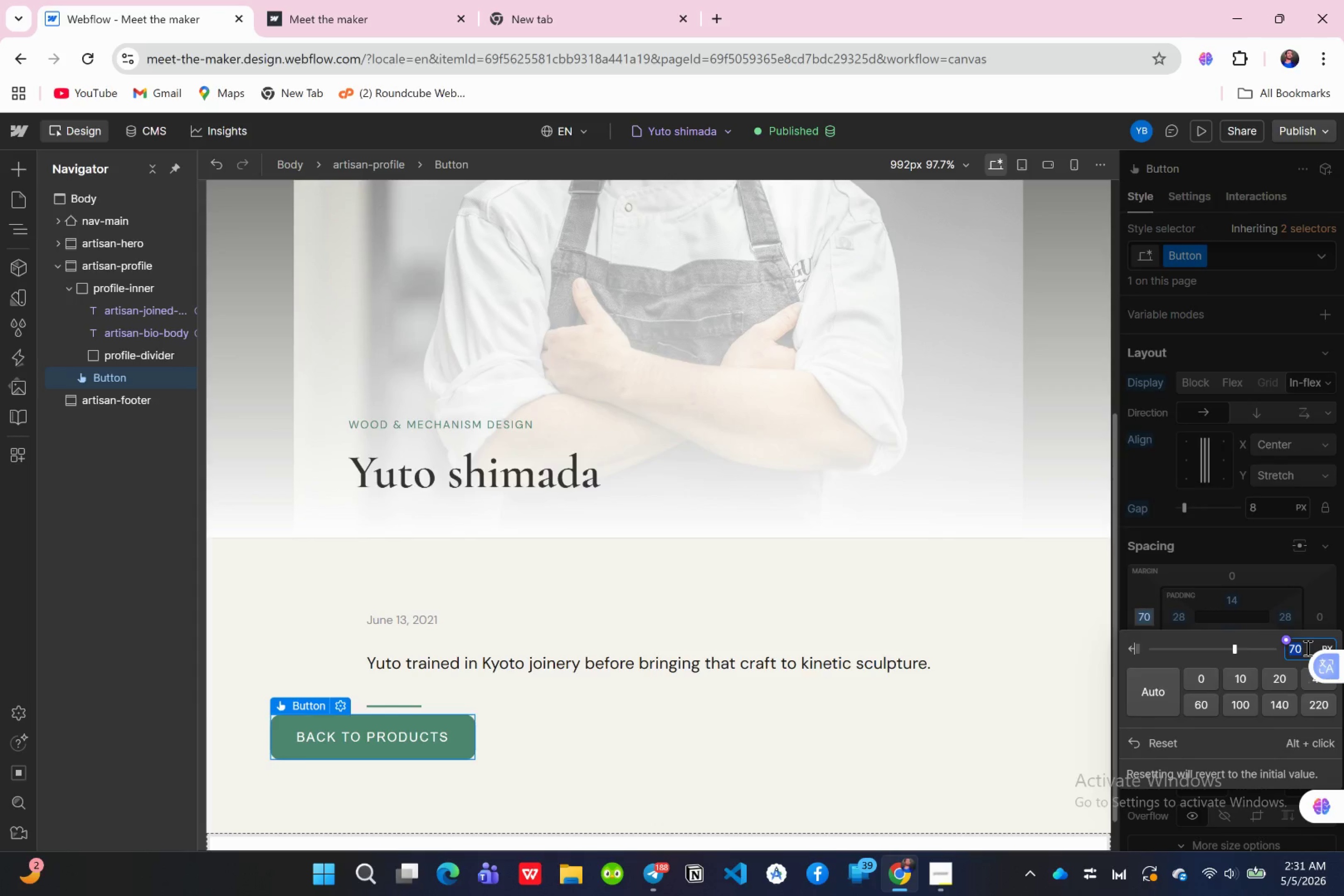 
type(100)
 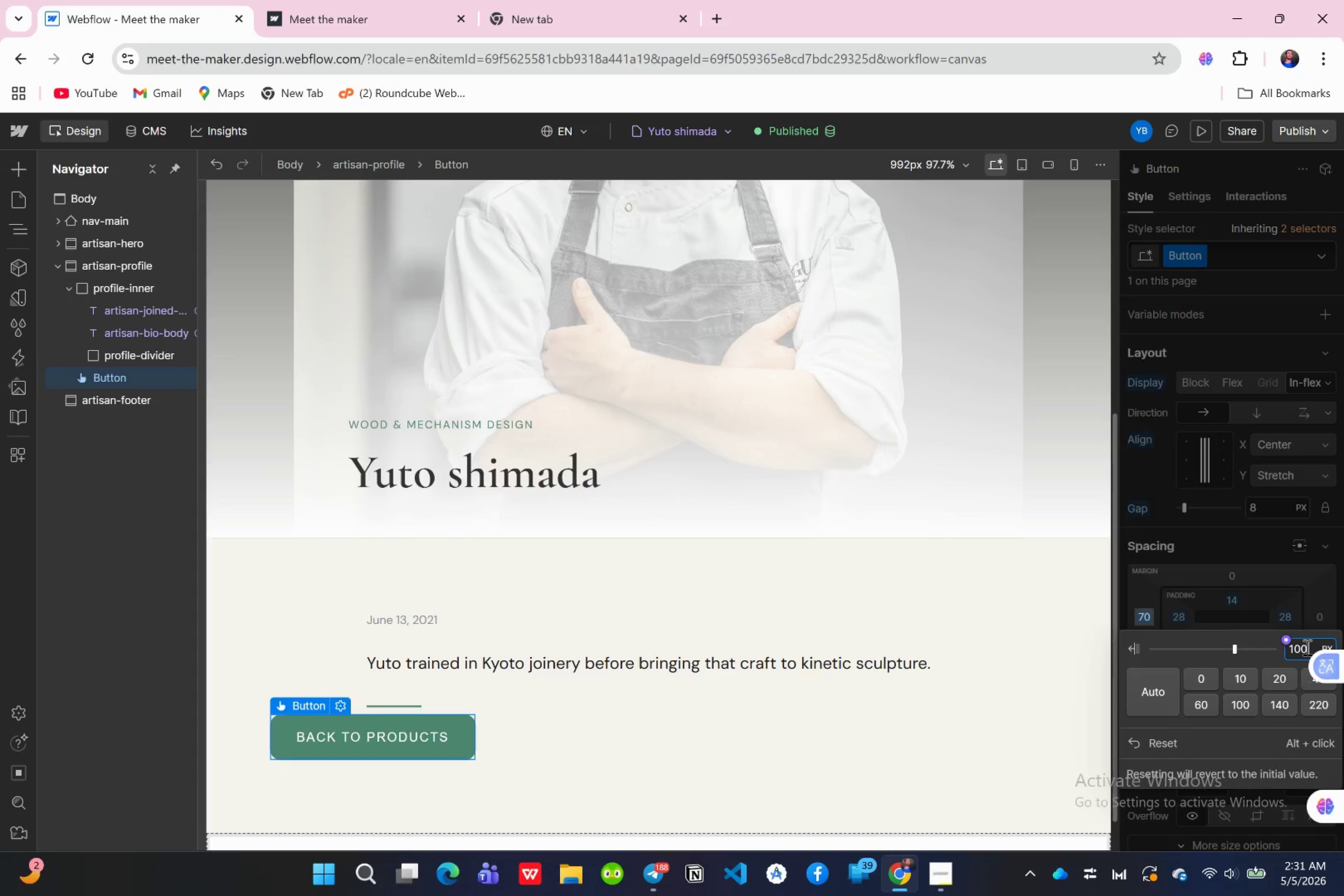 
key(Enter)
 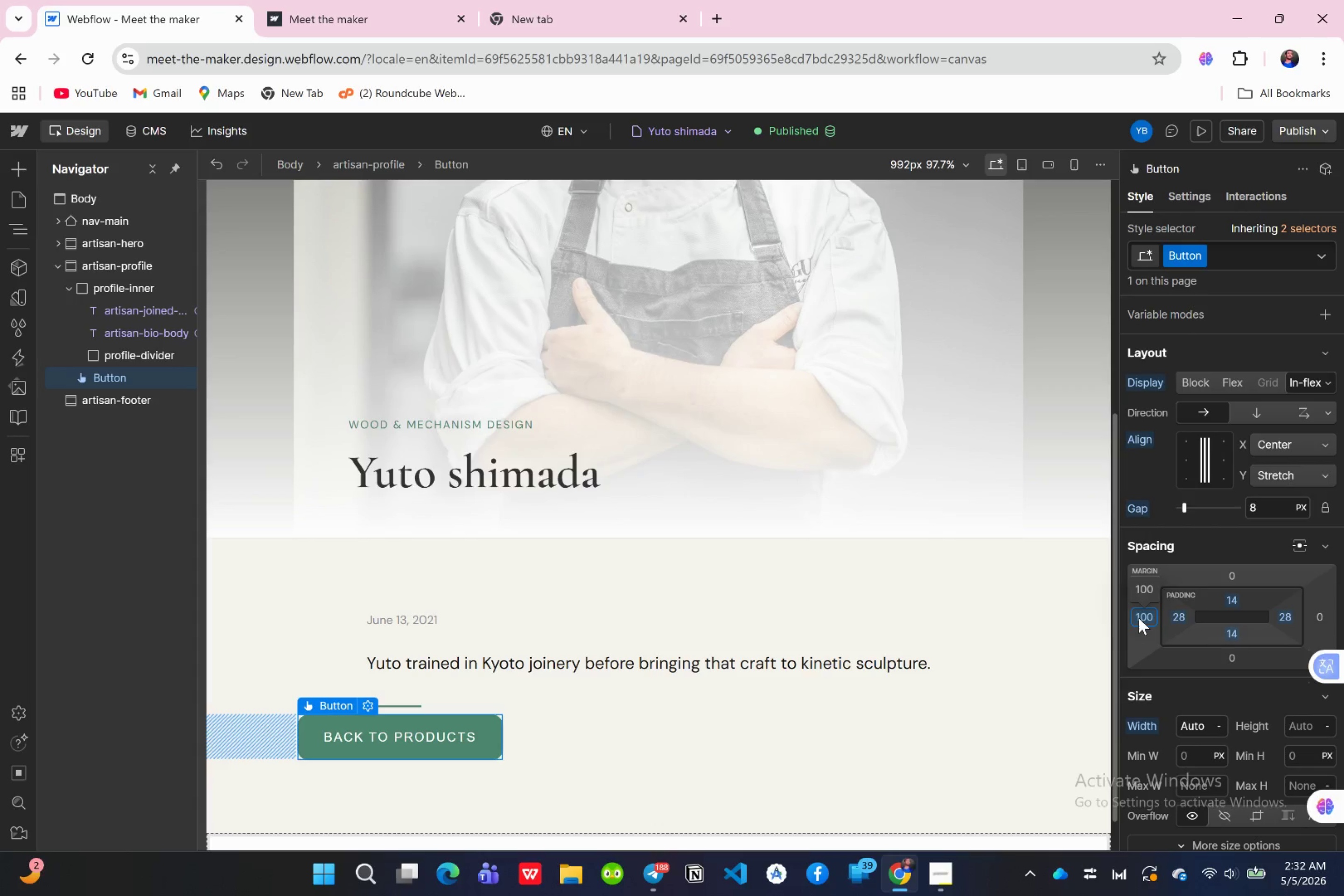 
left_click([1146, 617])
 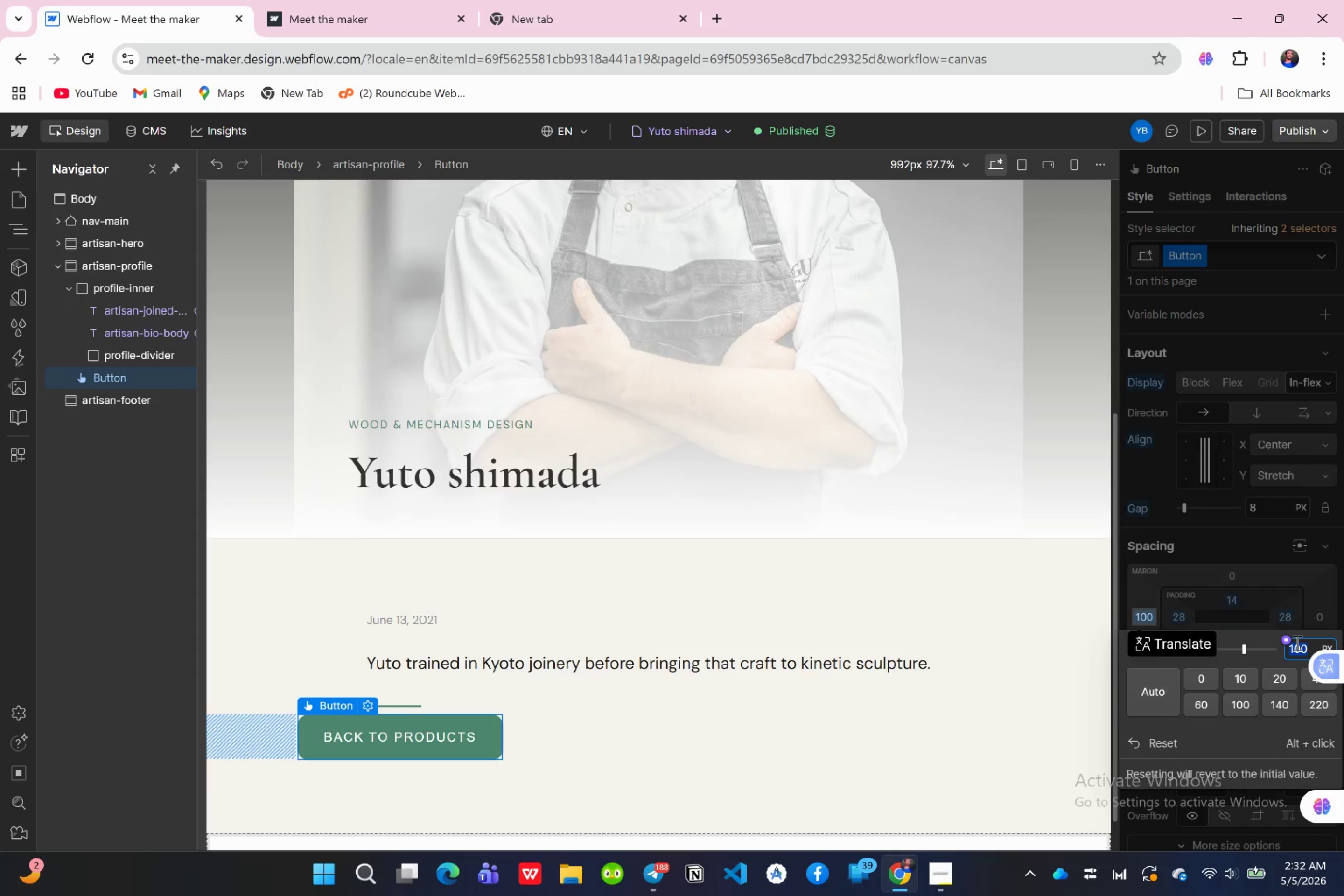 
wait(8.15)
 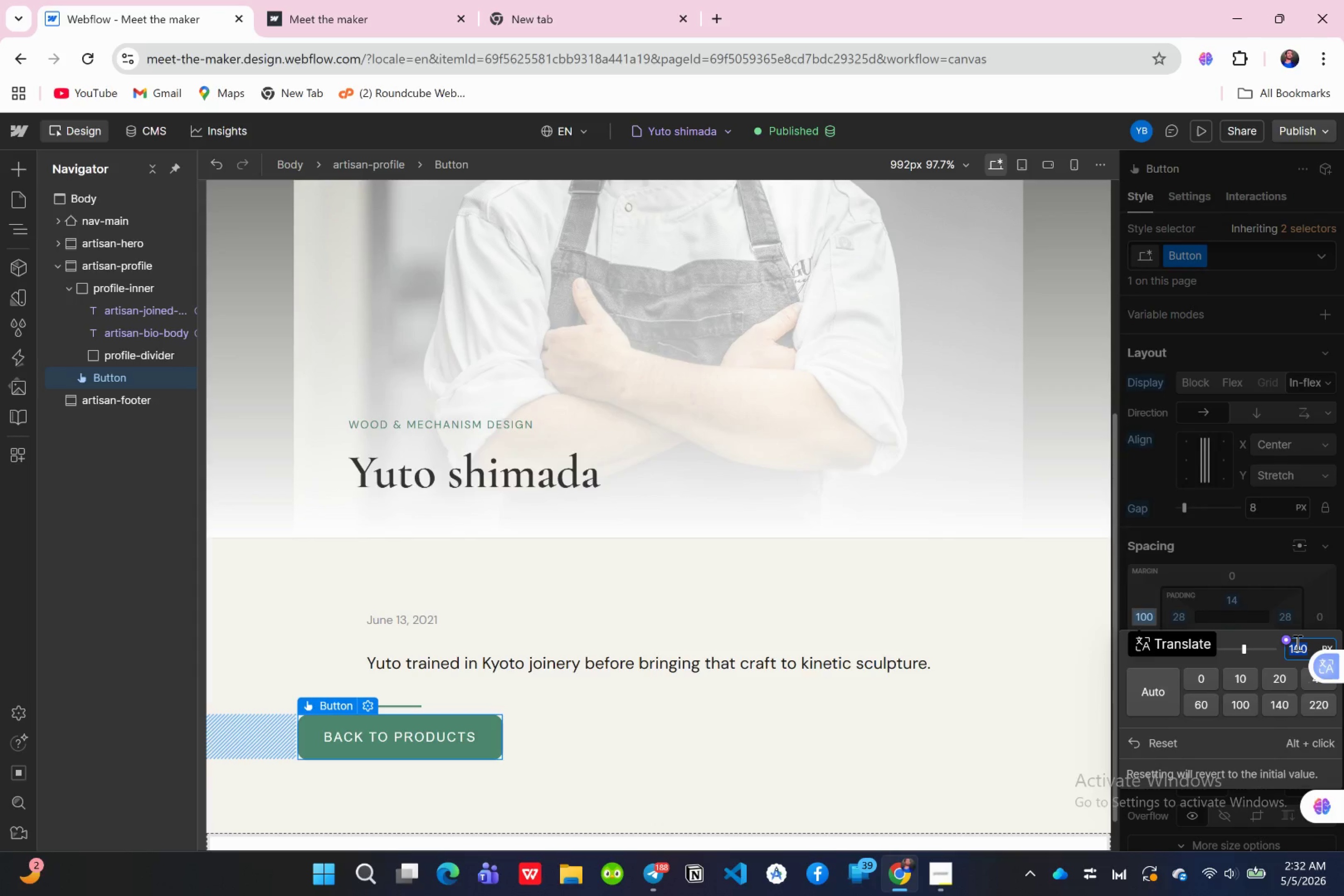 
left_click([1208, 132])
 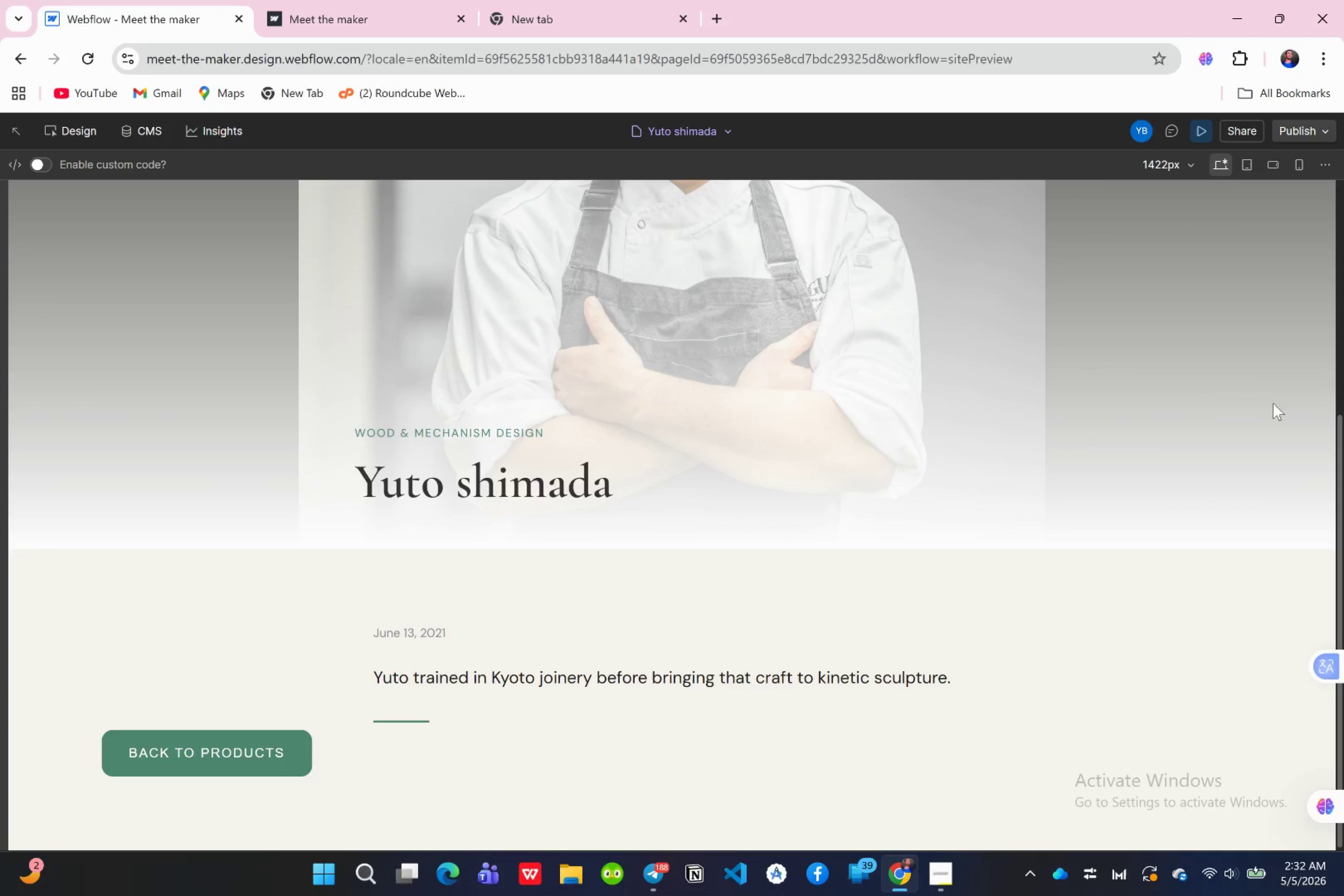 
wait(5.86)
 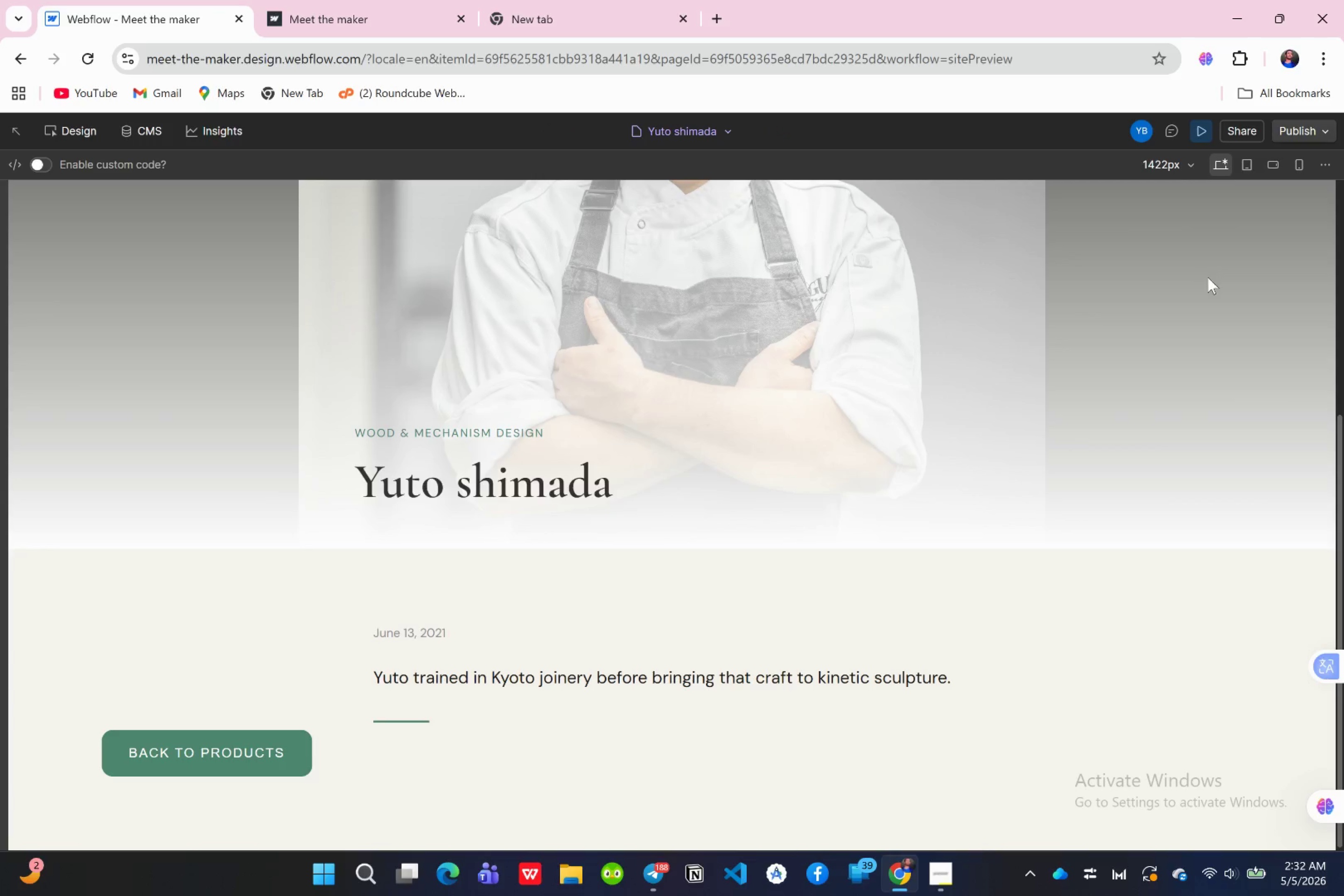 
left_click([1204, 132])
 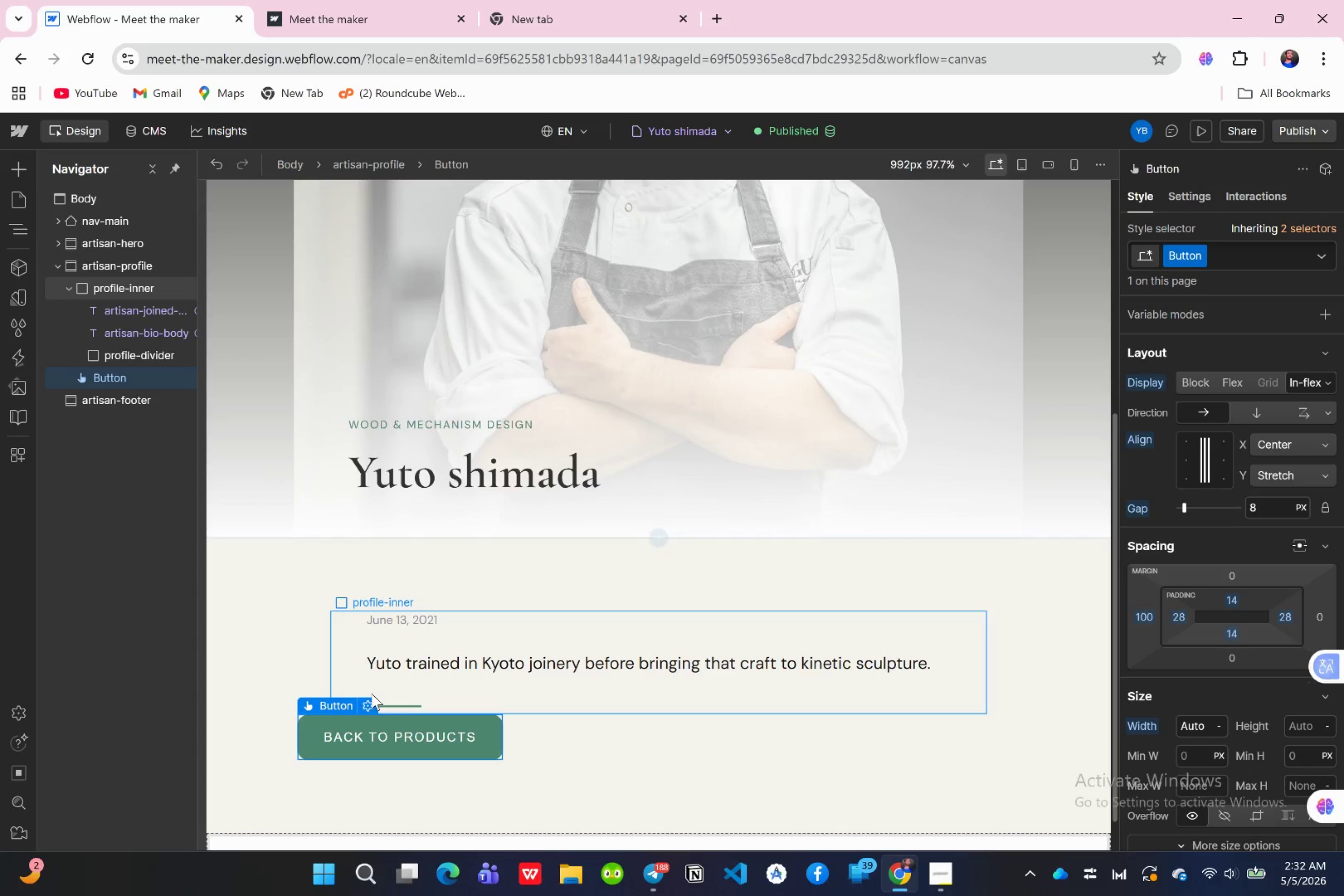 
wait(8.38)
 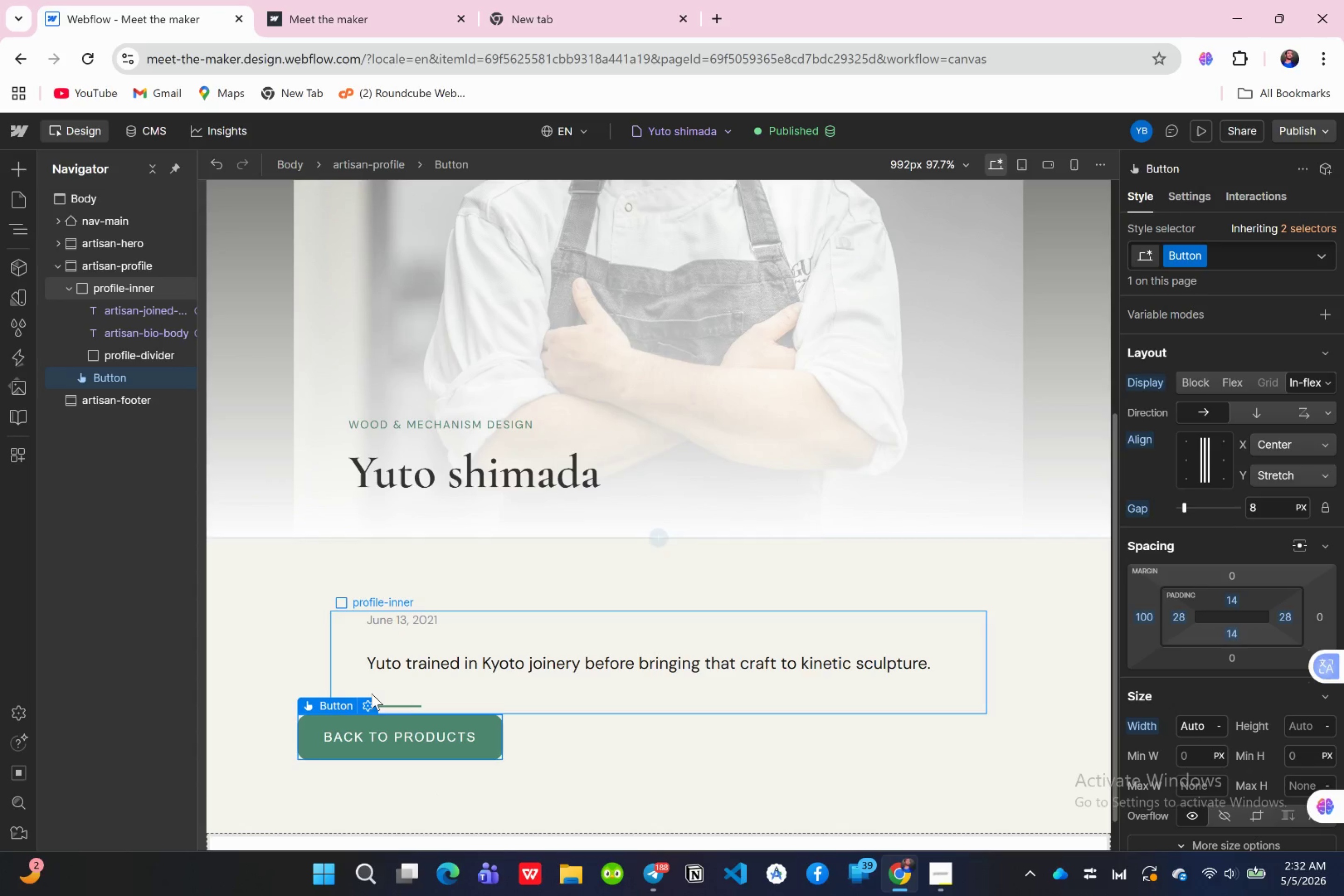 
left_click([126, 292])
 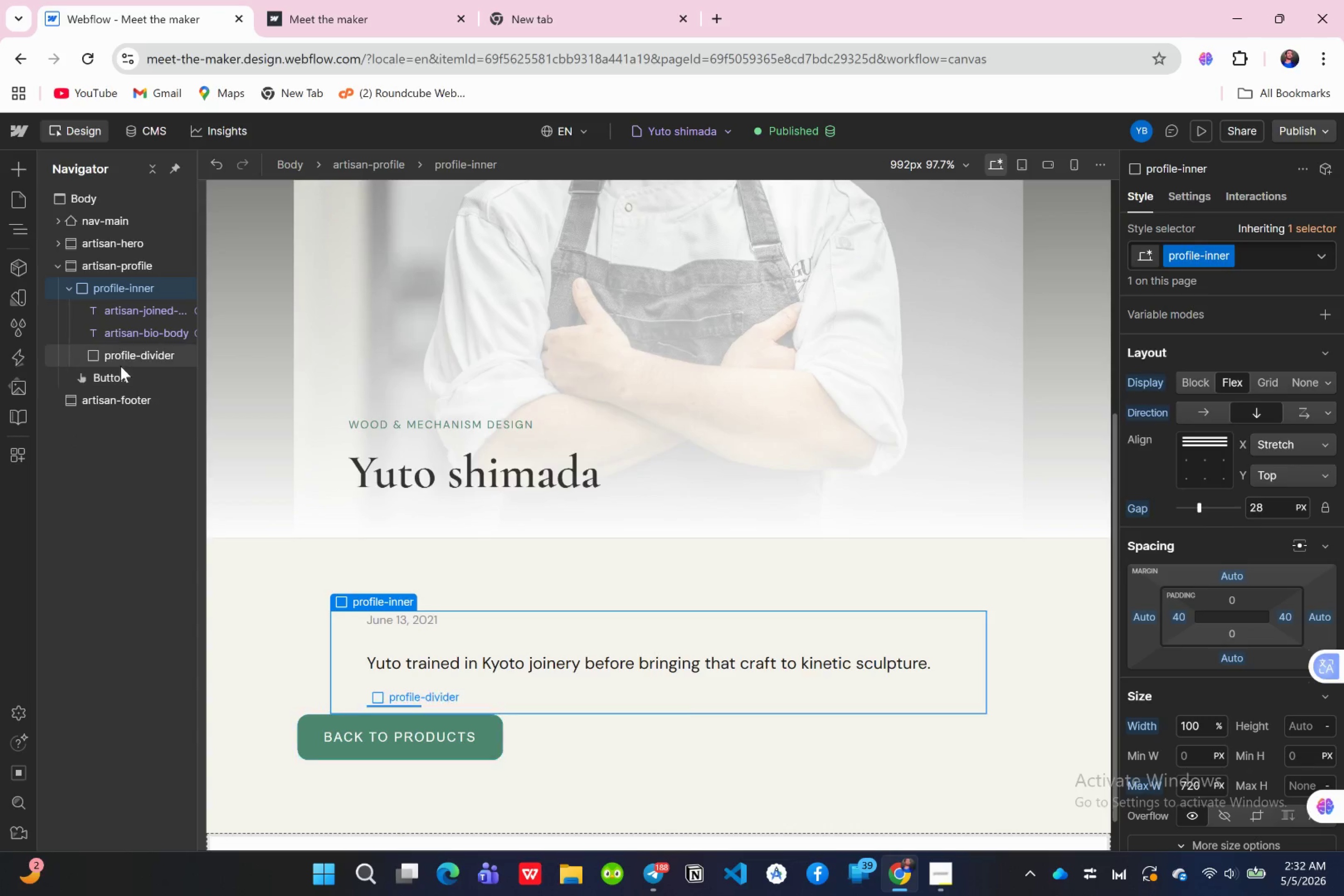 
wait(6.87)
 